 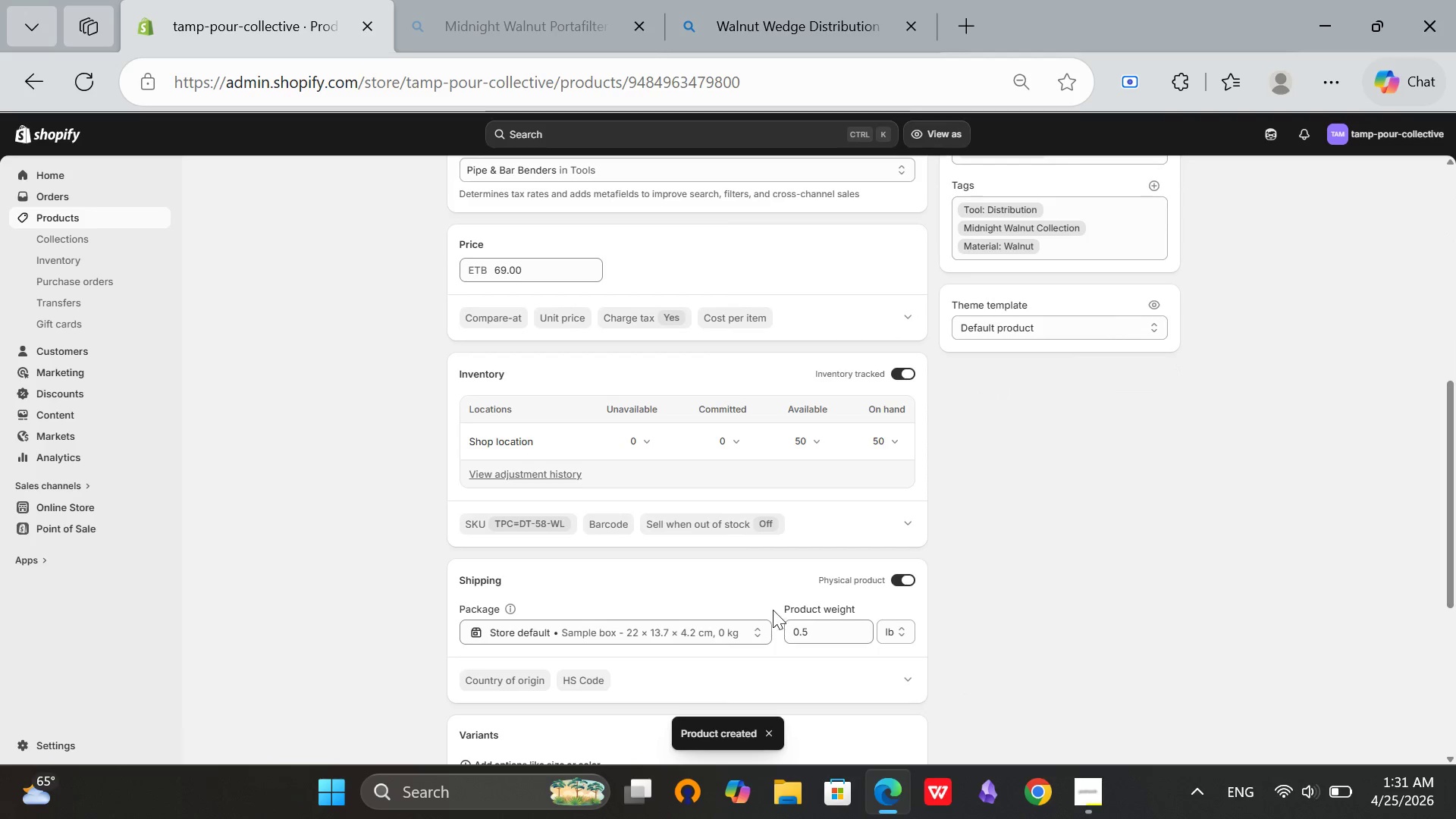 
scroll: coordinate [870, 559], scroll_direction: down, amount: 2.0
 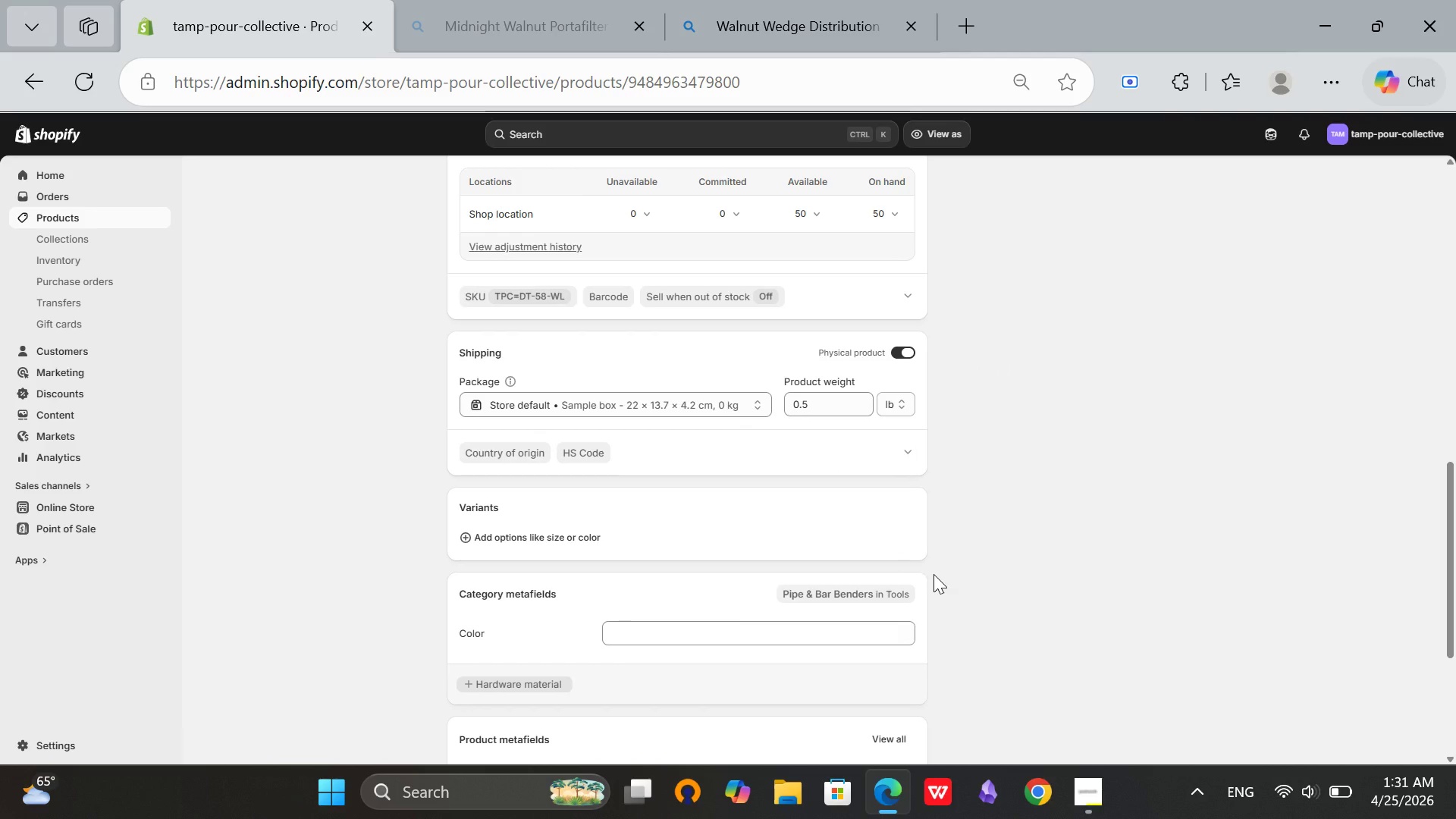 
wait(6.99)
 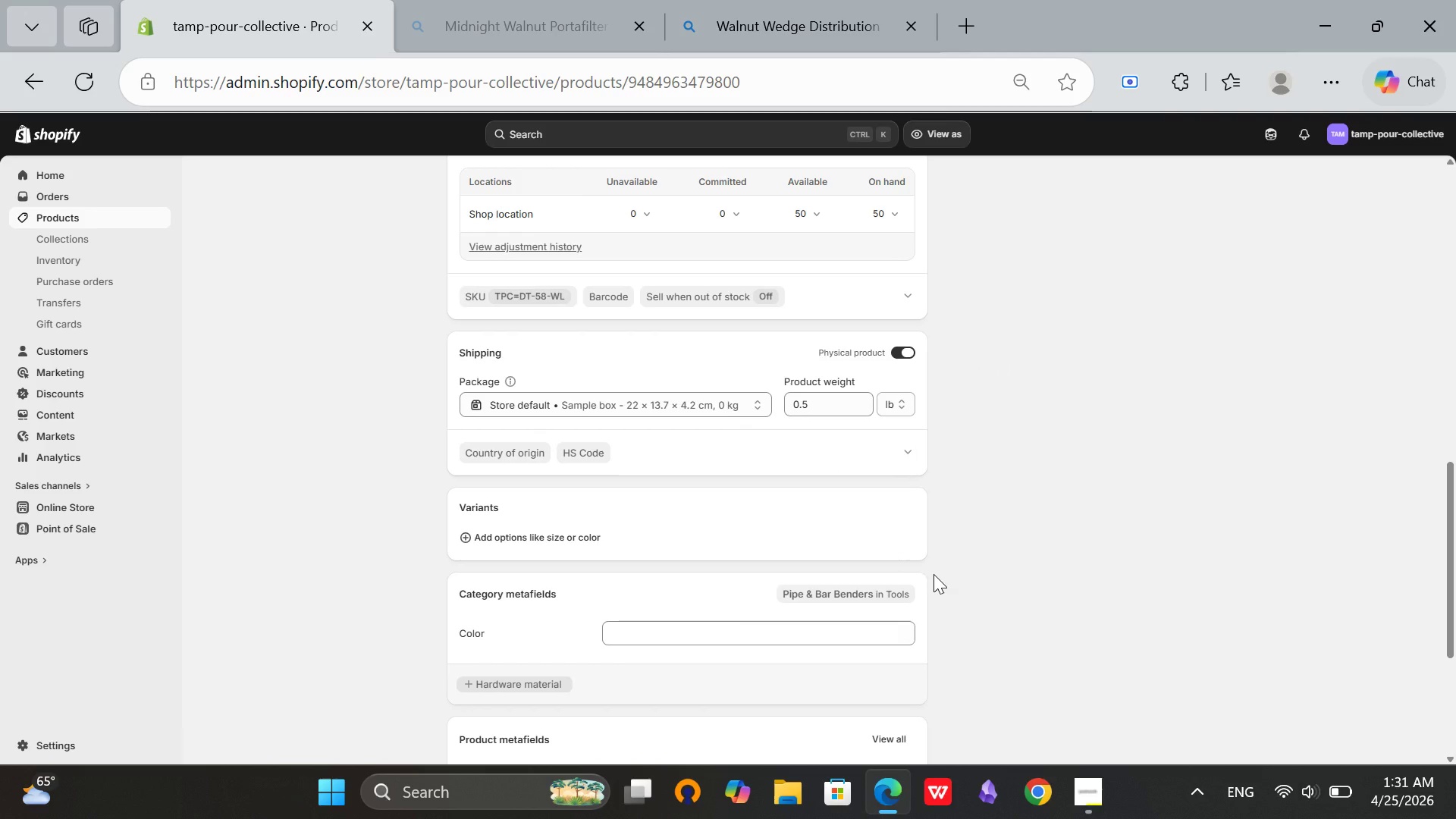 
scroll: coordinate [805, 521], scroll_direction: down, amount: 6.0
 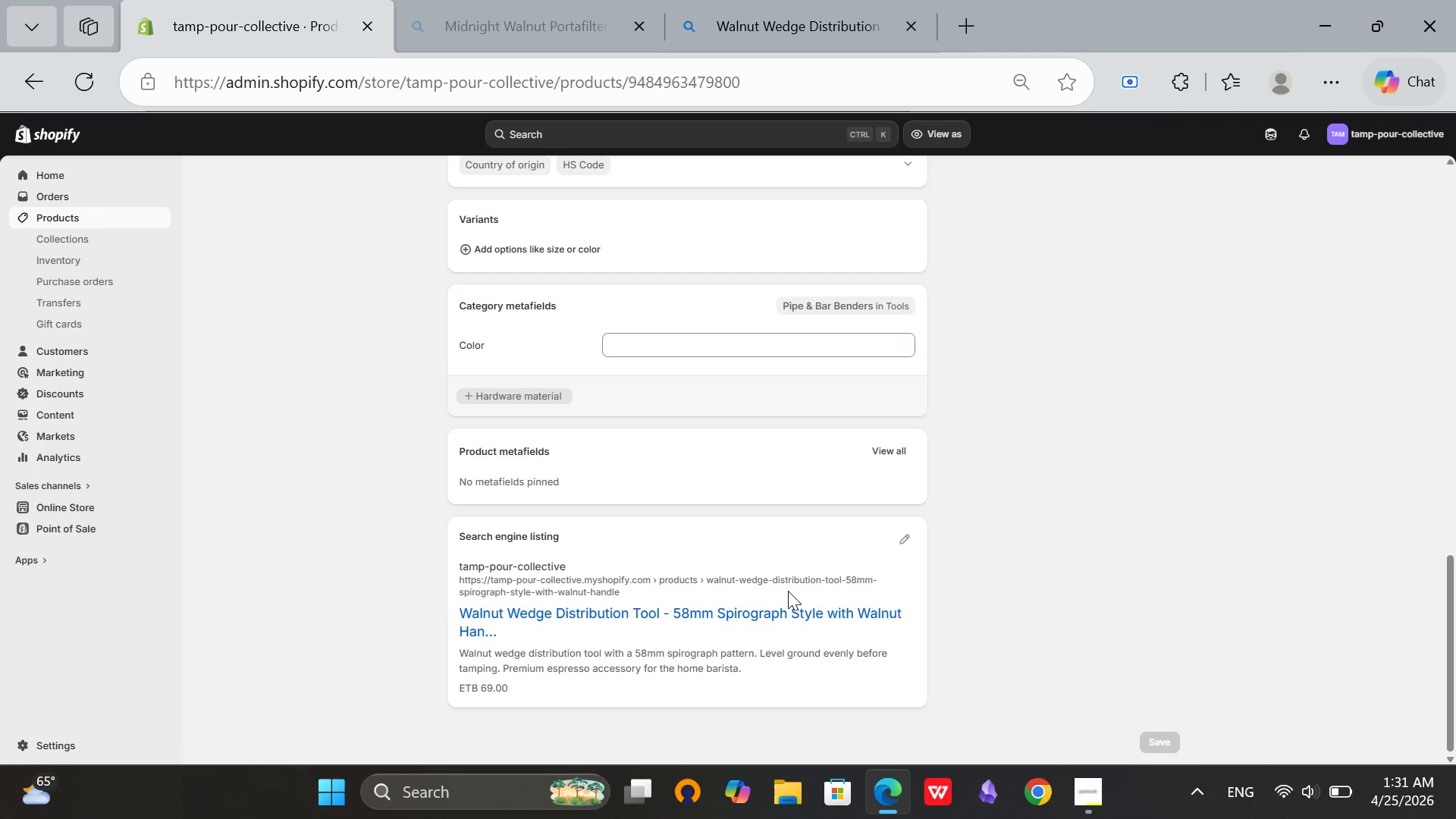 
scroll: coordinate [788, 591], scroll_direction: up, amount: 16.0
 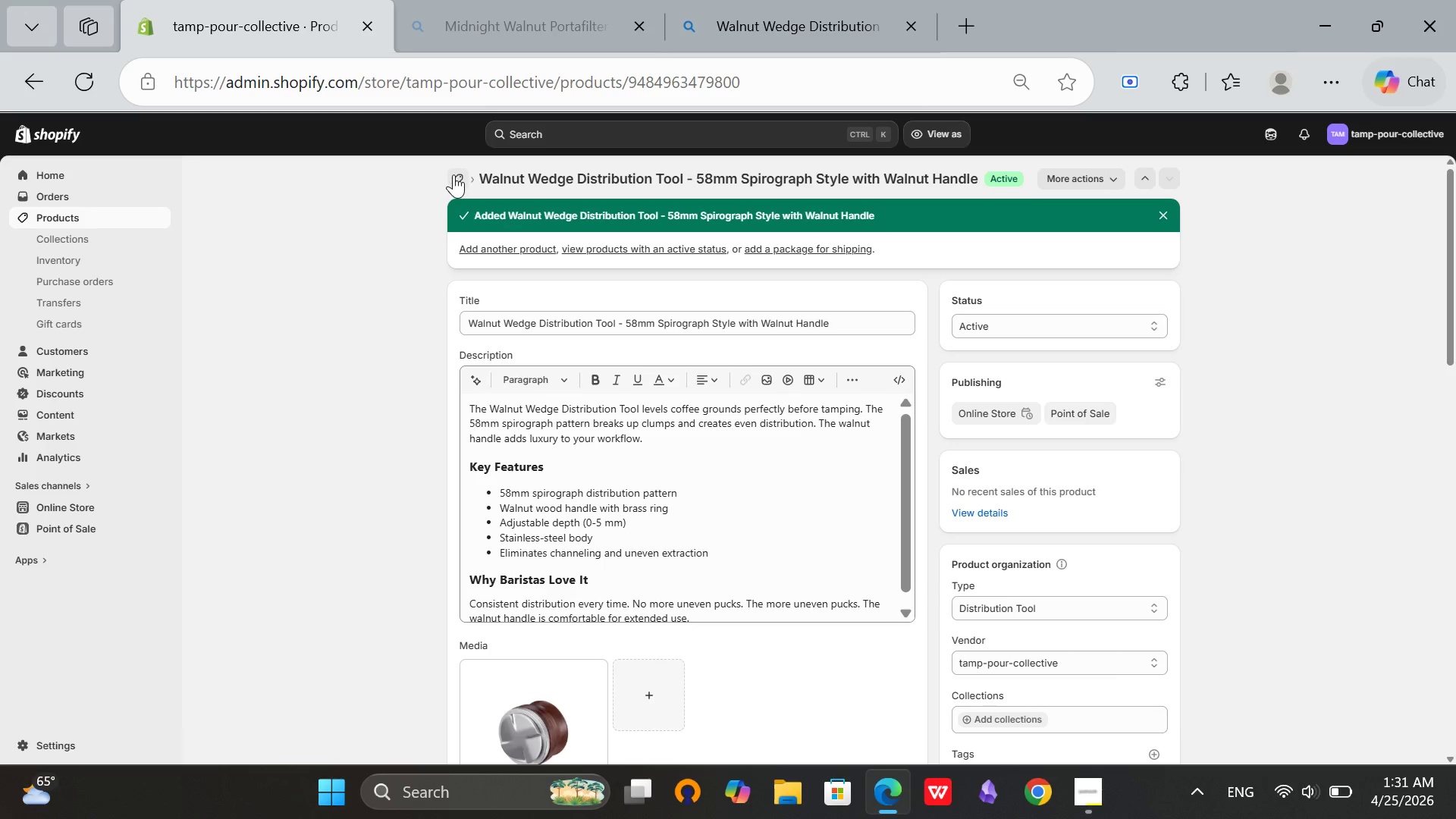 
mouse_move([453, 193])
 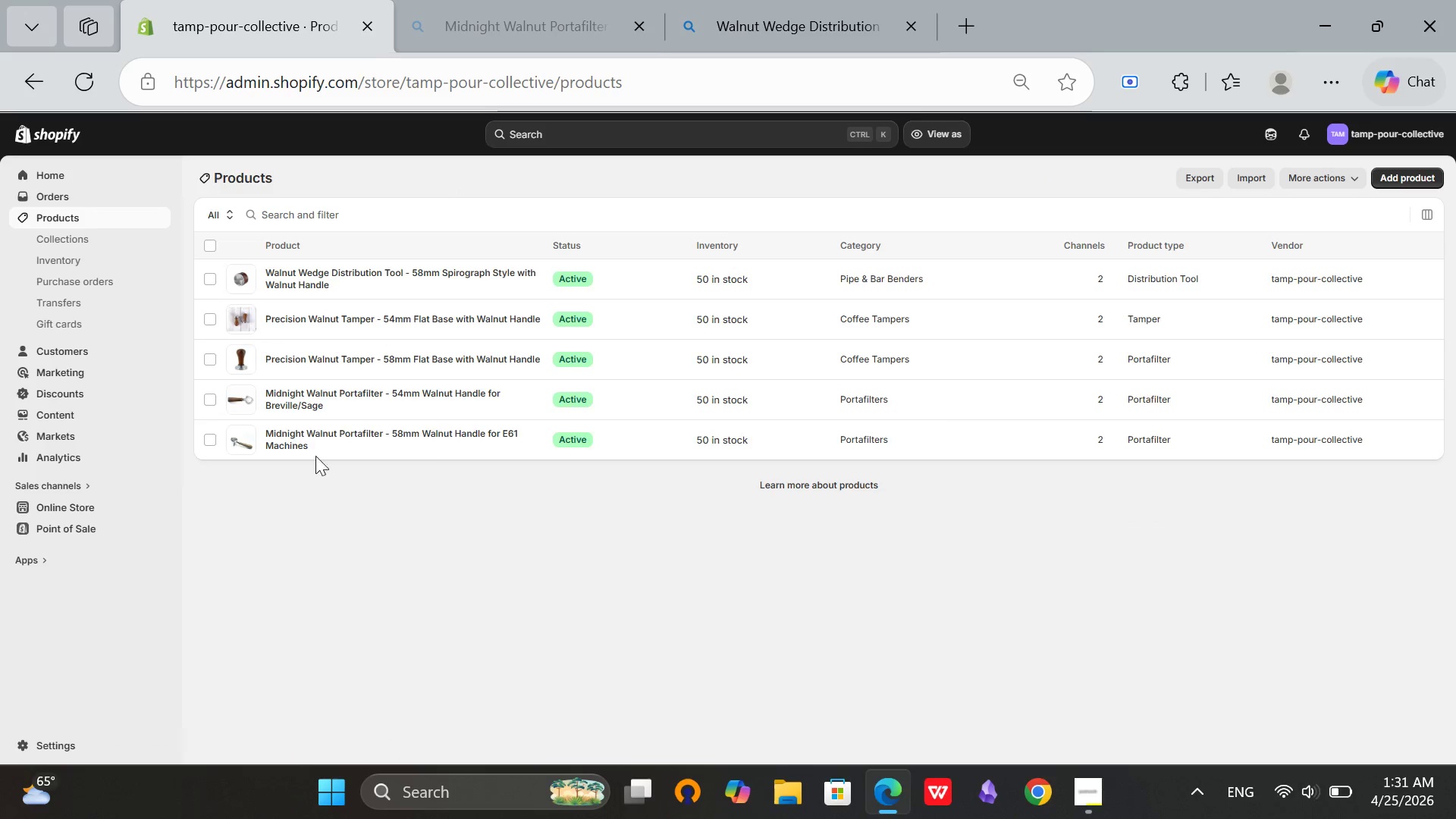 
left_click([322, 276])
 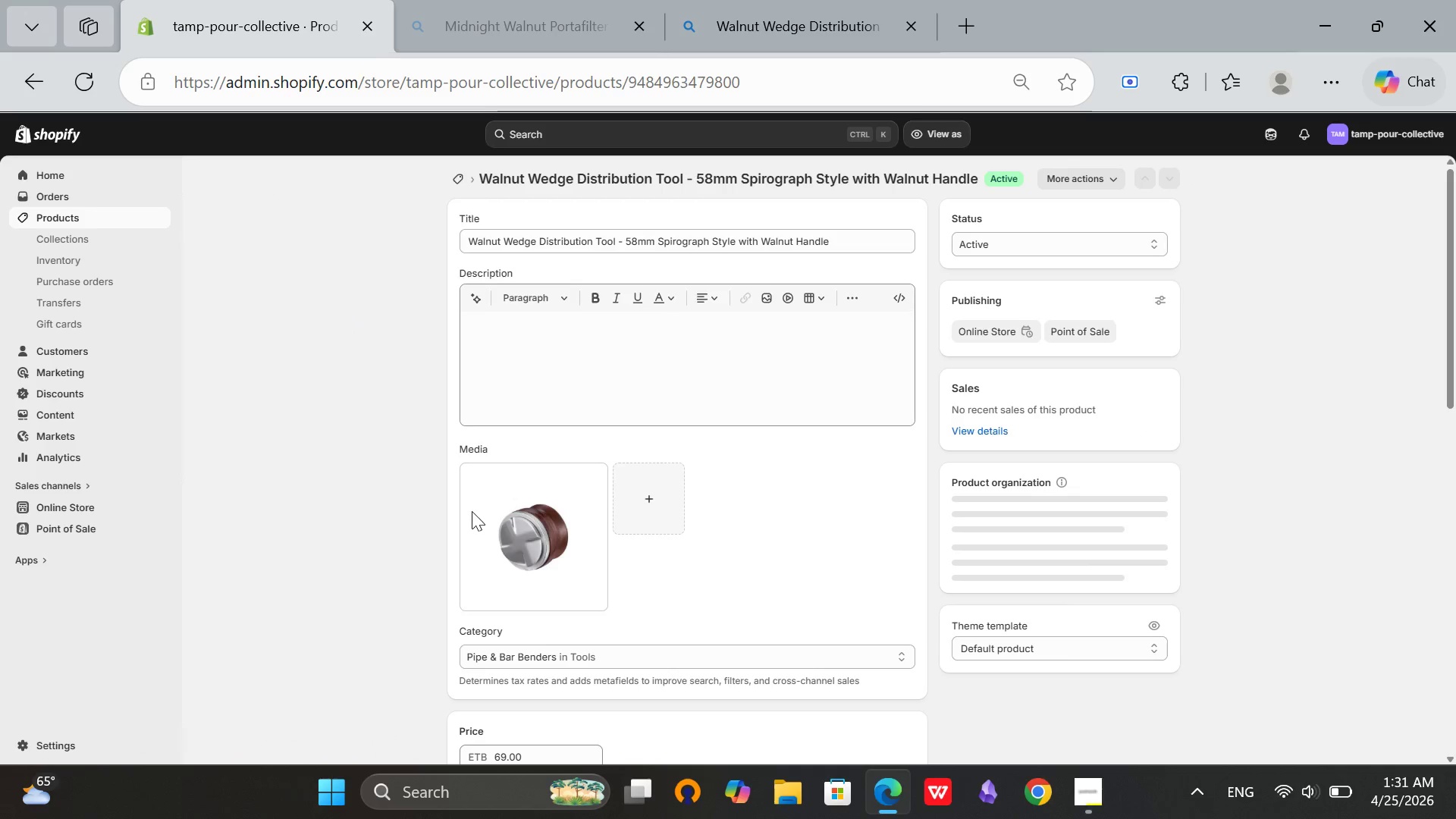 
left_click([513, 532])
 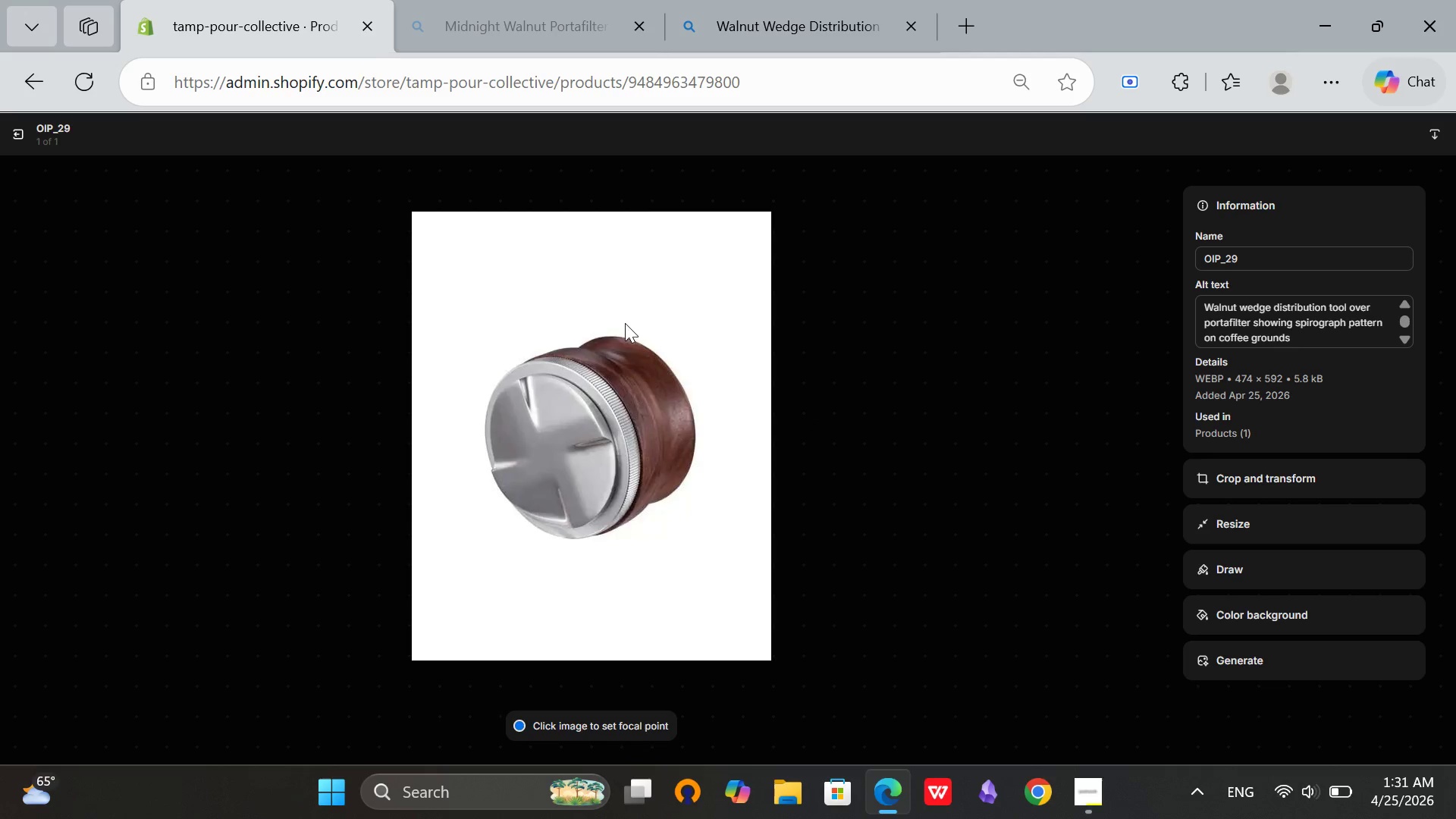 
left_click([23, 143])
 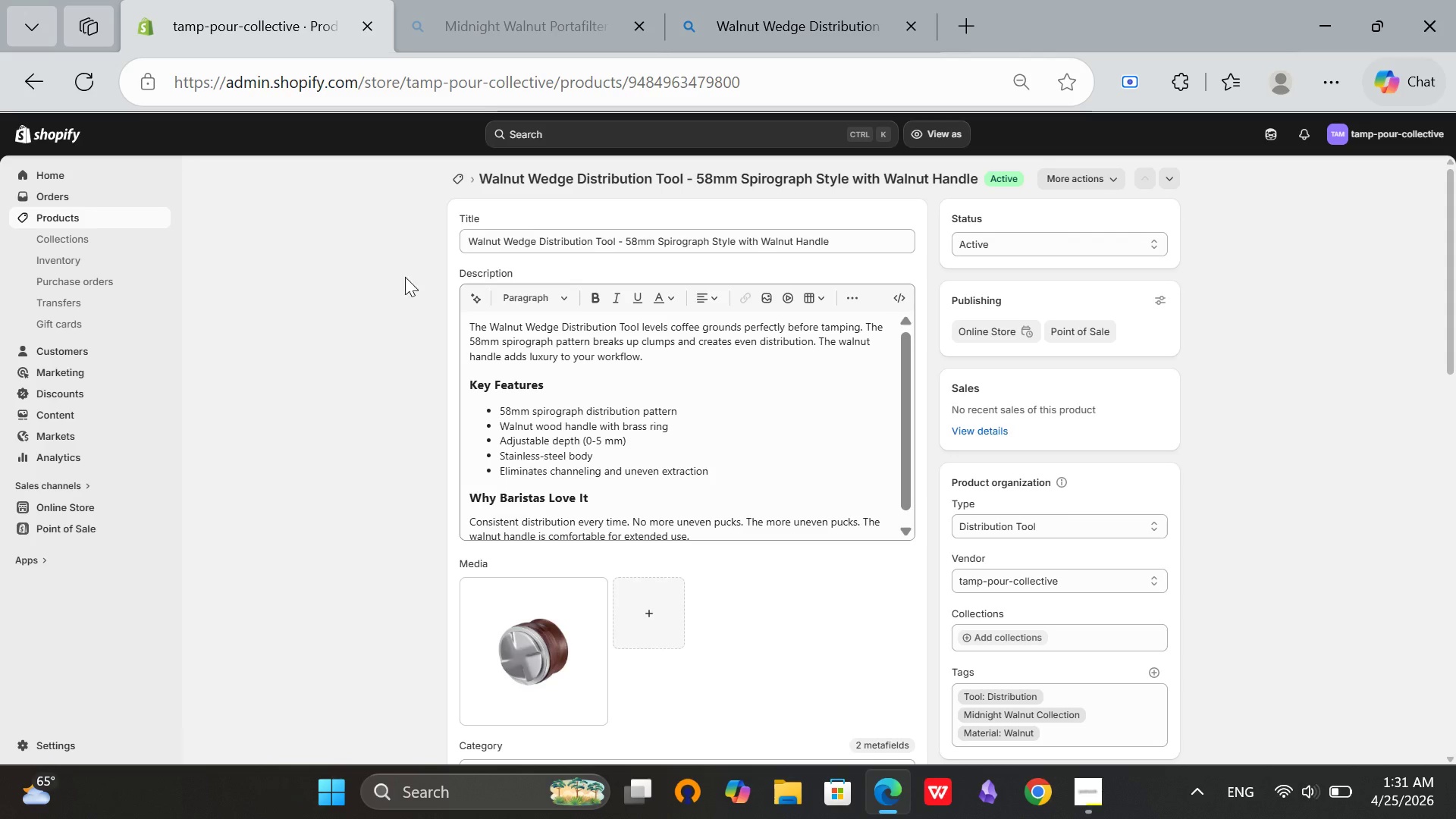 
scroll: coordinate [410, 280], scroll_direction: up, amount: 3.0
 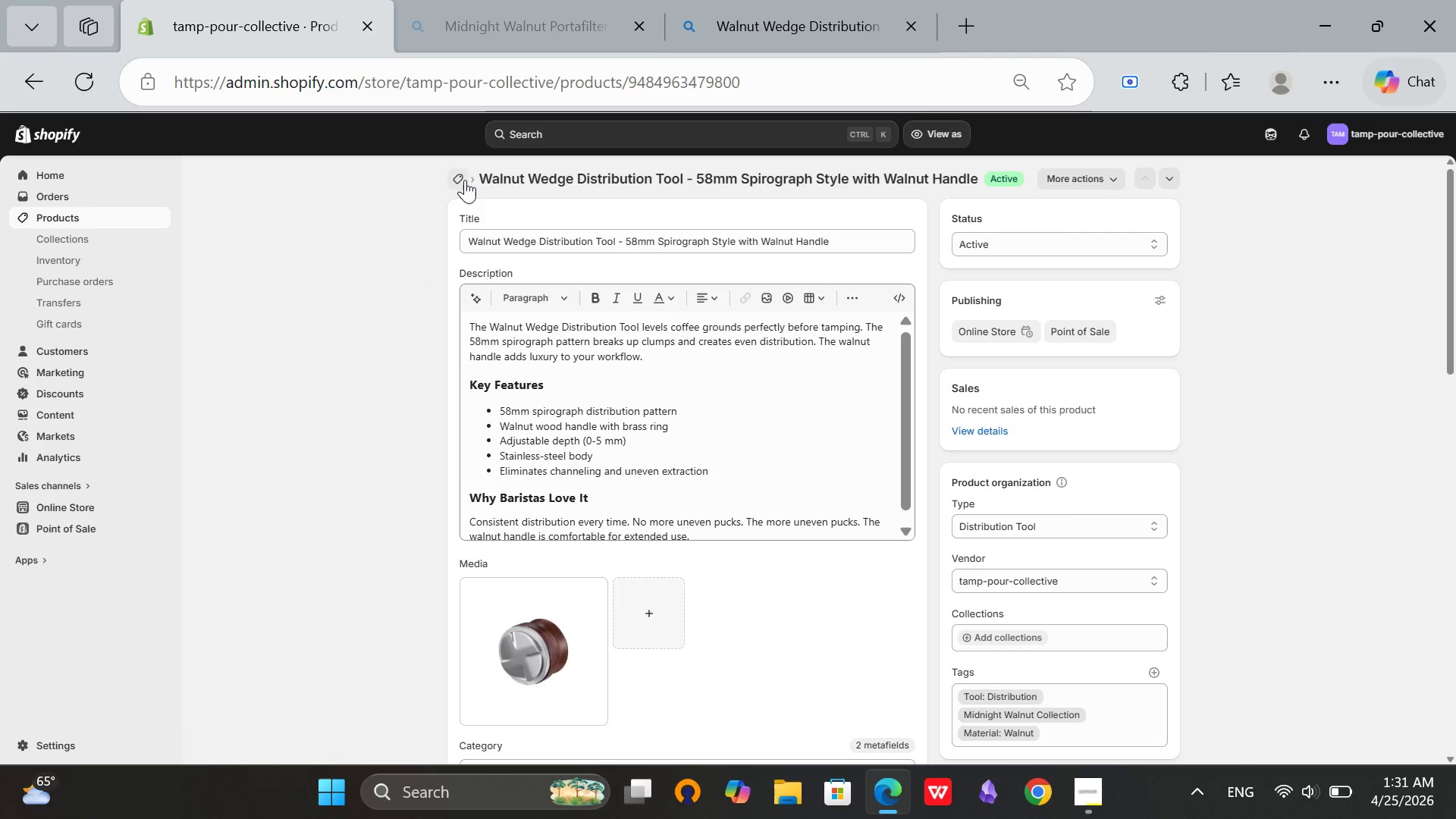 
left_click([463, 177])
 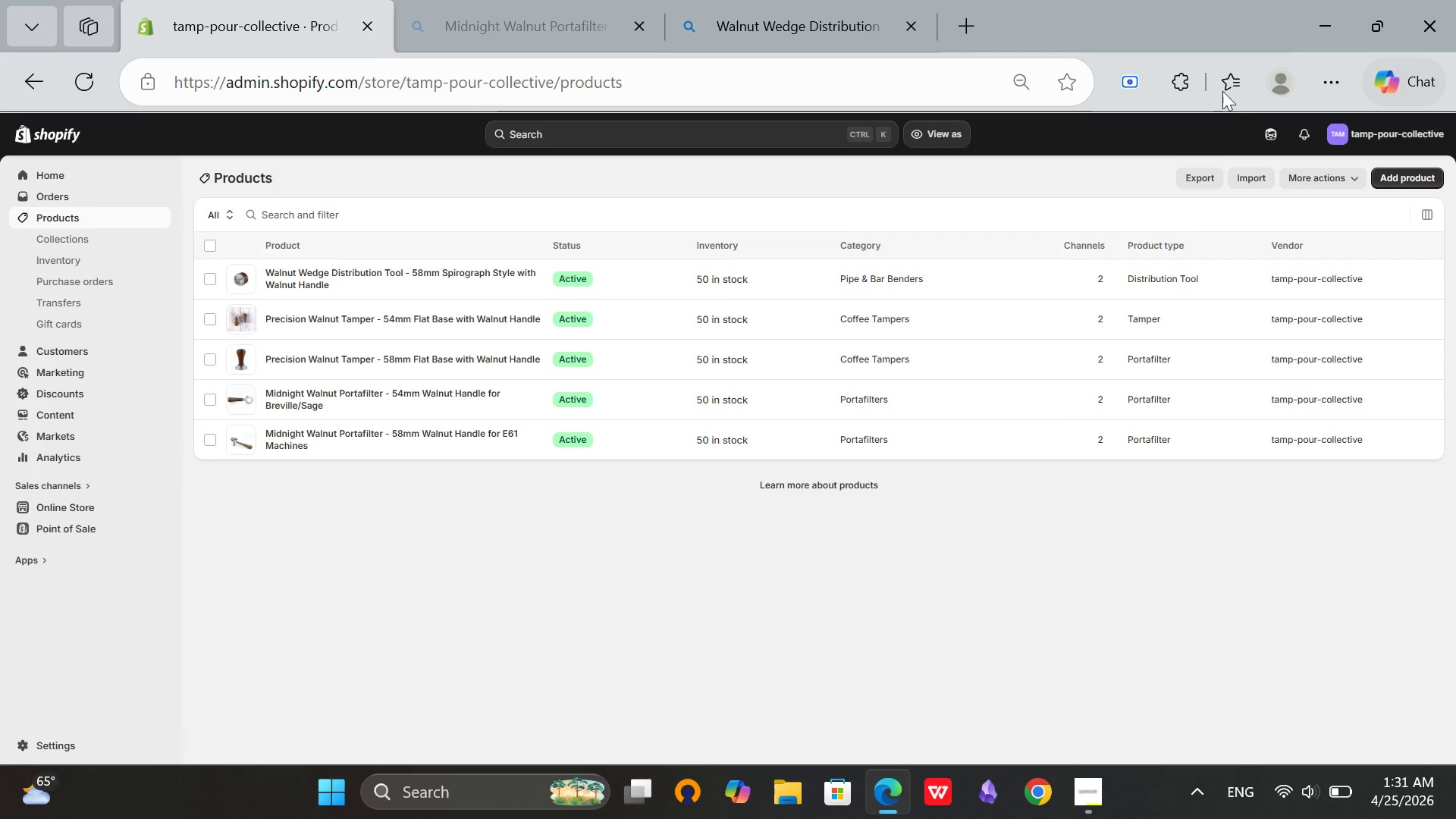 
left_click([1406, 169])
 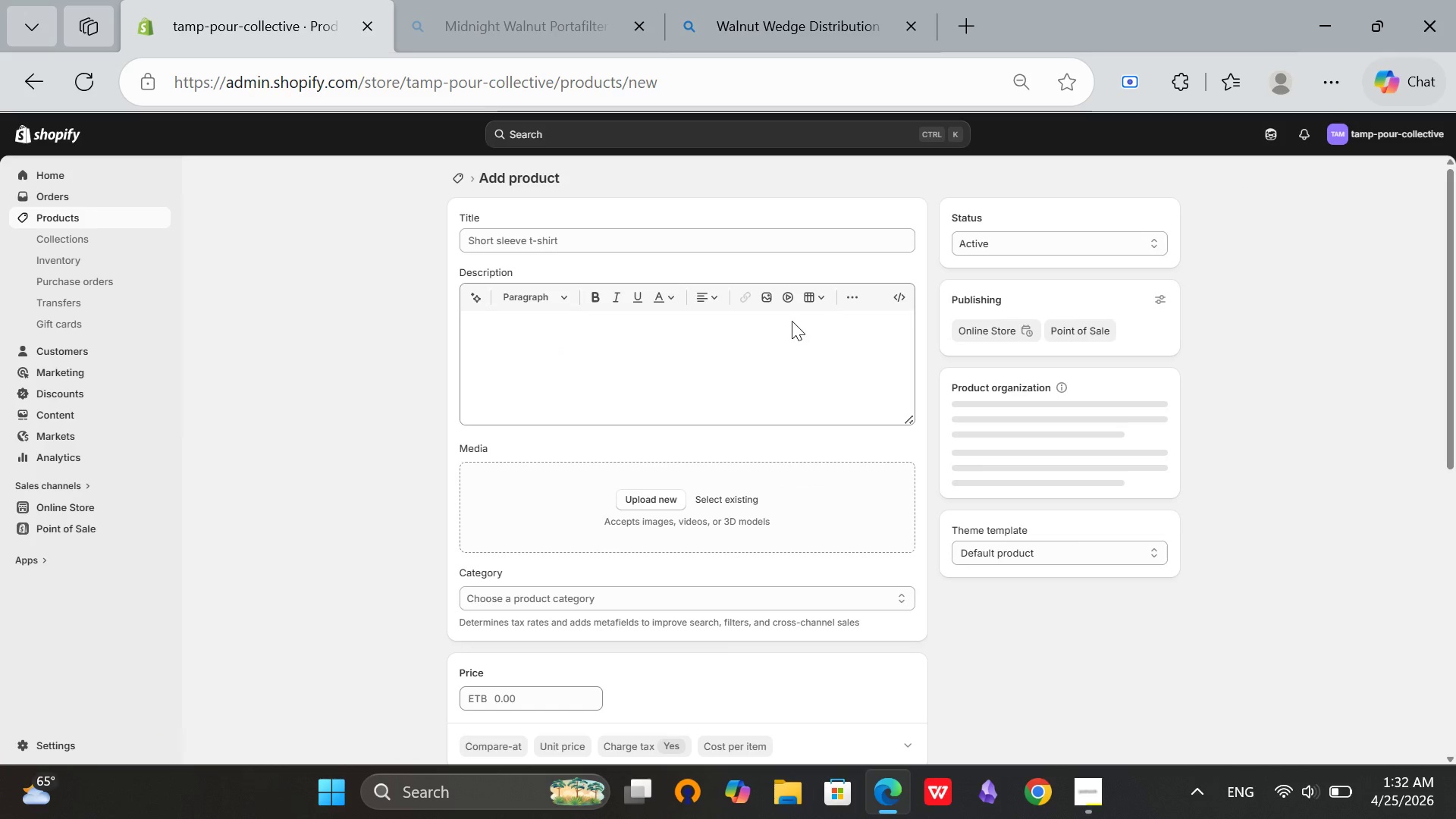 
left_click([844, 232])
 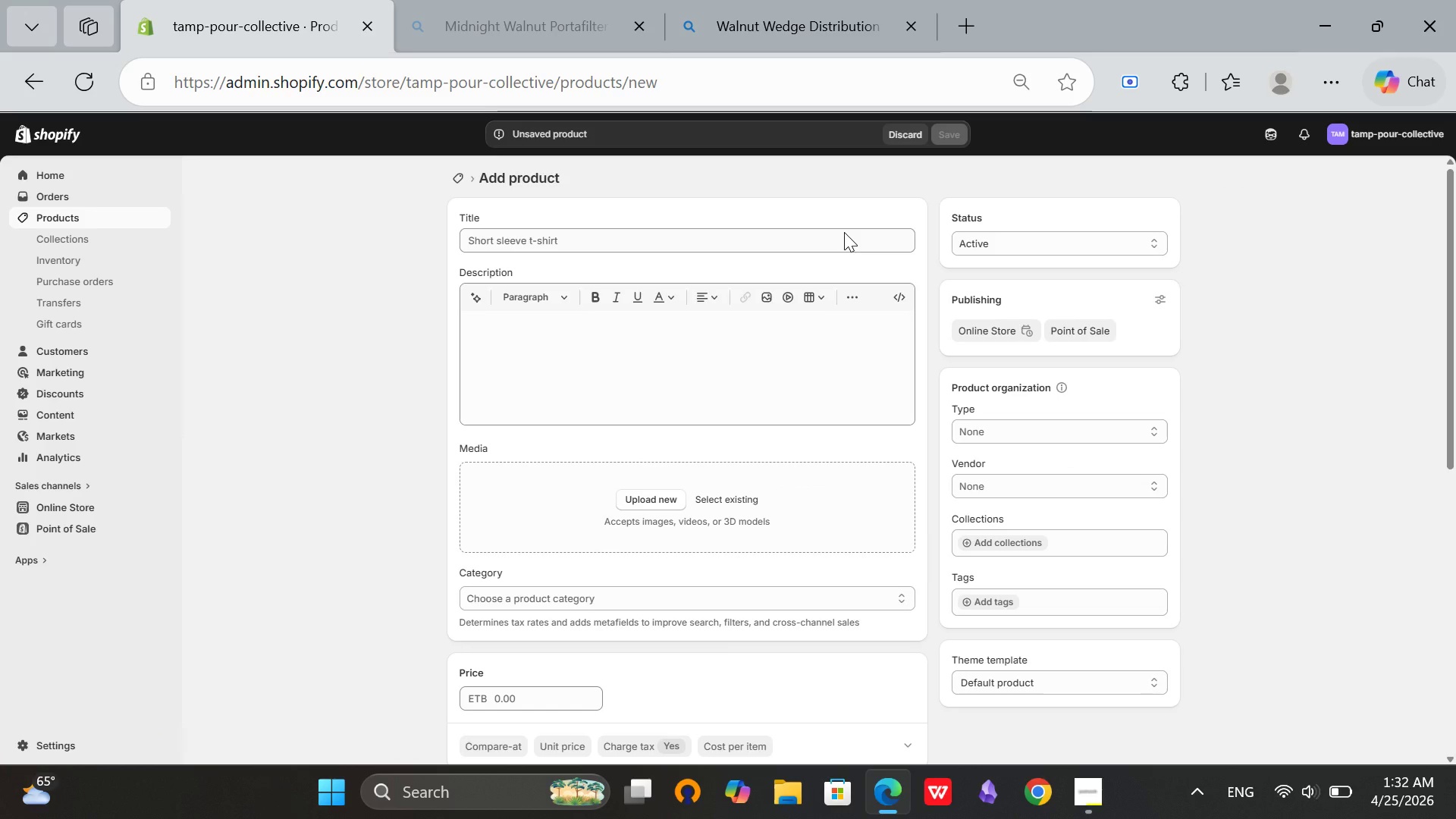 
wait(6.66)
 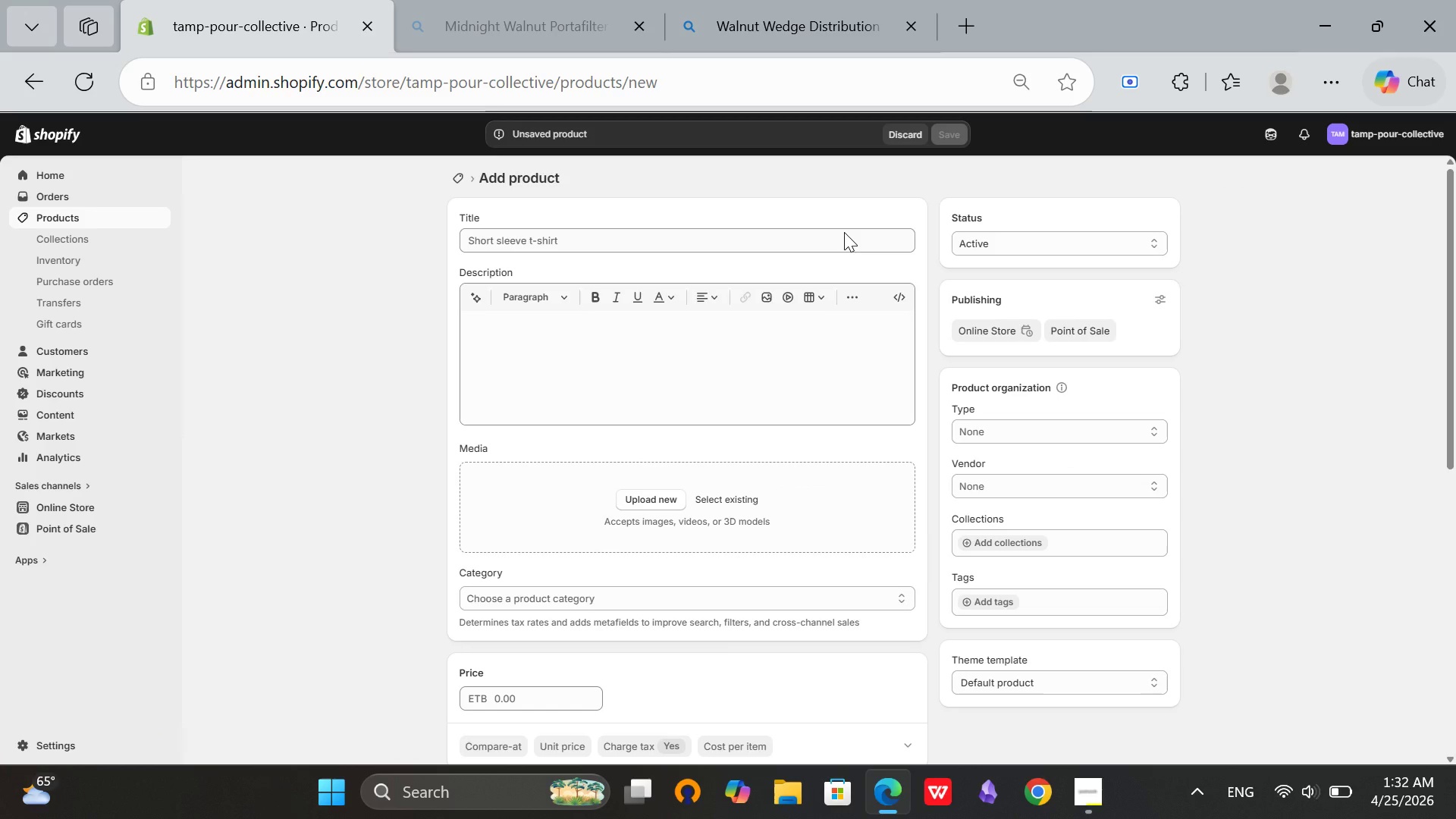 
key(CapsLock)
 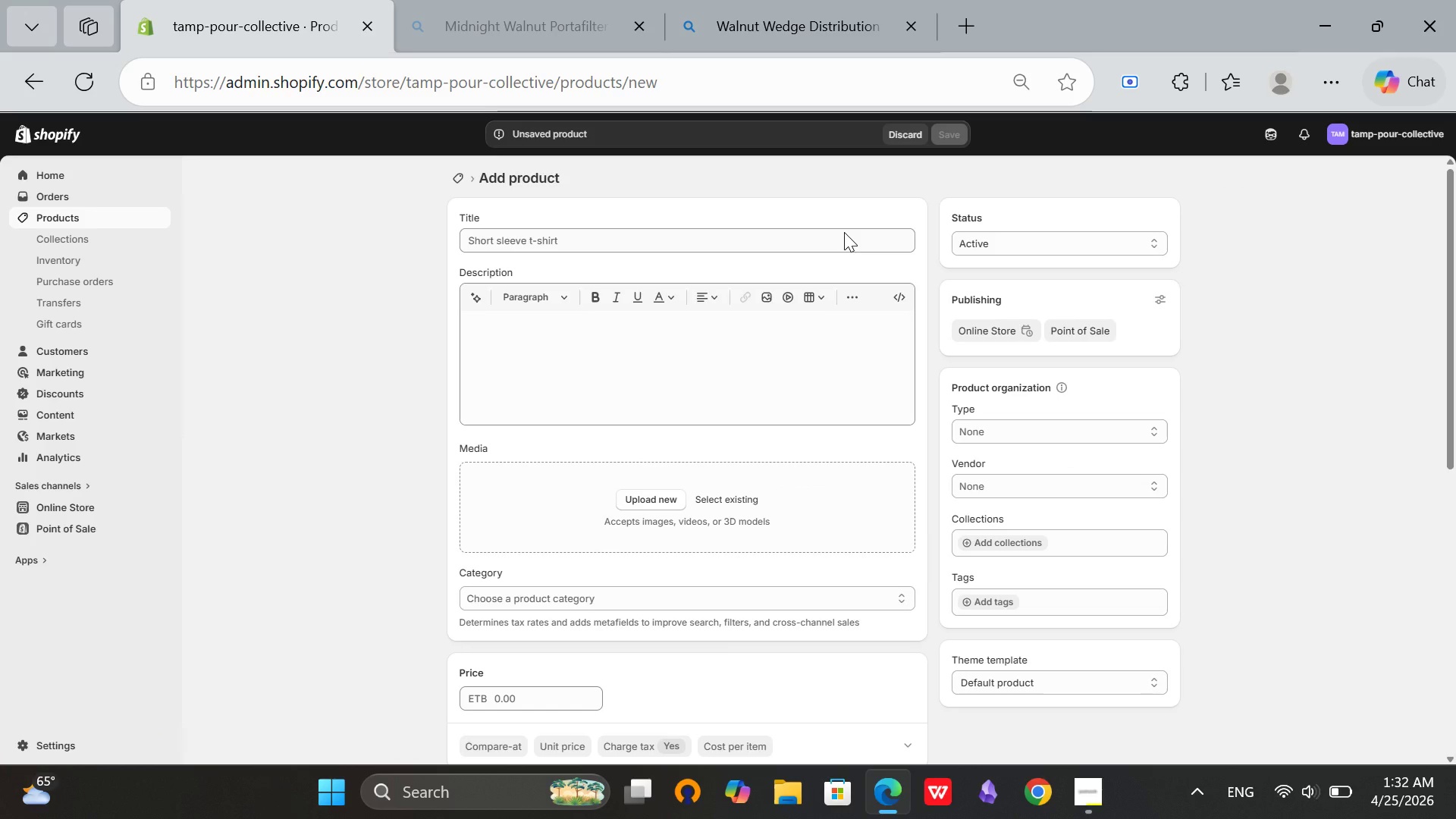 
key(W)
 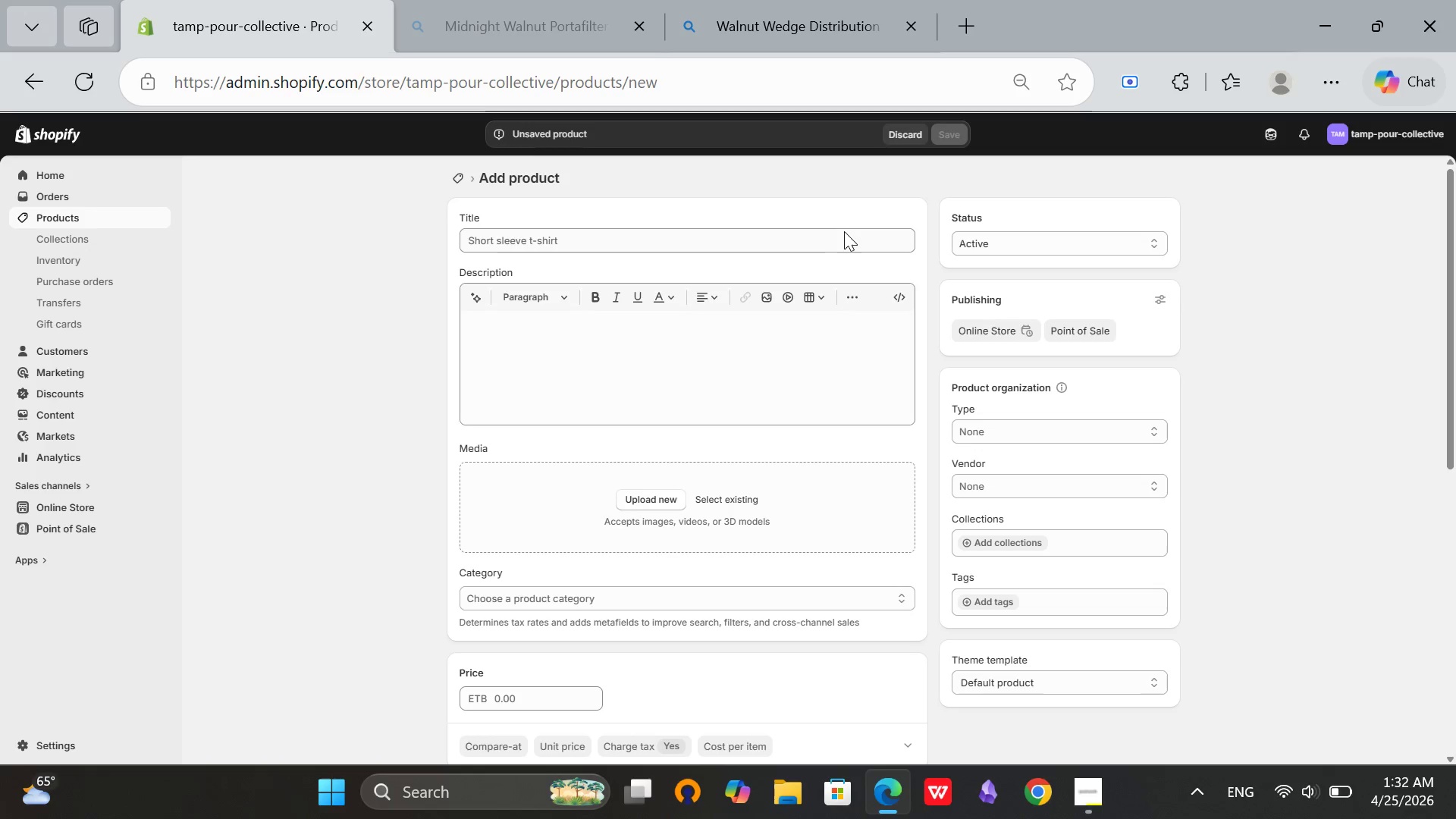 
left_click([834, 237])
 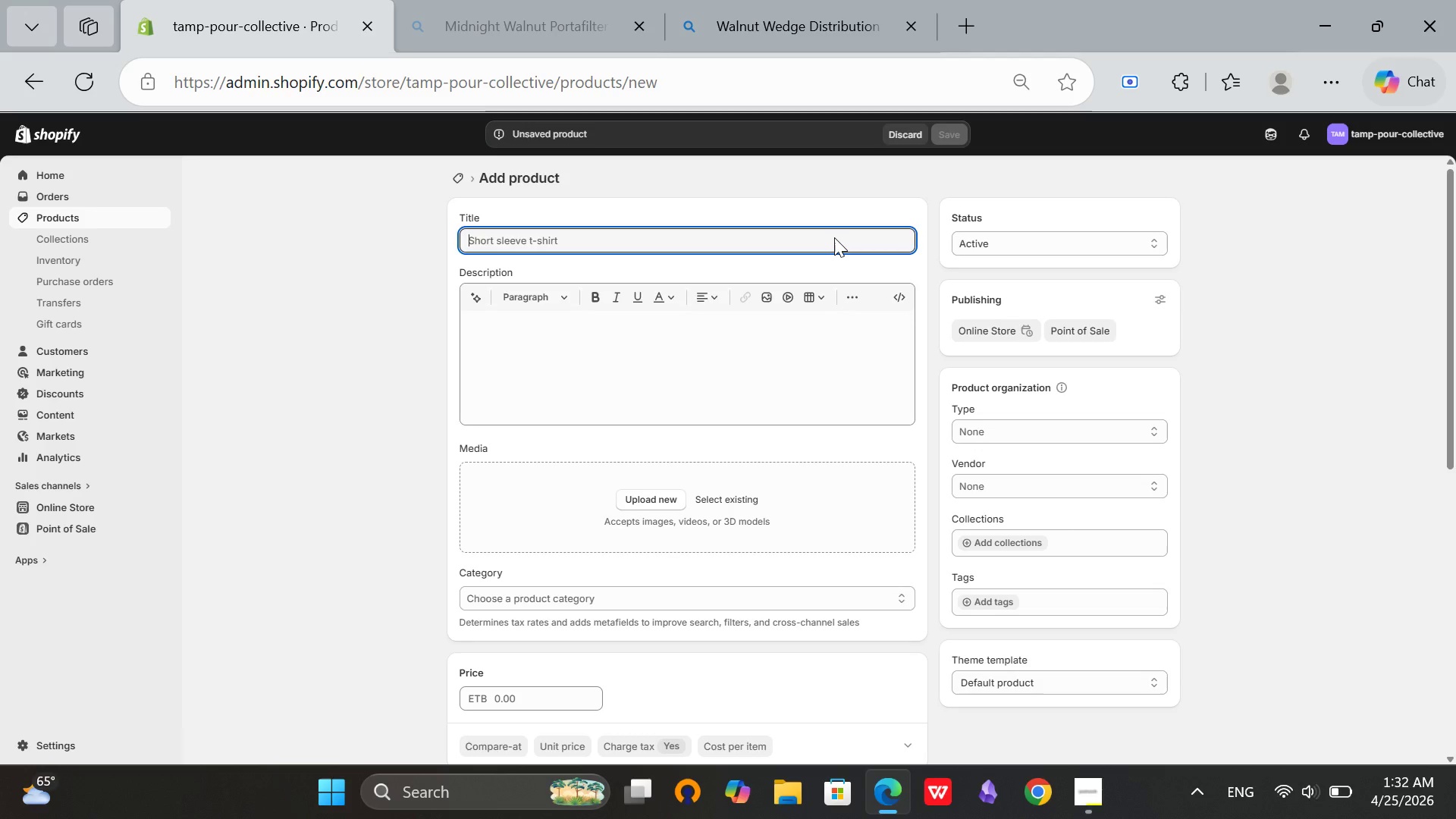 
type(Walnut Wedge Distribution Tool - 54)
 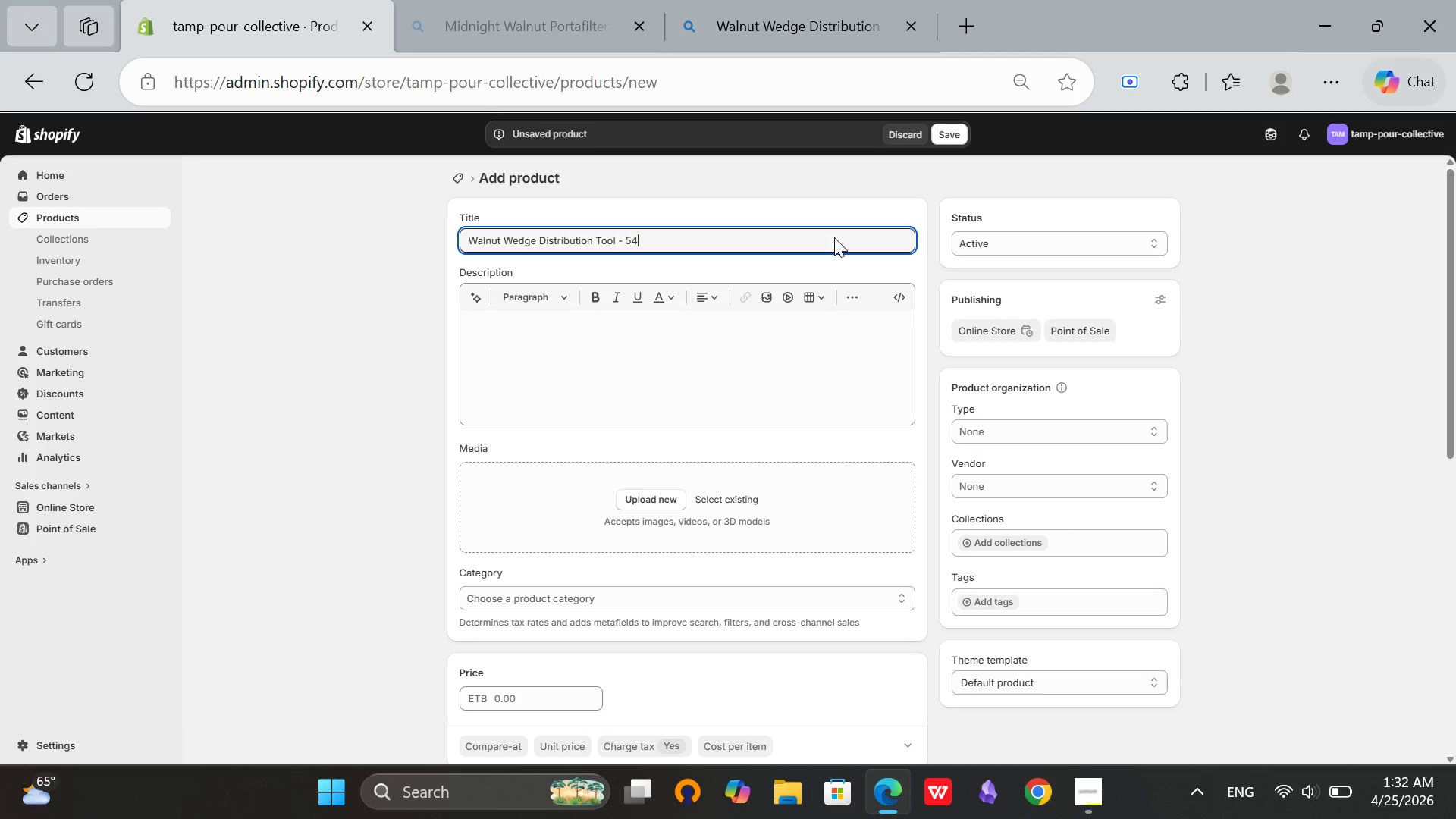 
type(mm Spriograph for b)
key(Backspace)
type(Breville)
 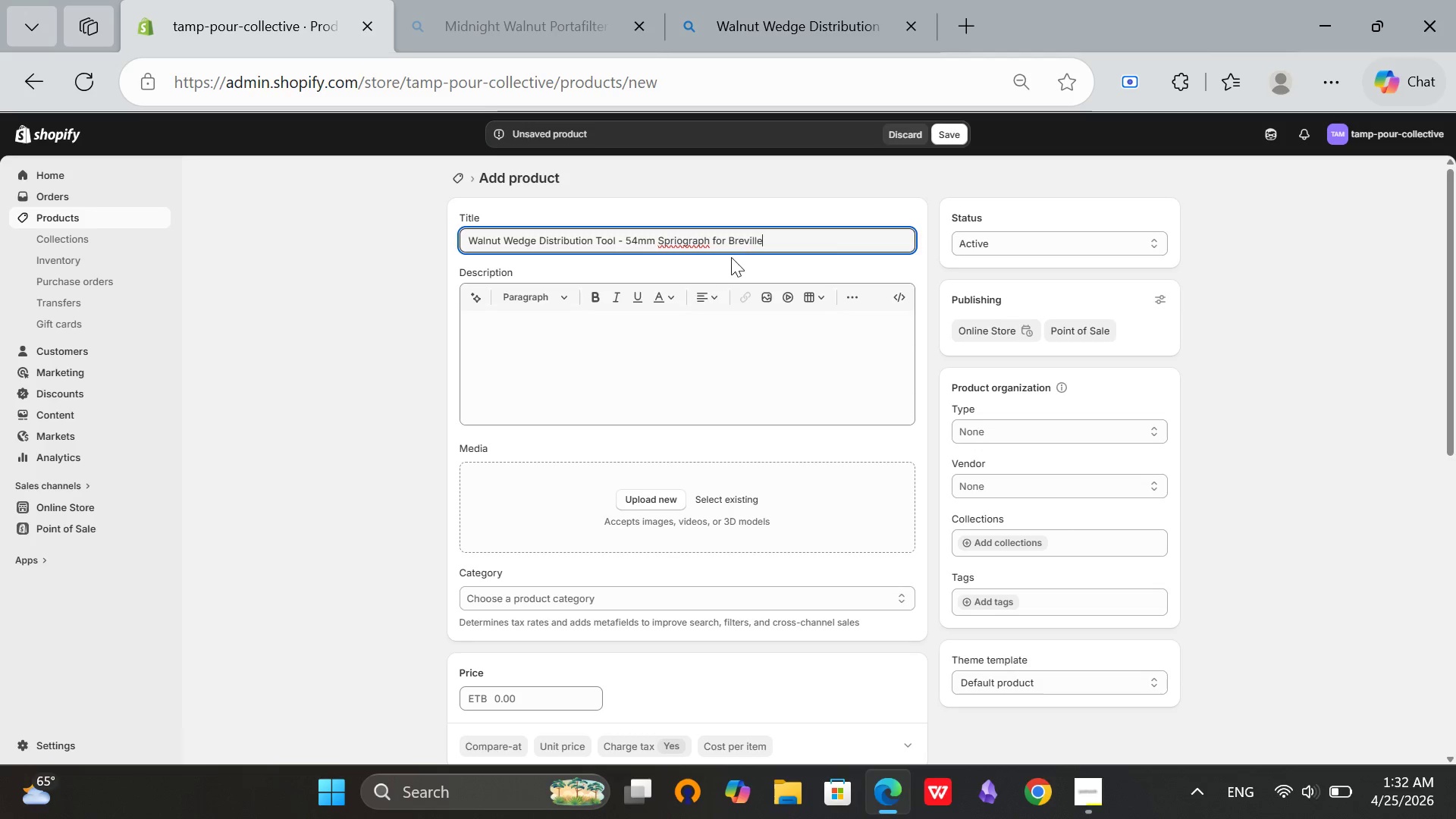 
left_click([695, 243])
 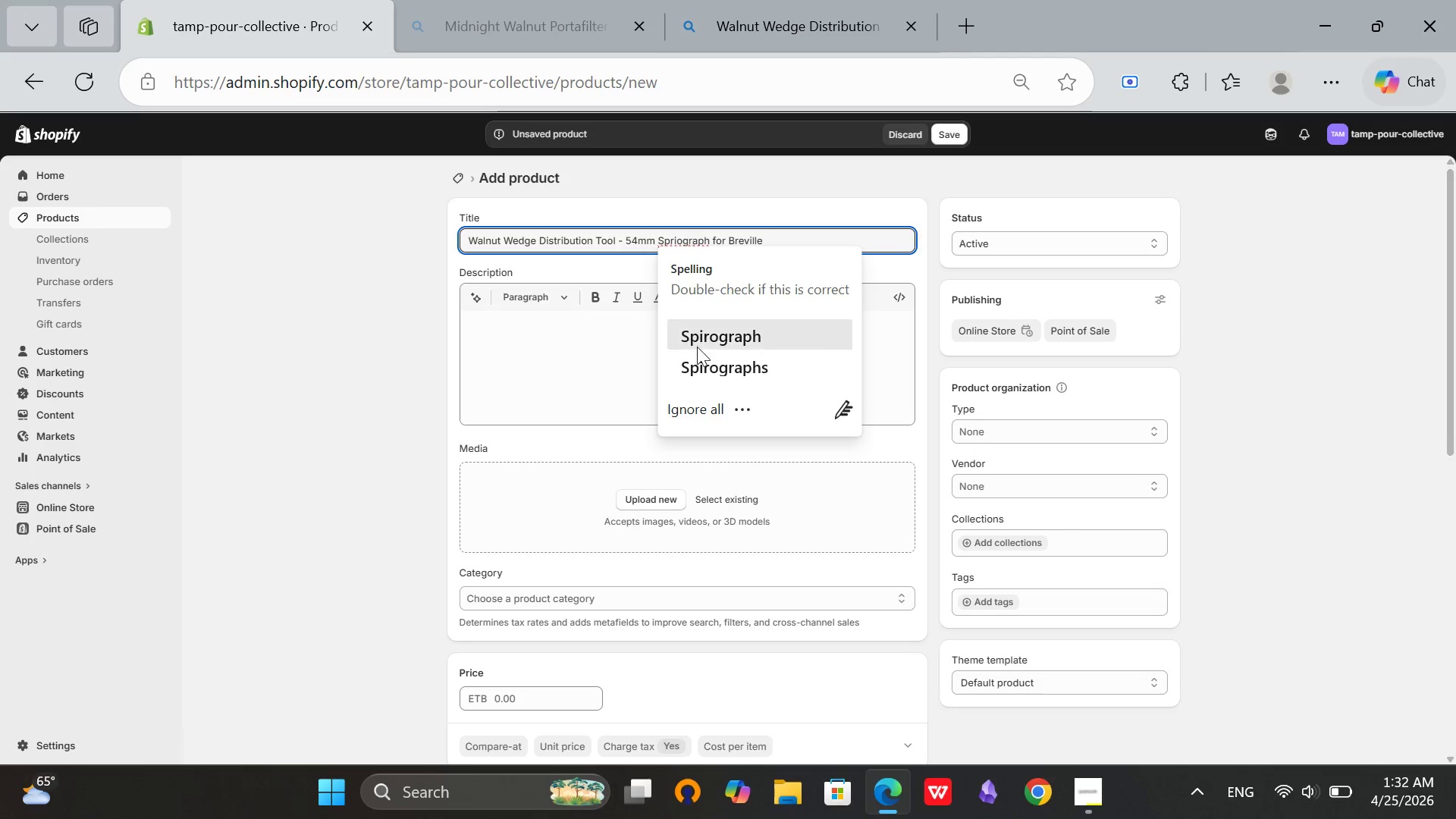 
left_click([696, 344])
 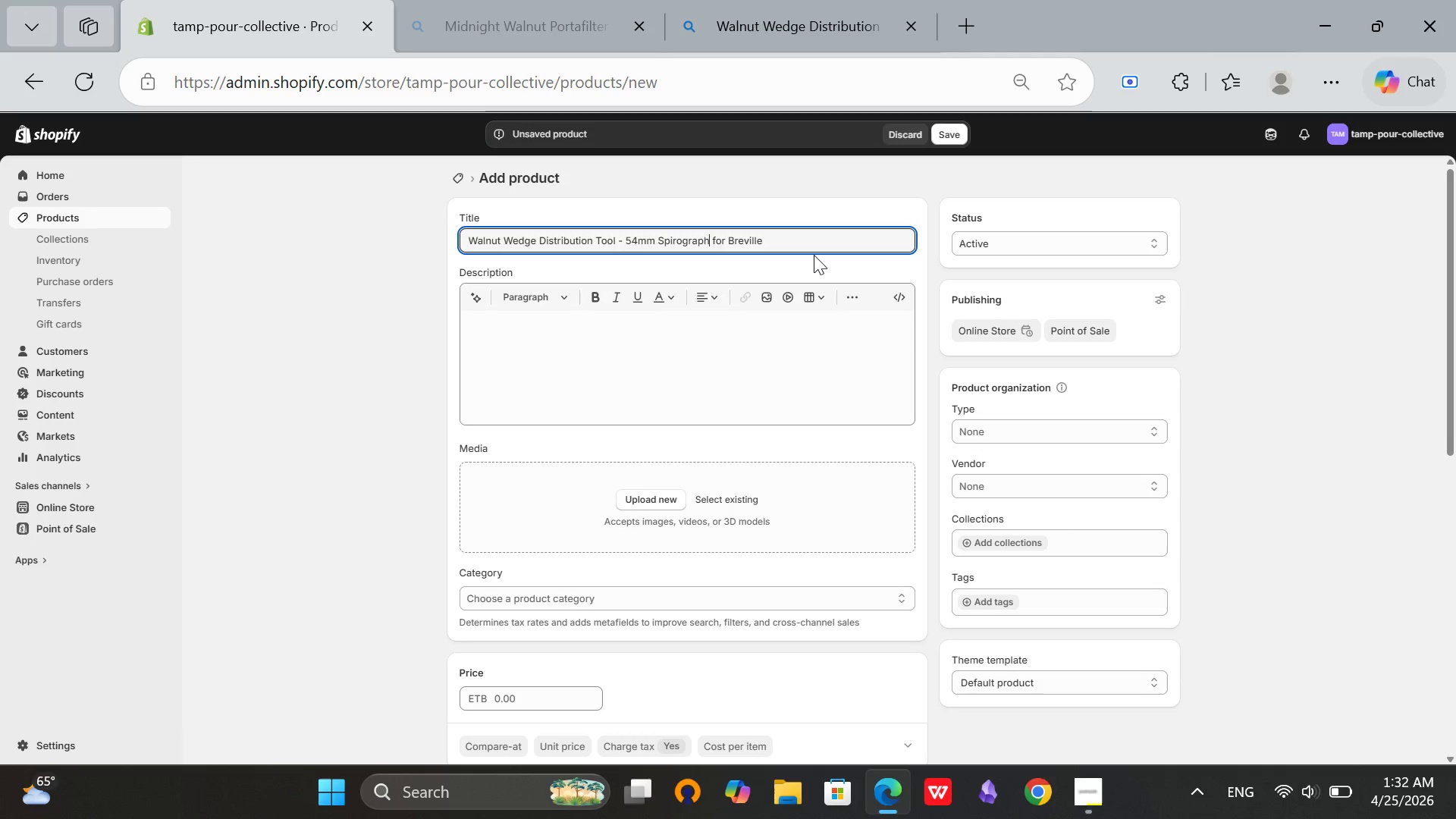 
left_click([811, 249])
 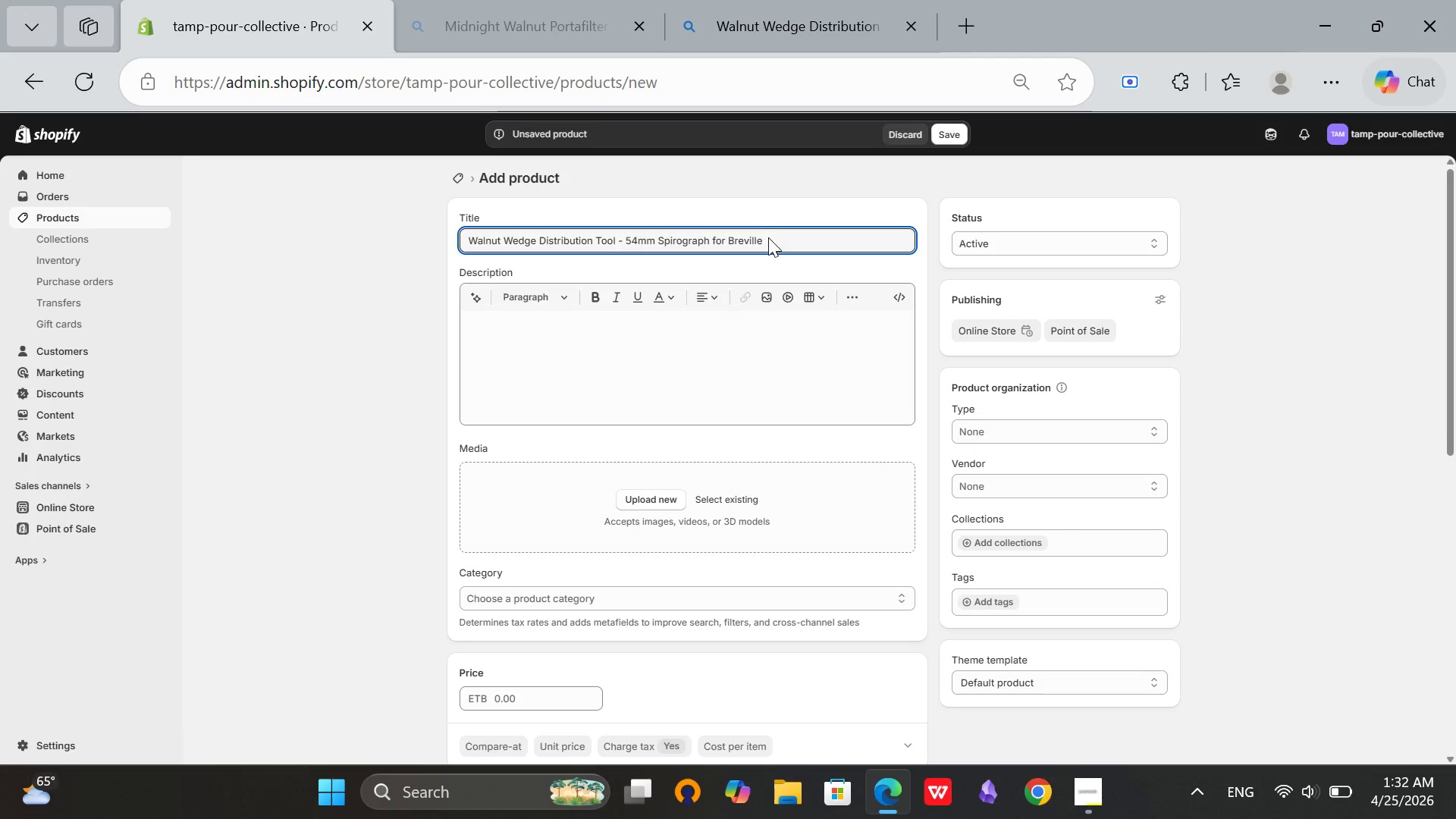 
left_click([827, 0])
 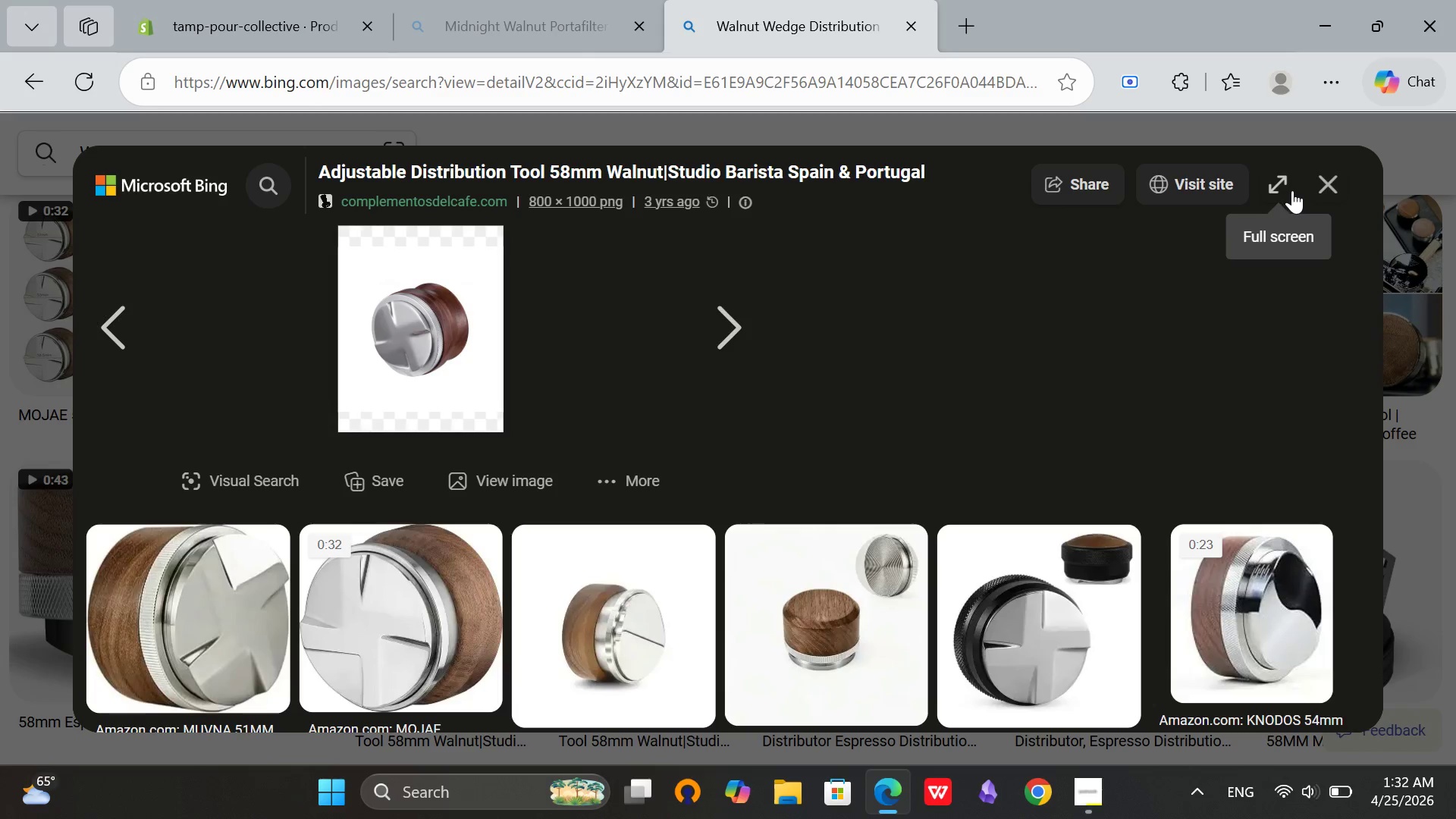 
left_click([1327, 193])
 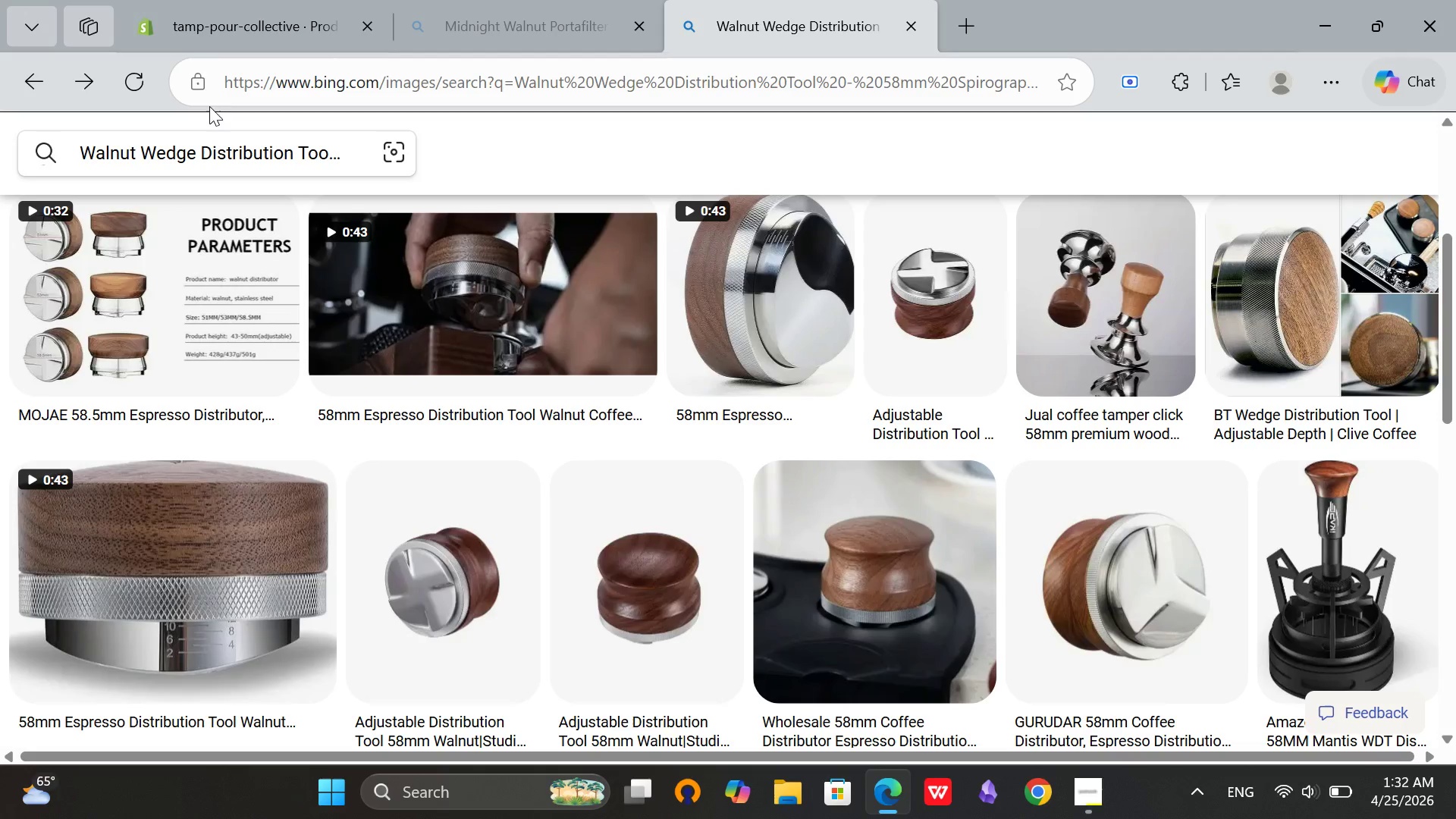 
left_click([219, 0])
 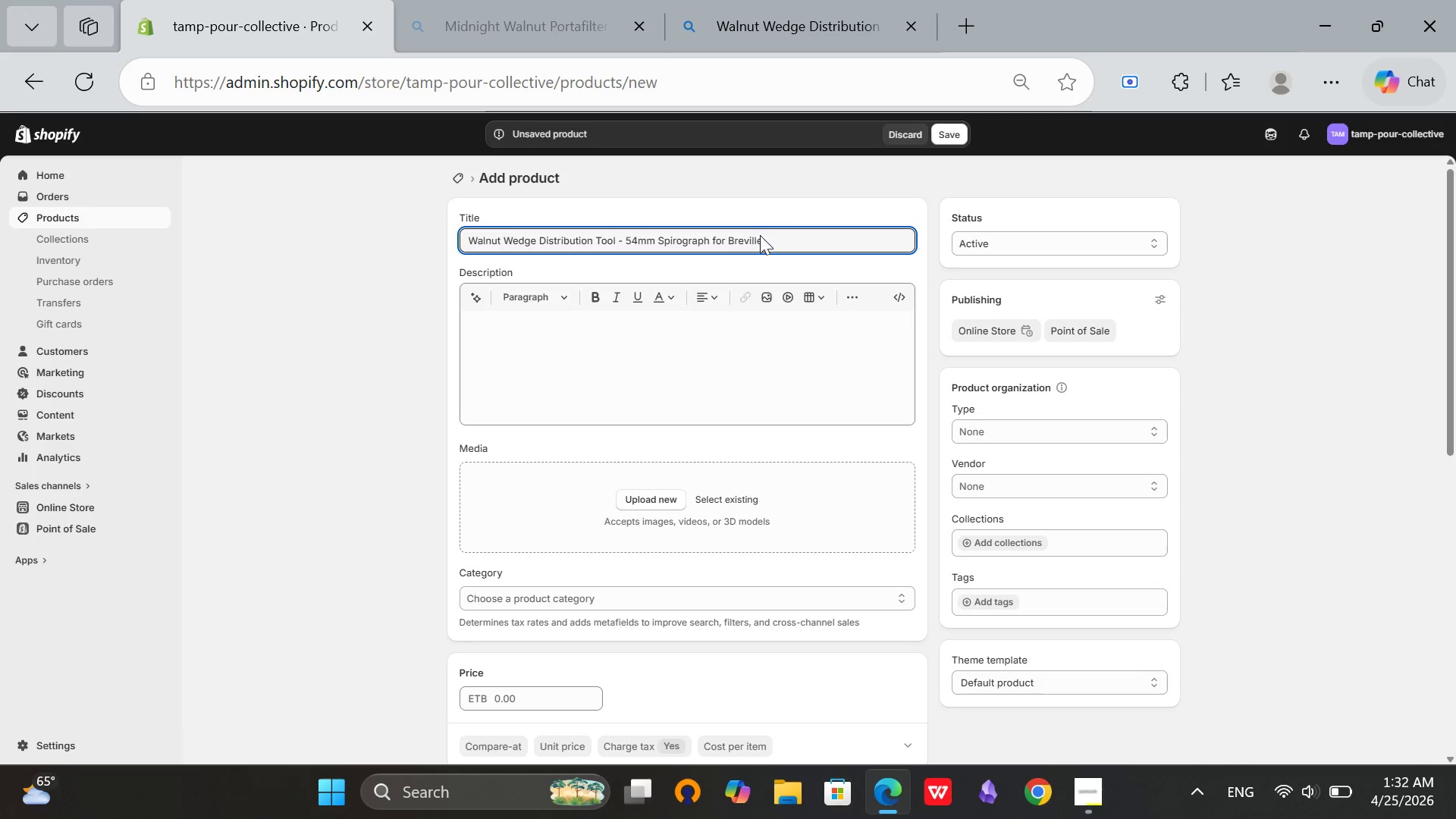 
left_click_drag(start_coordinate=[777, 238], to_coordinate=[460, 259])
 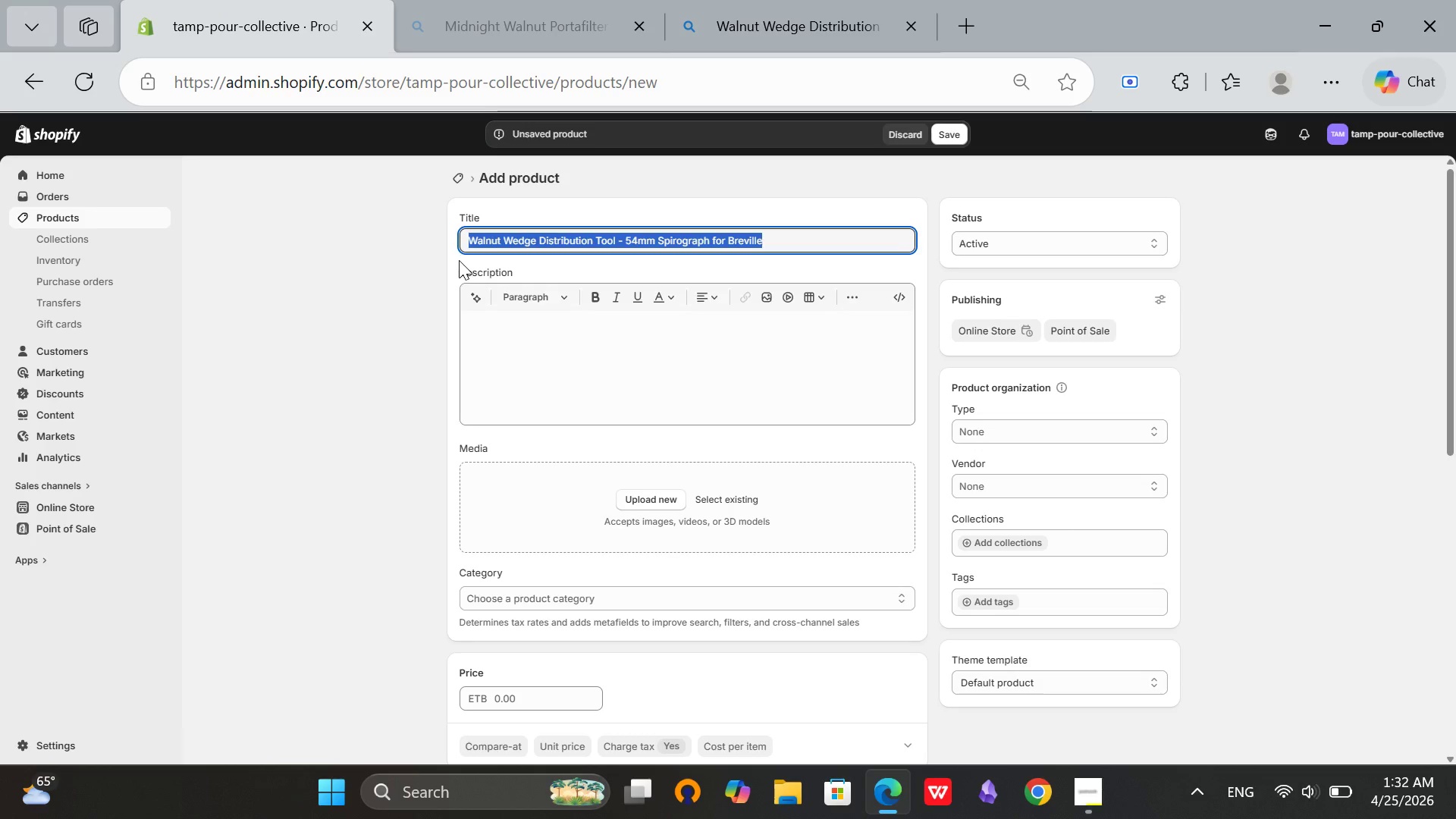 
key(Control+C)
 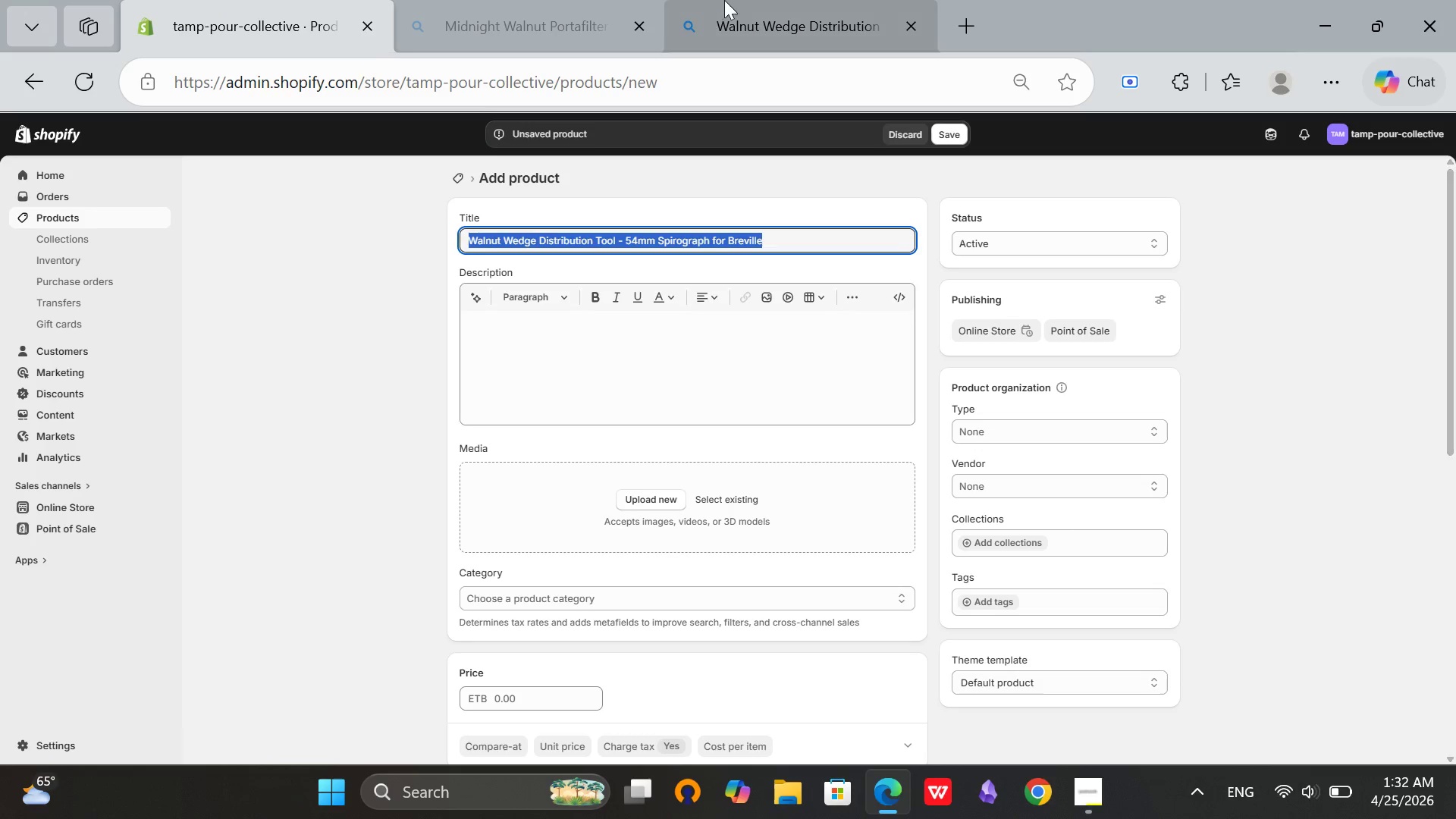 
left_click([725, 0])
 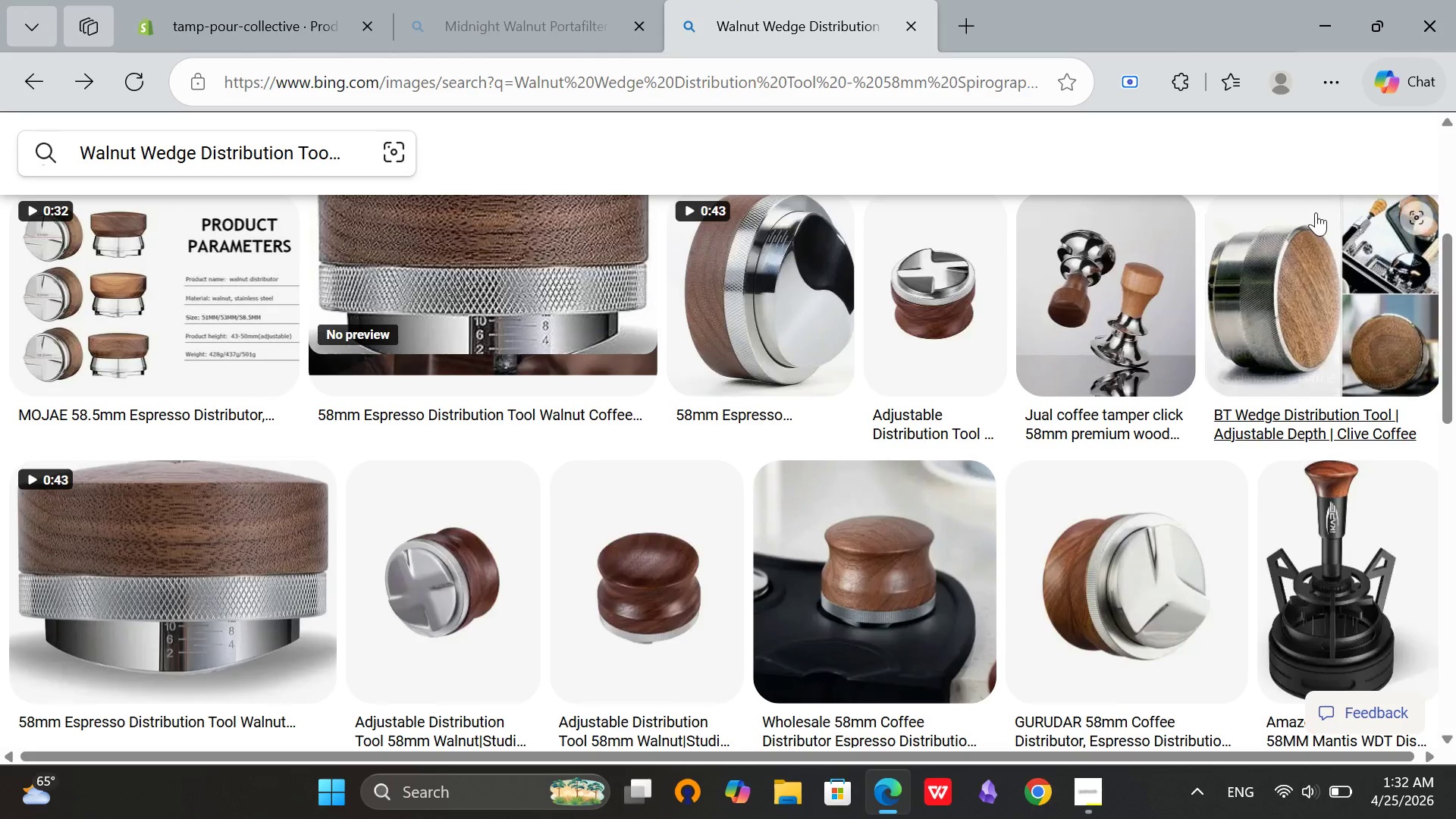 
scroll: coordinate [1316, 212], scroll_direction: up, amount: 9.0
 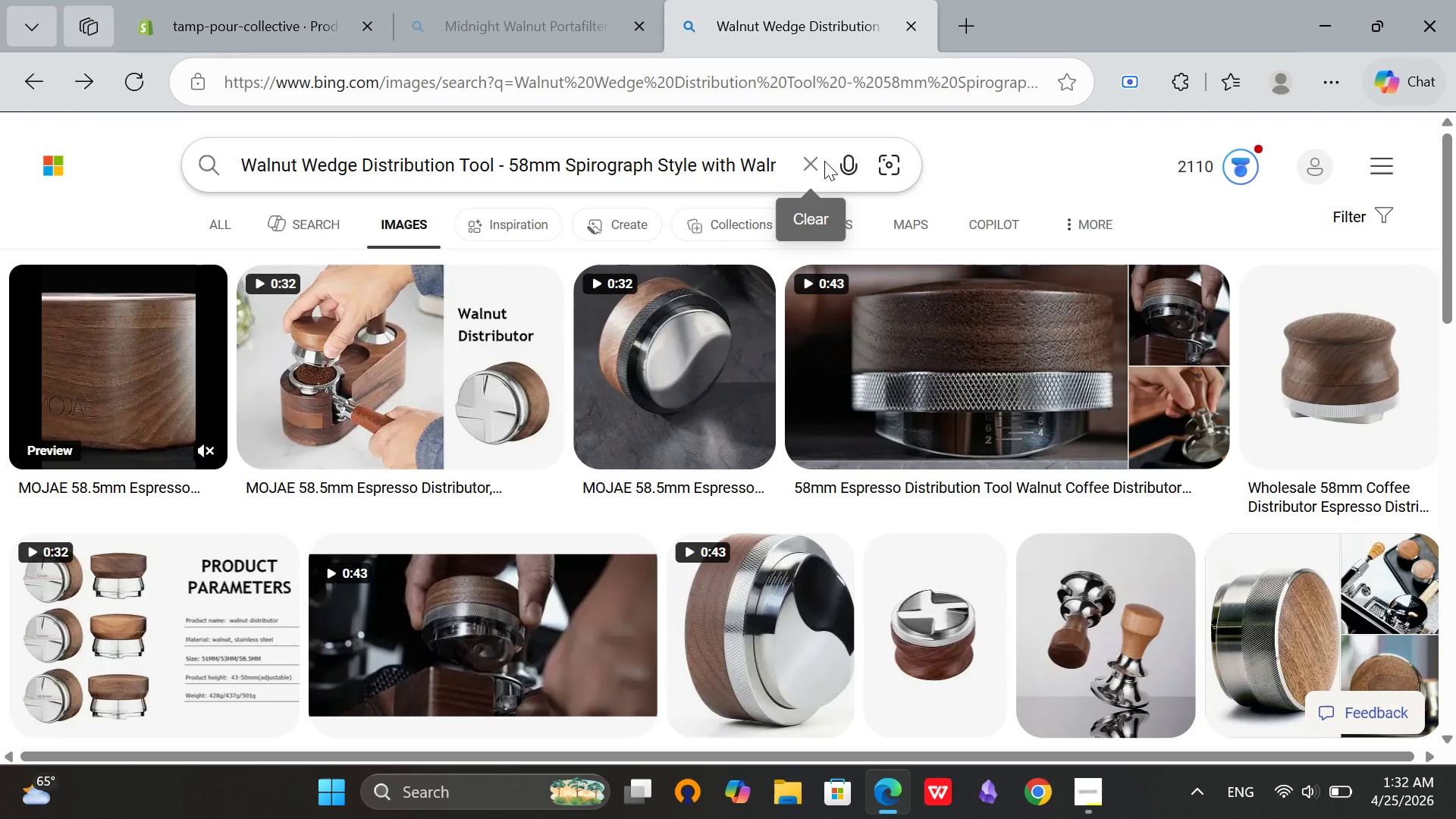 
left_click([814, 155])
 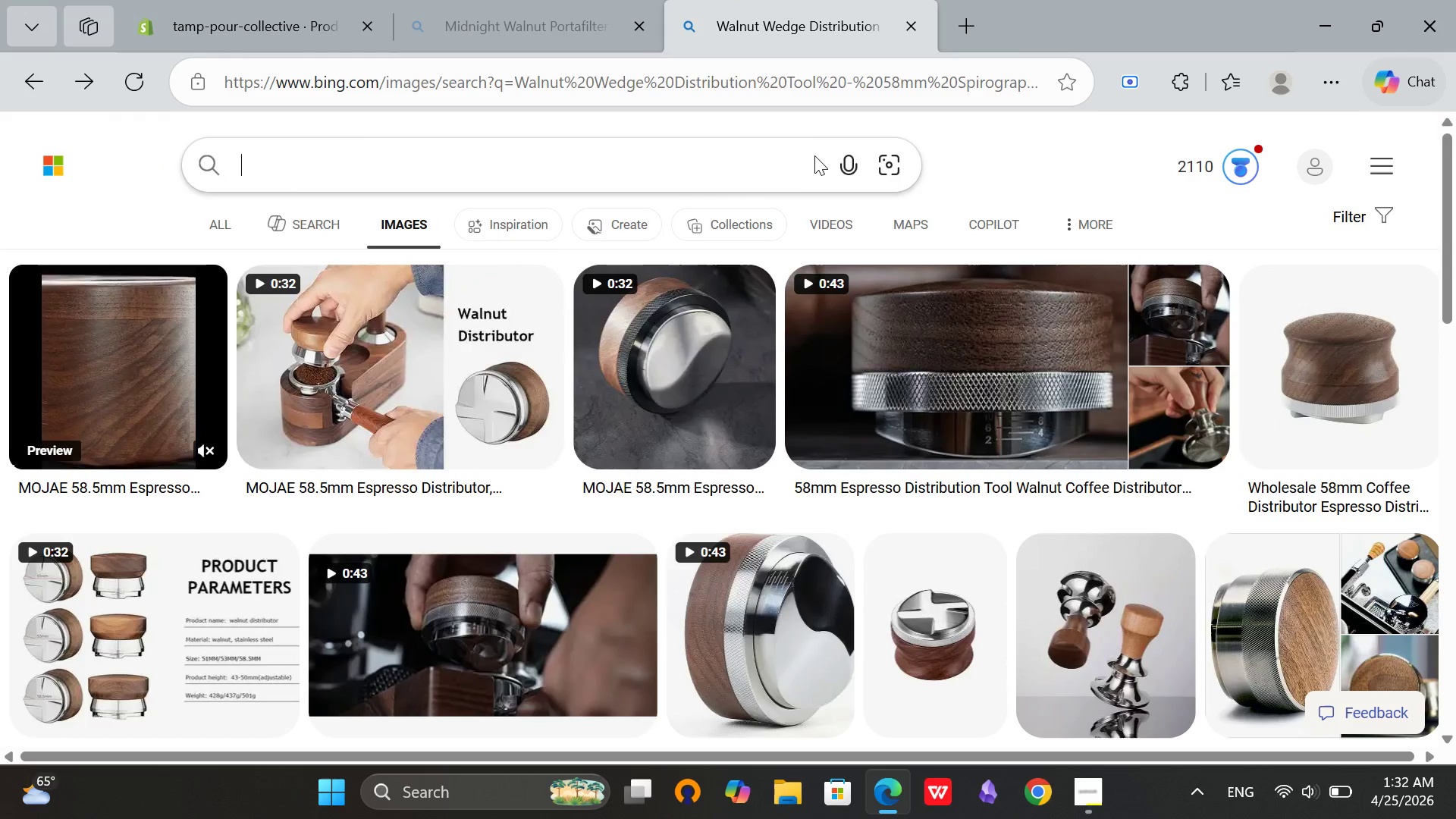 
key(Control+V)
 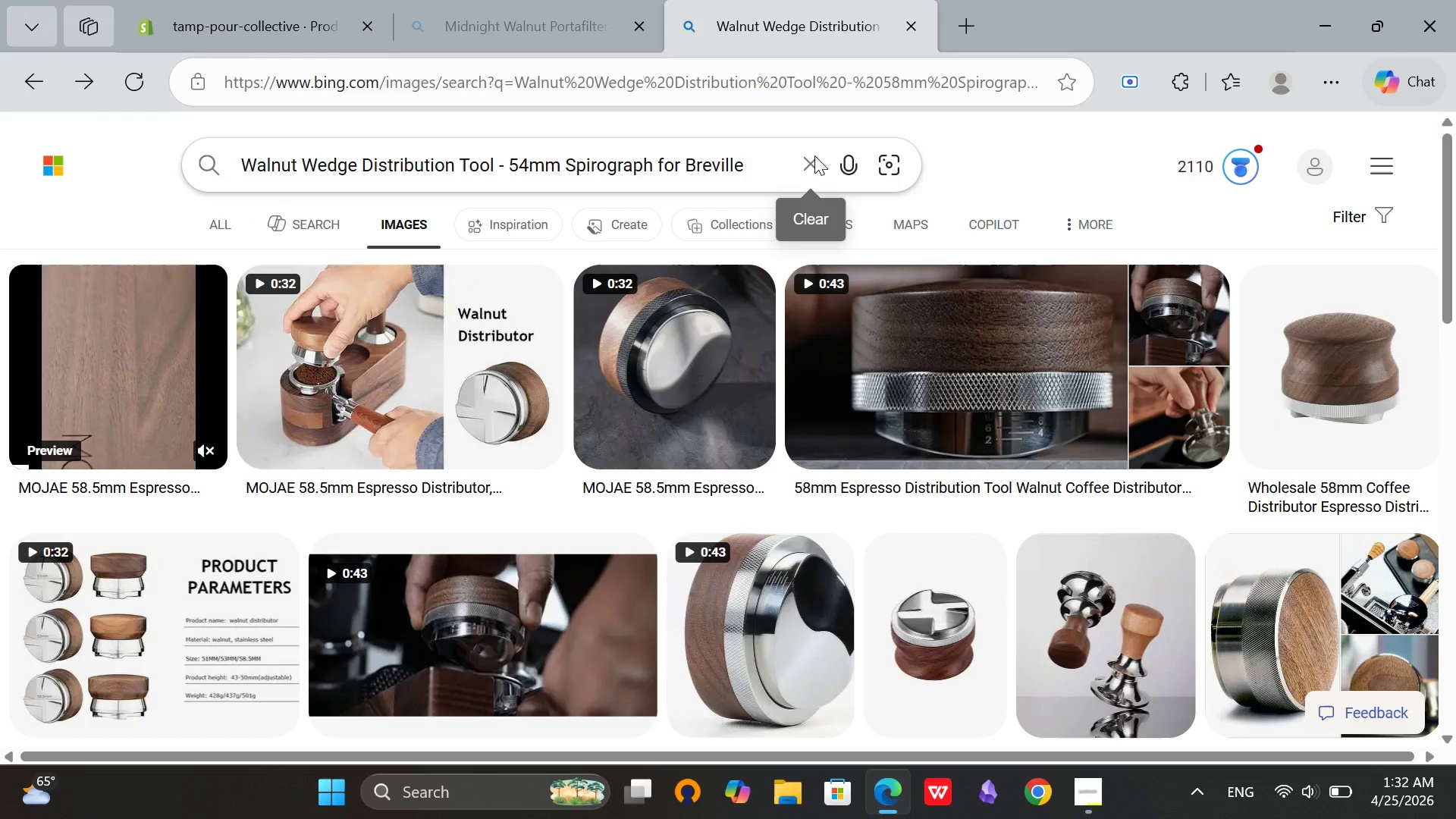 
key(Enter)
 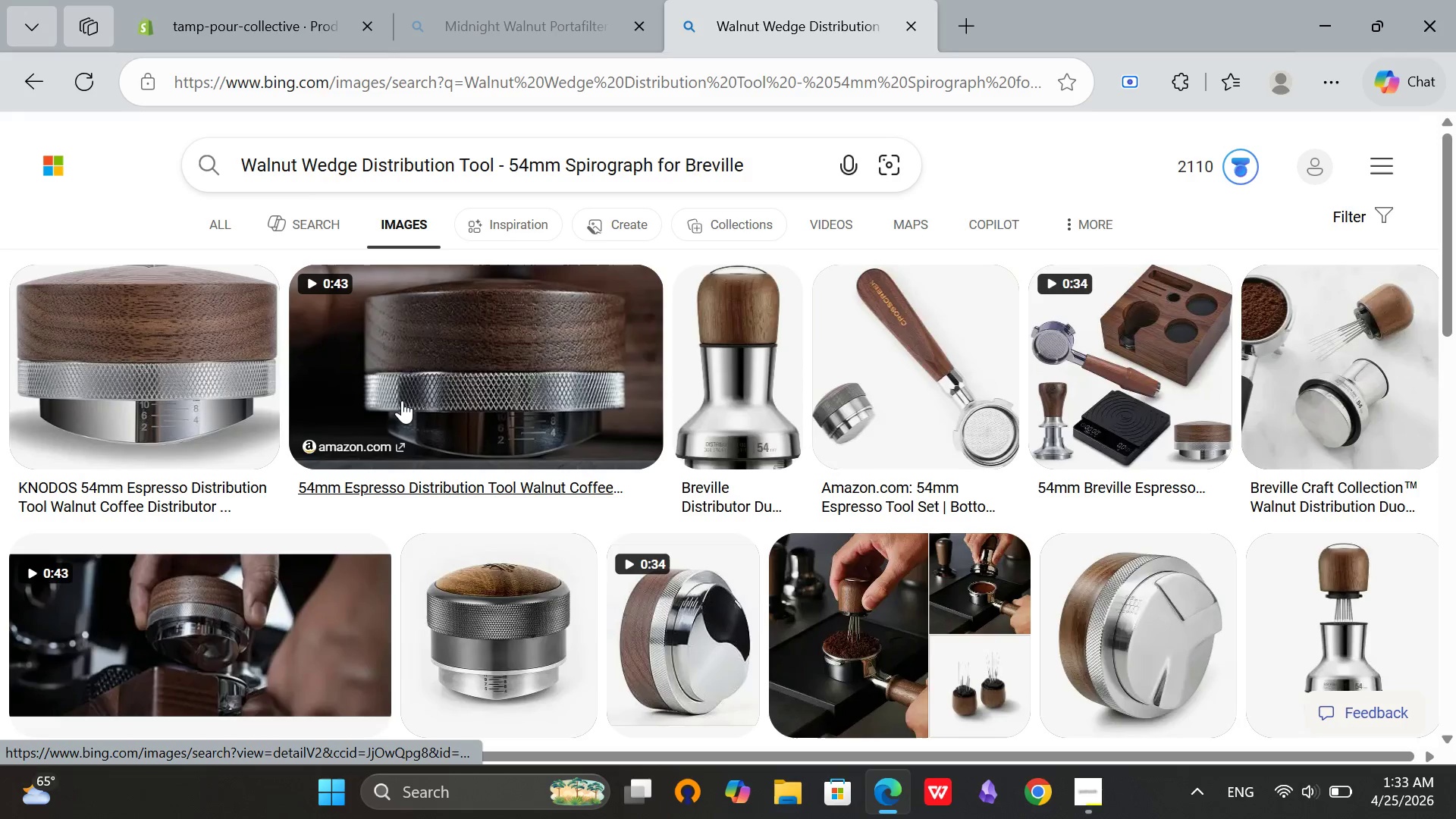 
mouse_move([426, 369])
 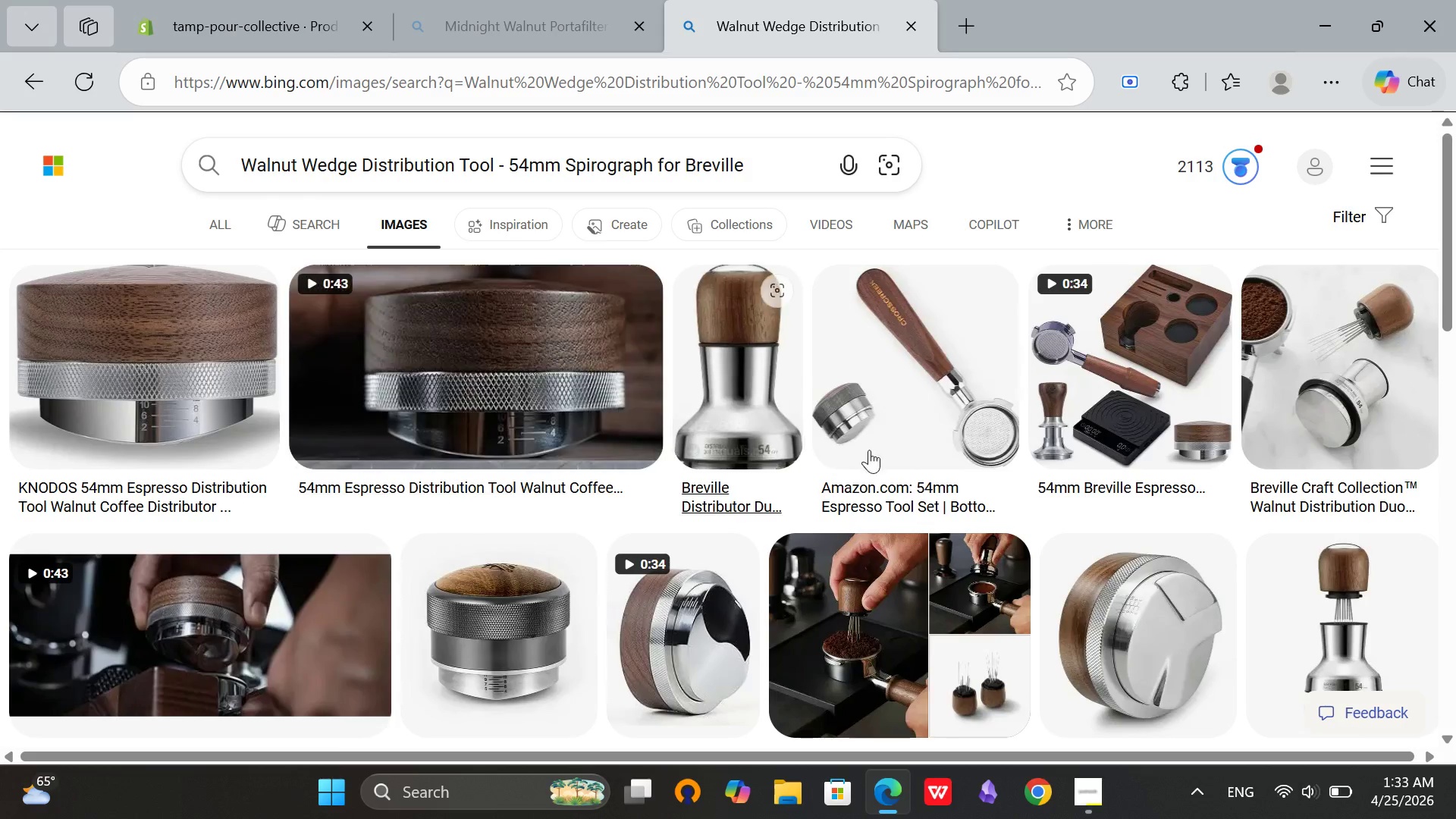 
scroll: coordinate [974, 470], scroll_direction: down, amount: 2.0
 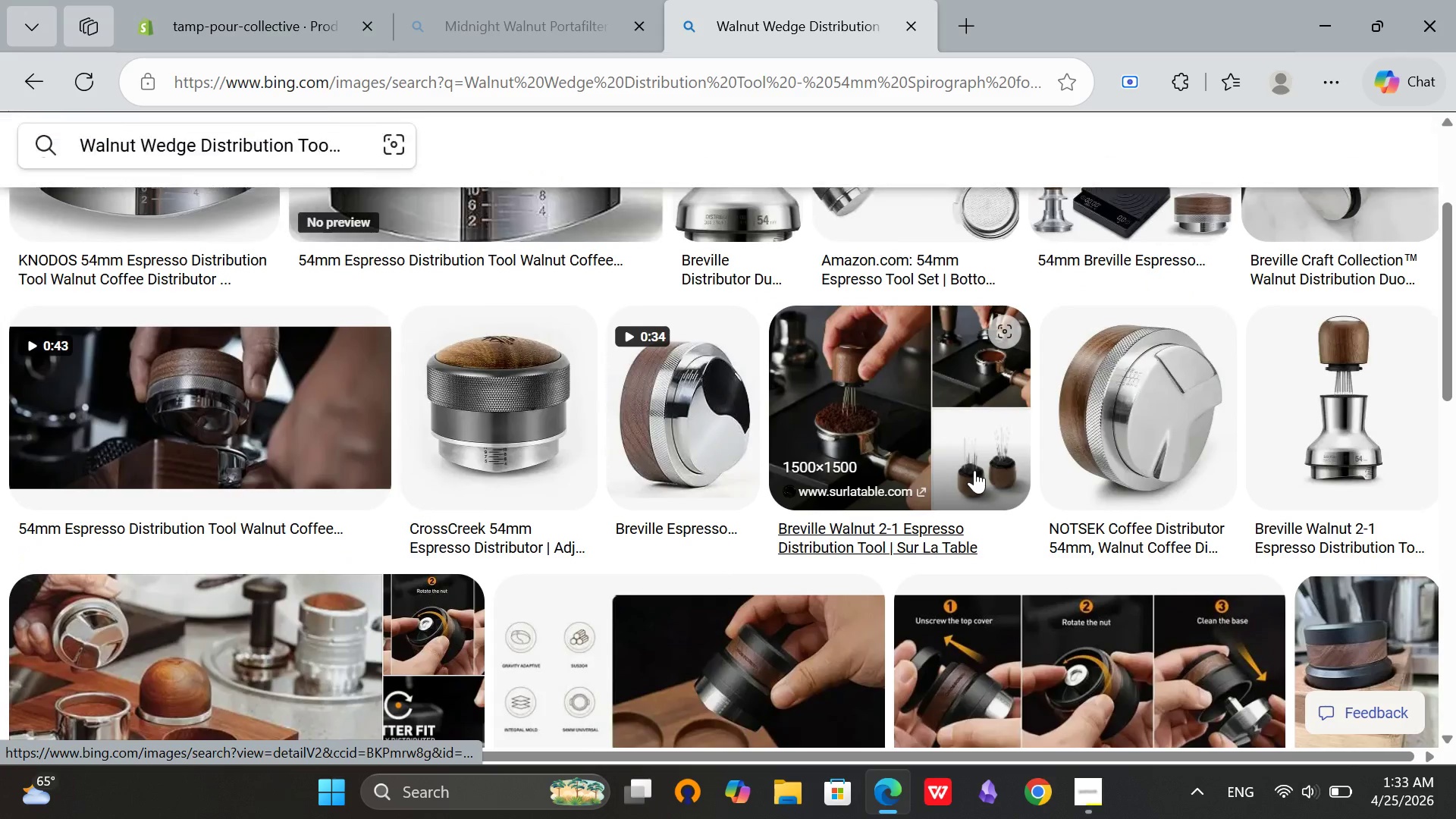 
scroll: coordinate [974, 470], scroll_direction: up, amount: 2.0
 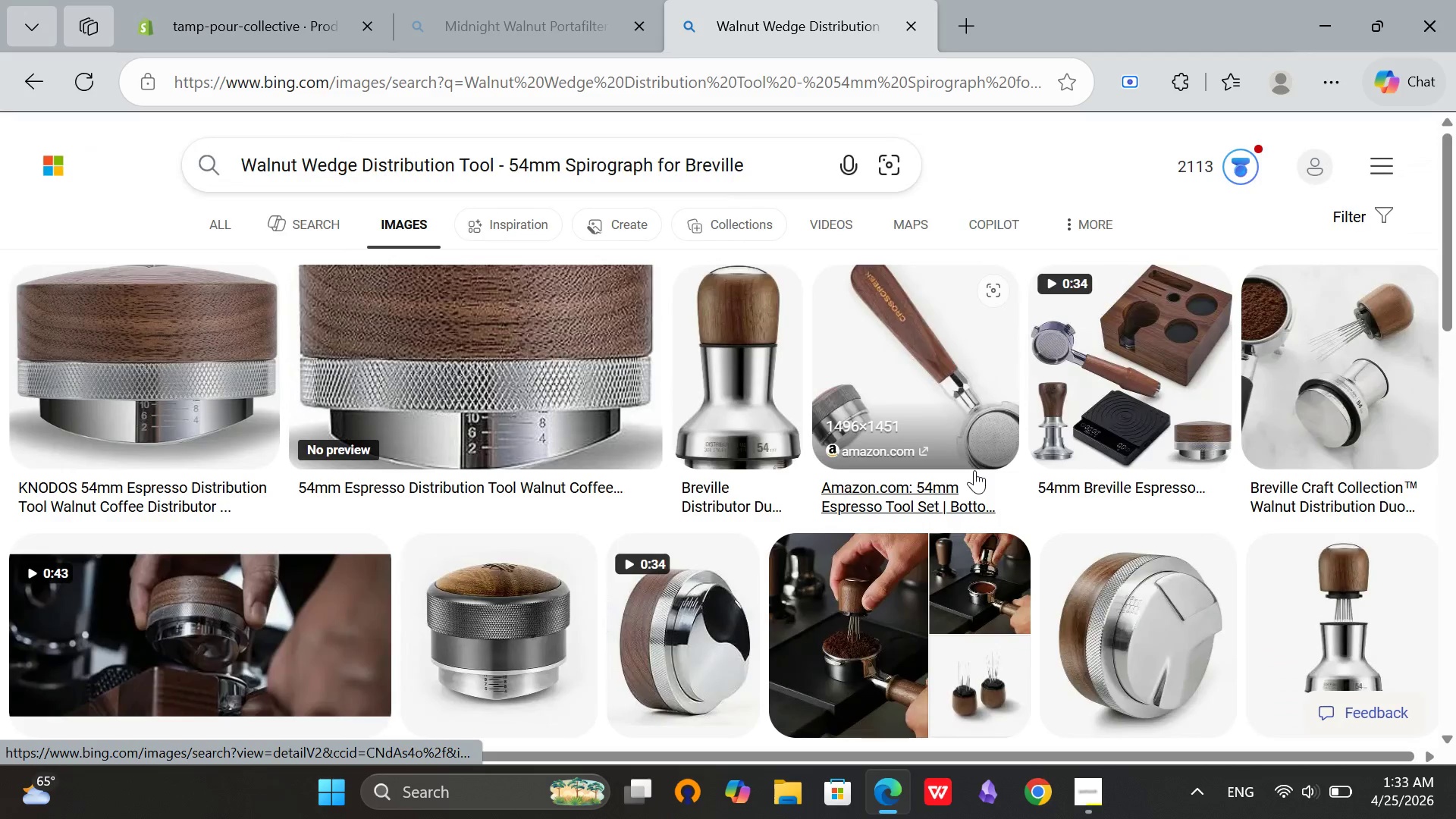 
scroll: coordinate [974, 470], scroll_direction: down, amount: 7.0
 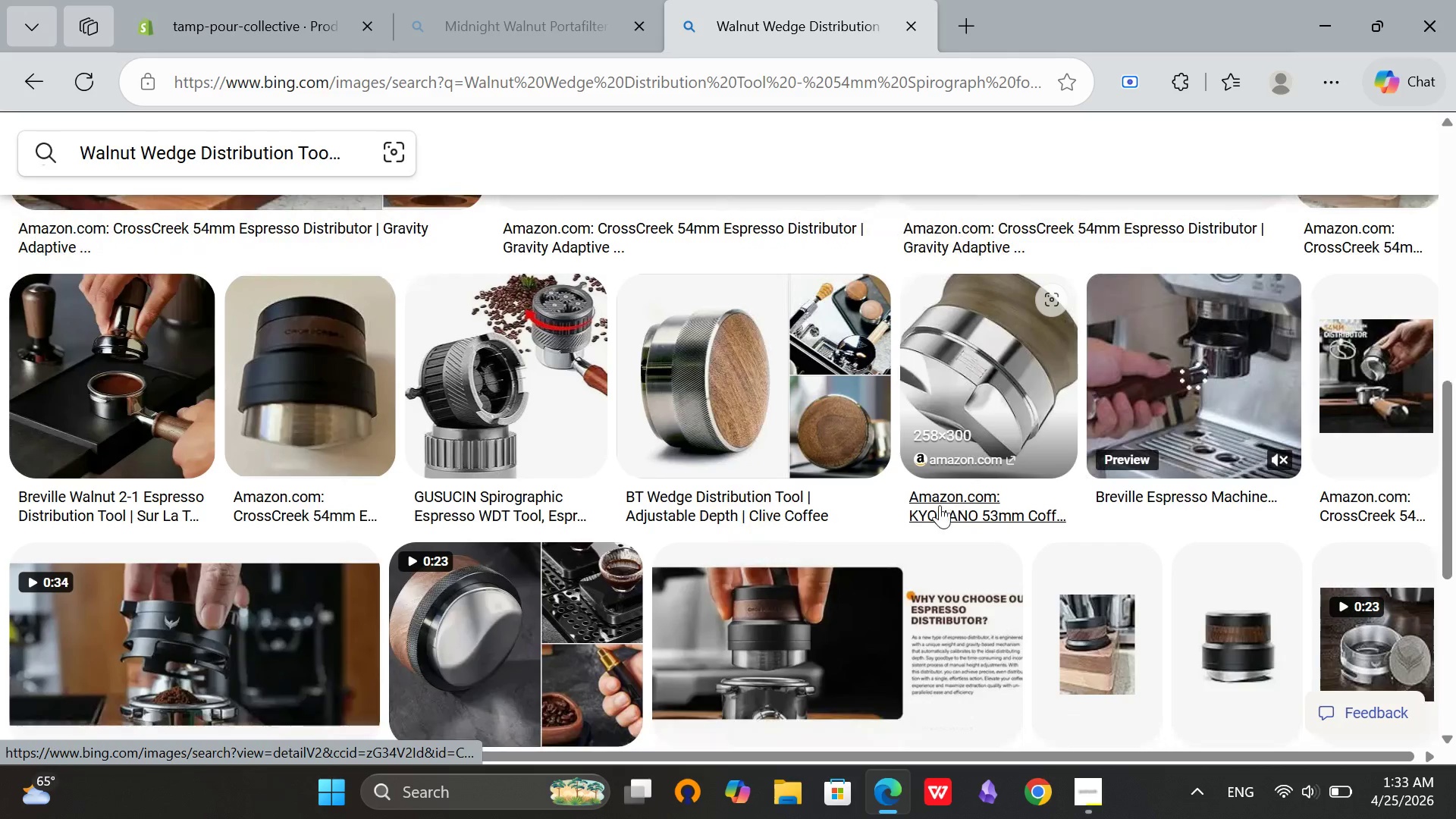 
scroll: coordinate [937, 508], scroll_direction: up, amount: 10.0
 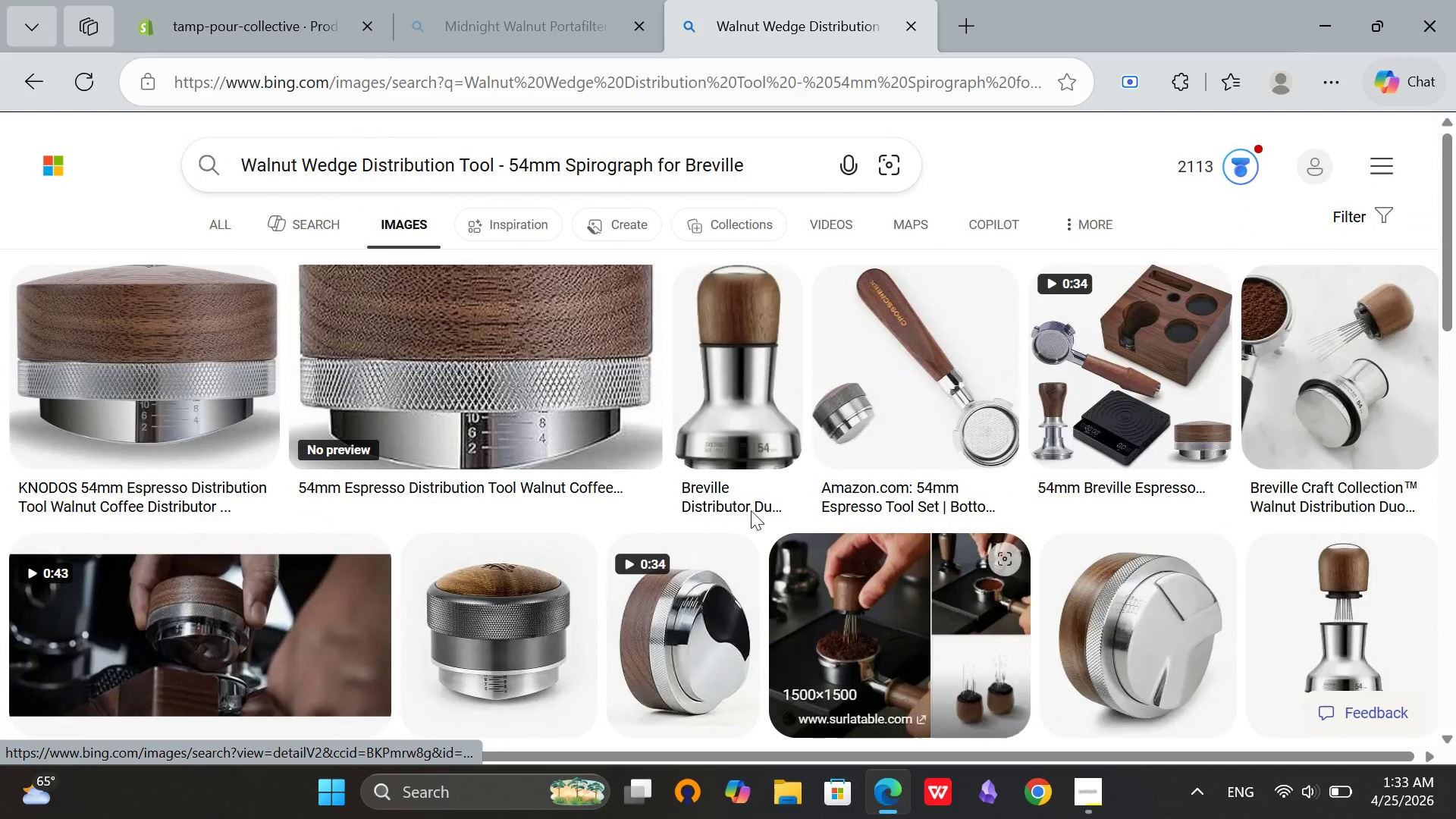 
left_click([733, 351])
 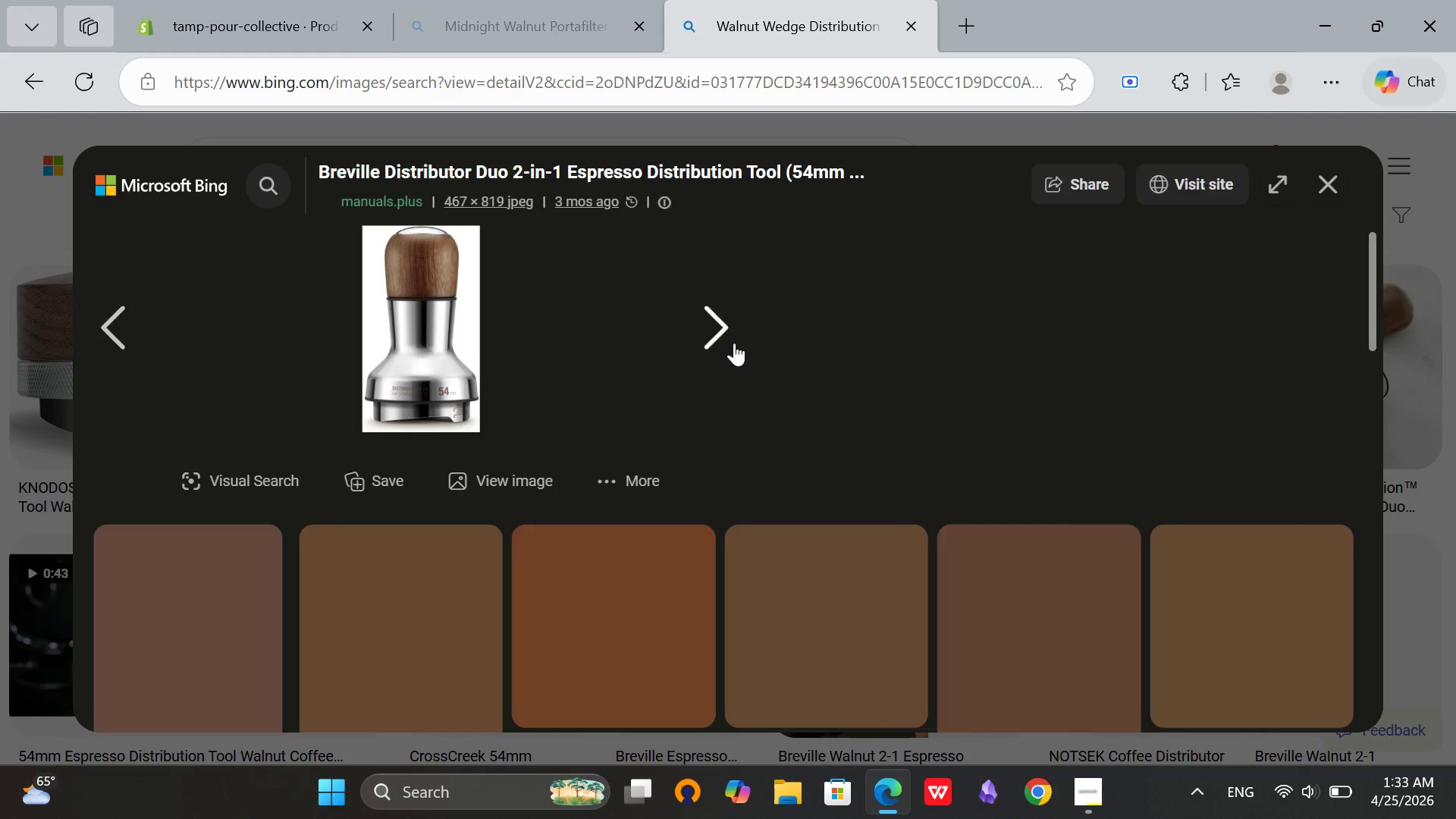 
scroll: coordinate [734, 343], scroll_direction: down, amount: 1.0
 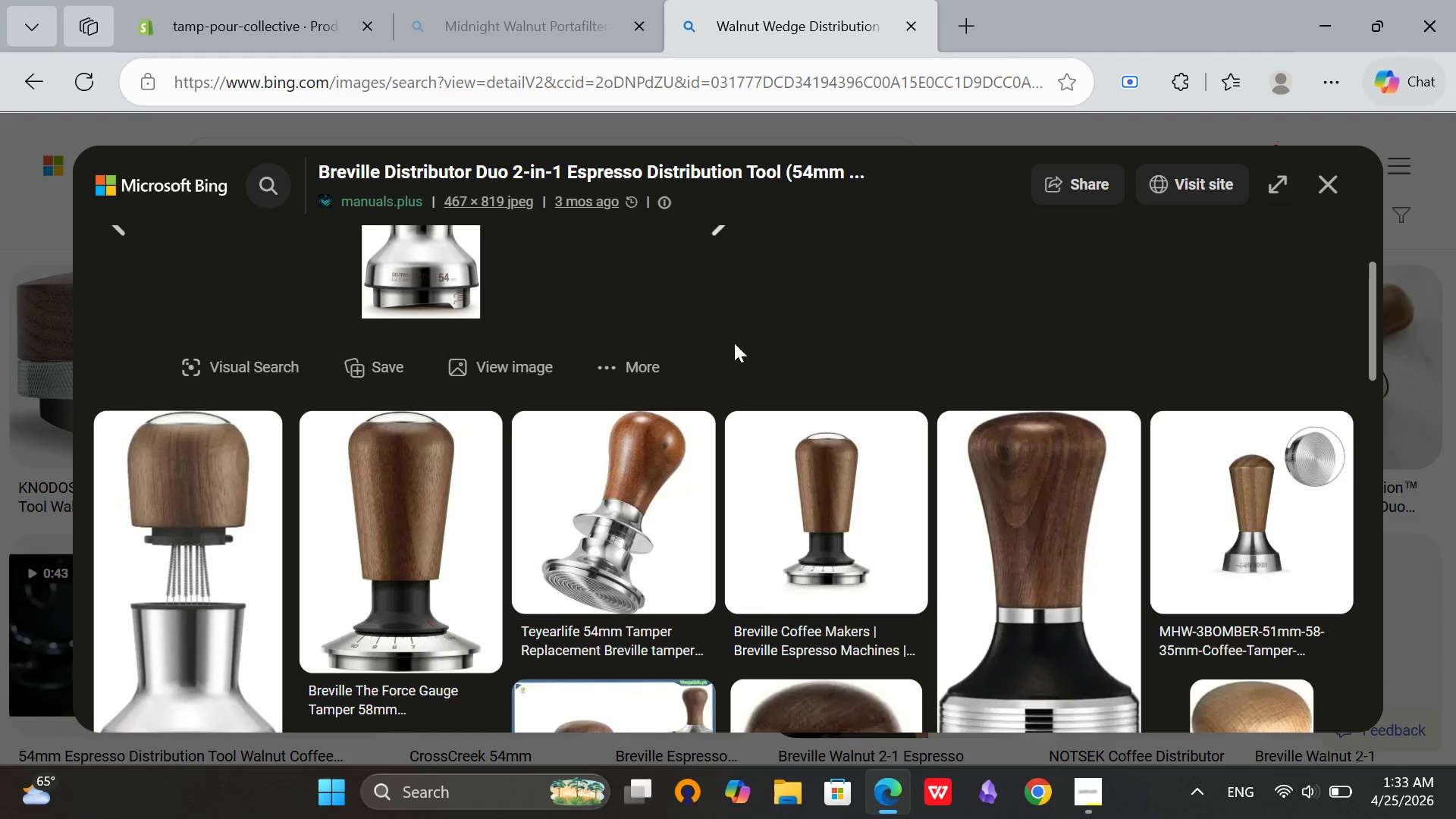 
scroll: coordinate [734, 343], scroll_direction: up, amount: 2.0
 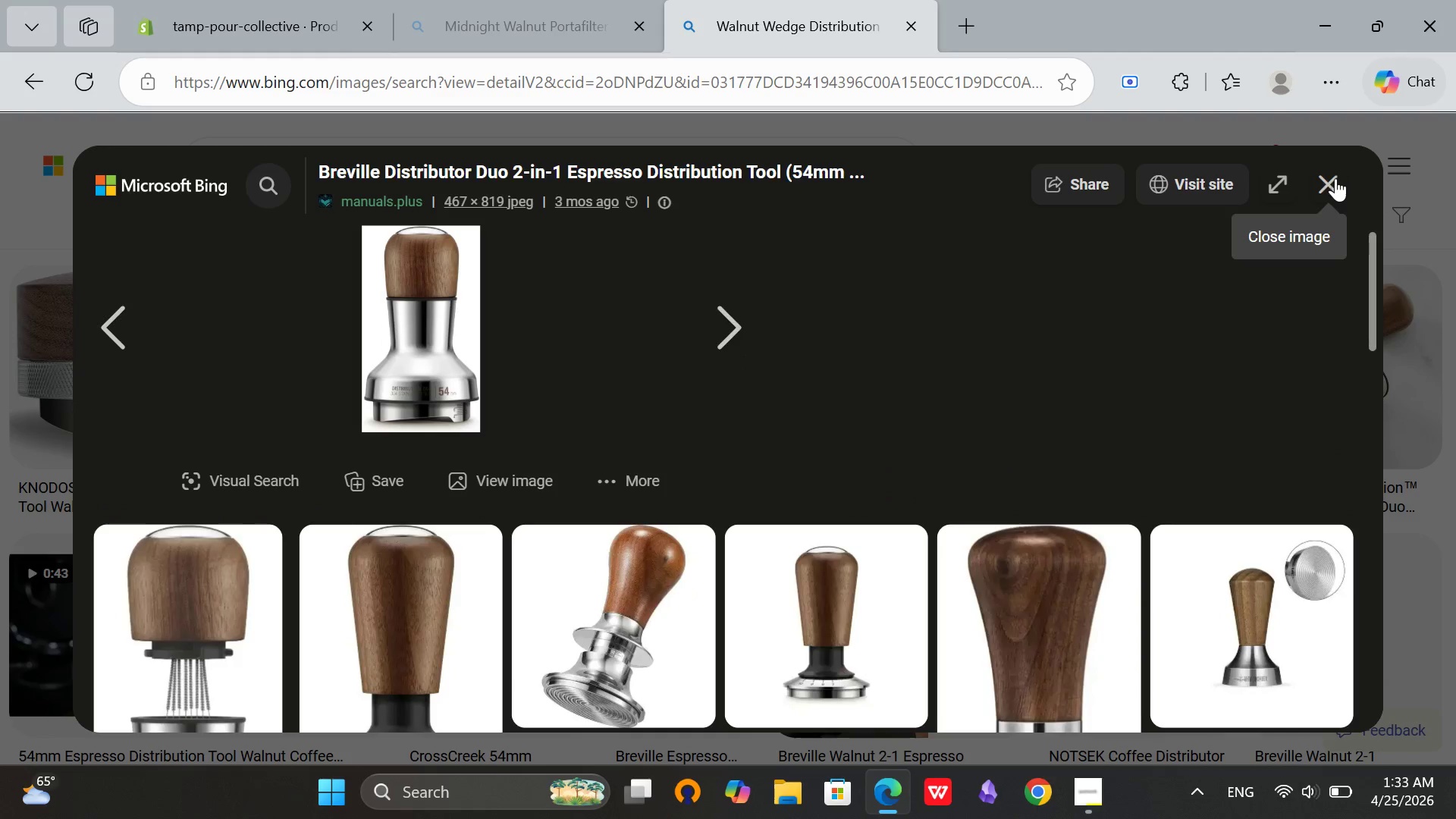 
left_click([1334, 180])
 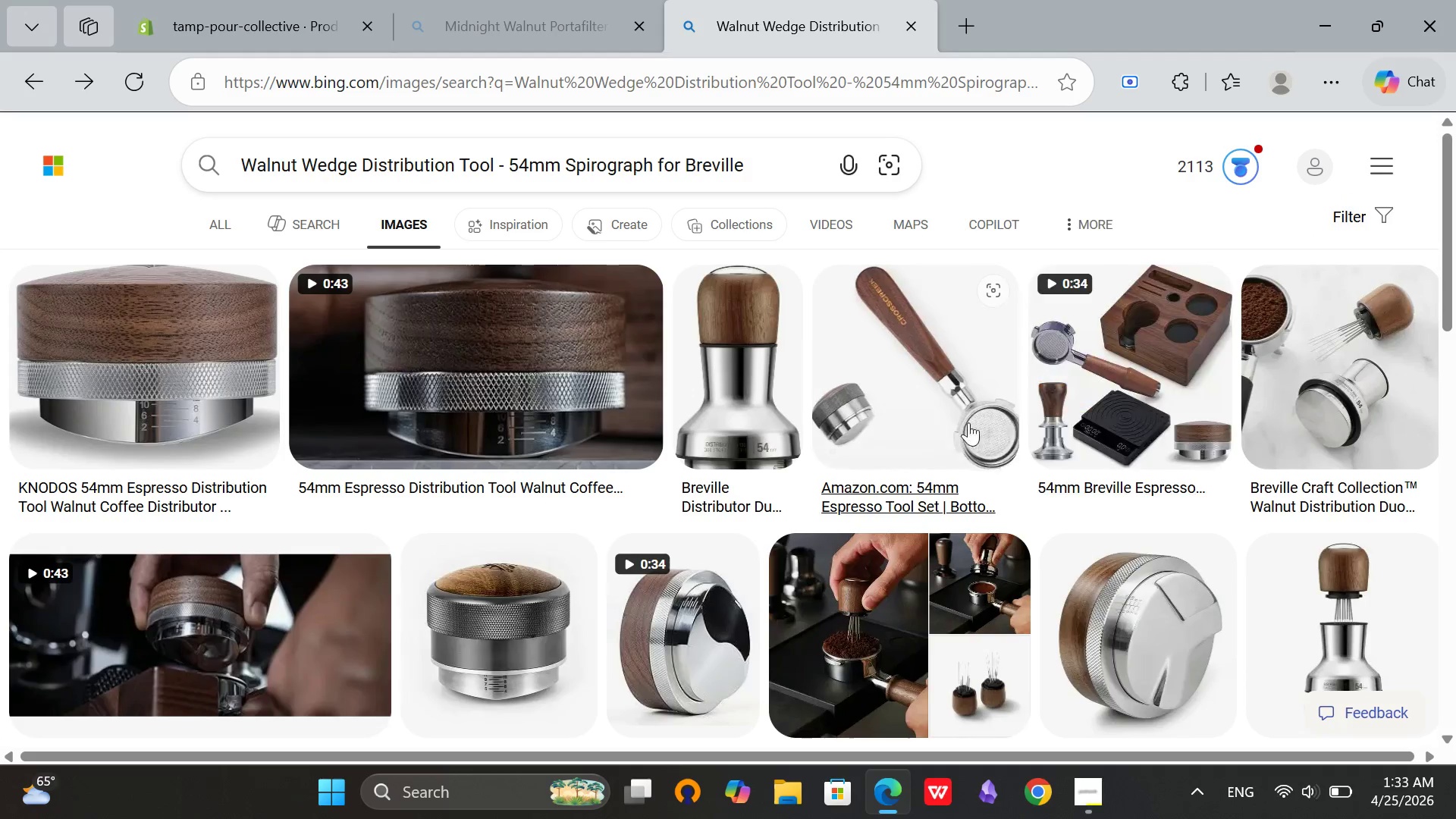 
mouse_move([1130, 481])
 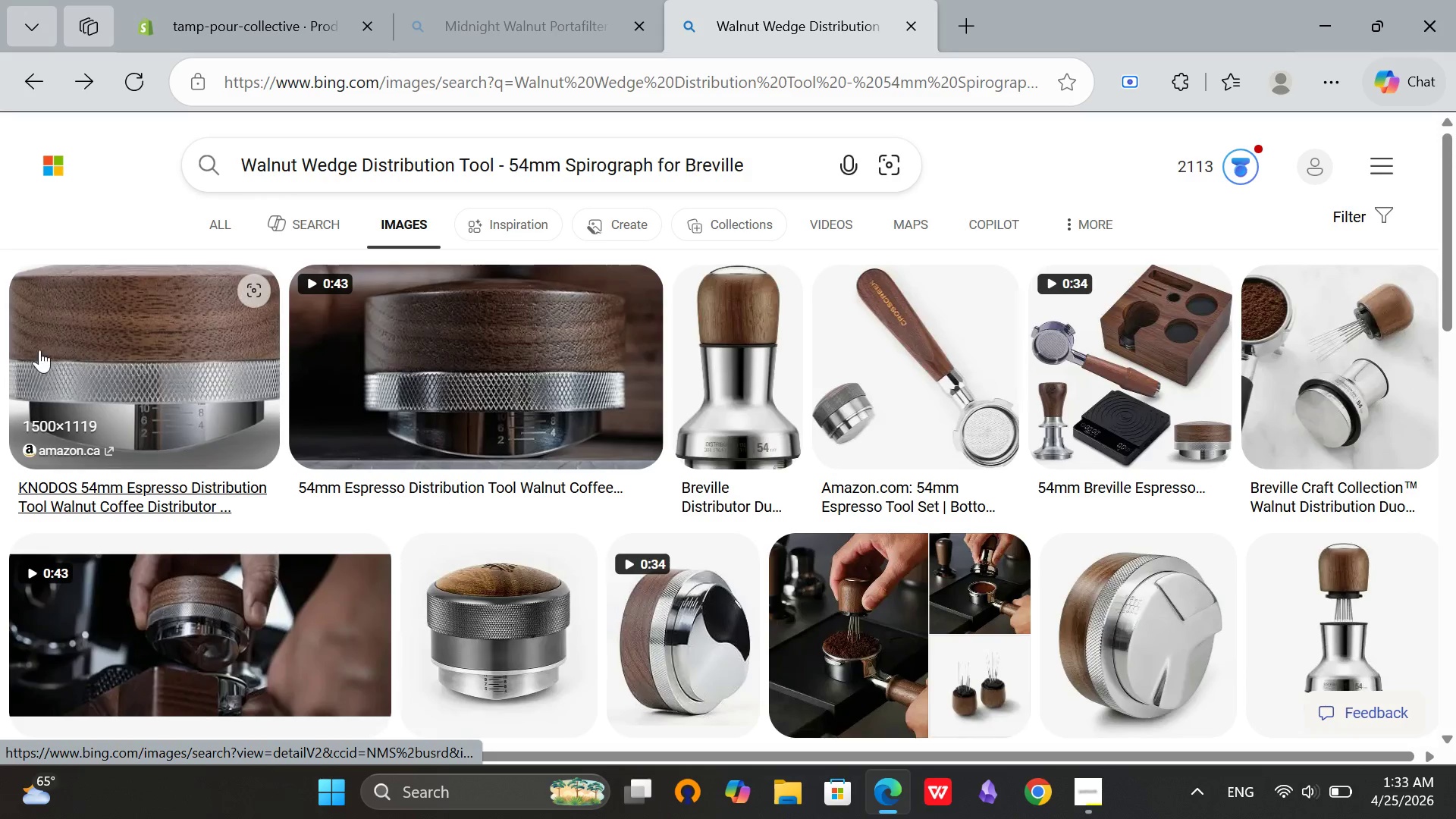 
wait(5.51)
 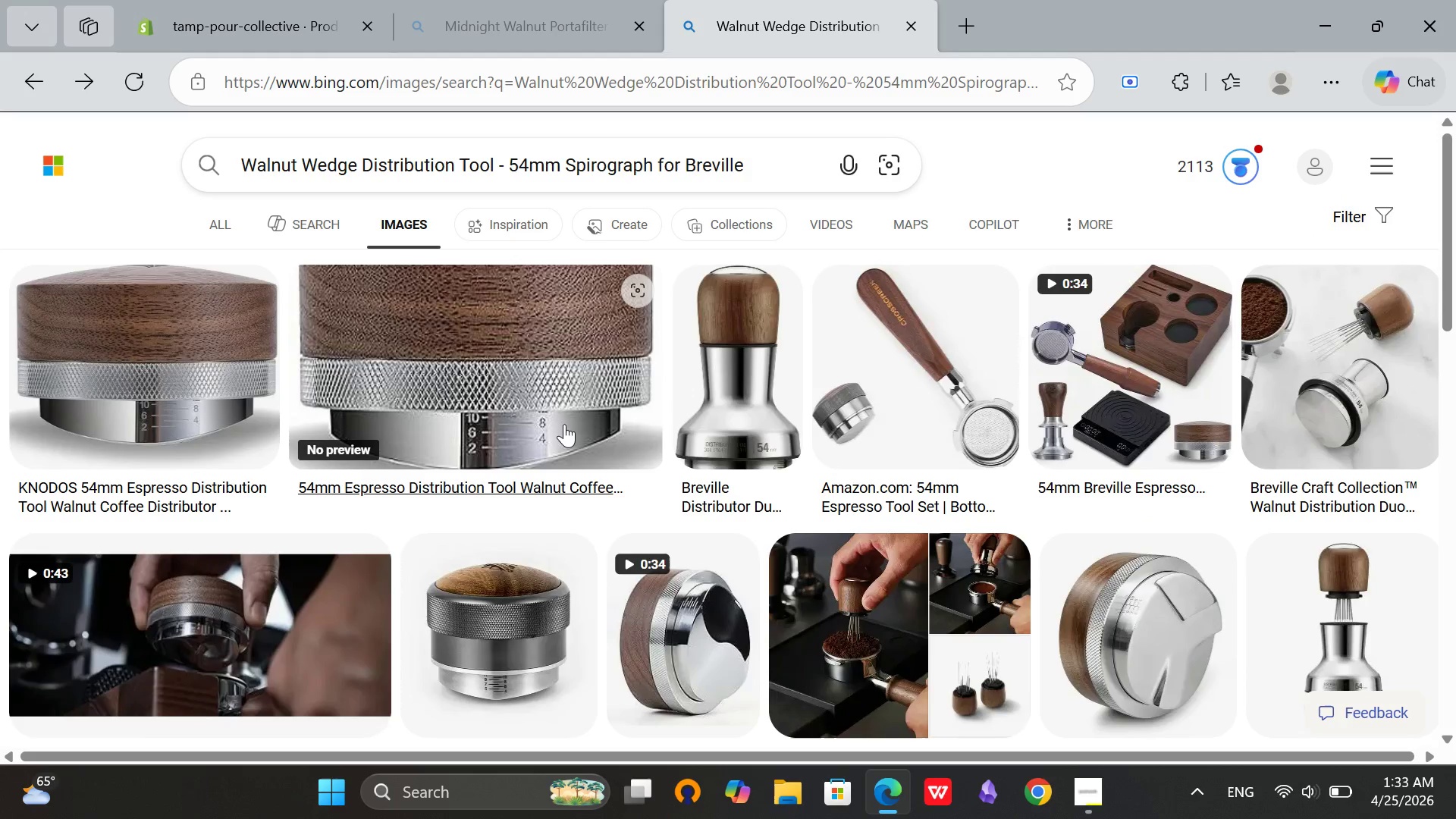 
left_click([1348, 341])
 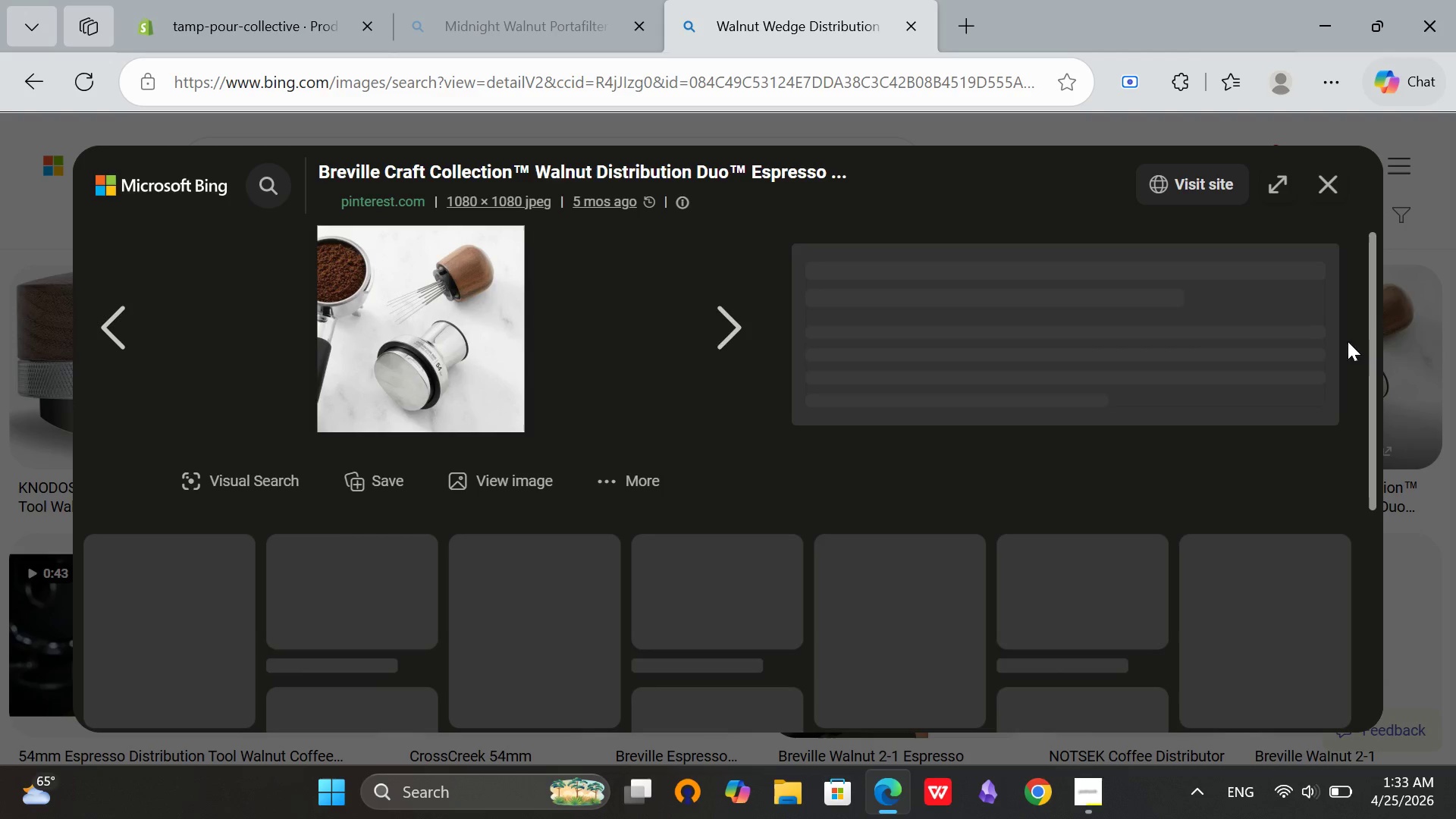 
mouse_move([468, 259])
 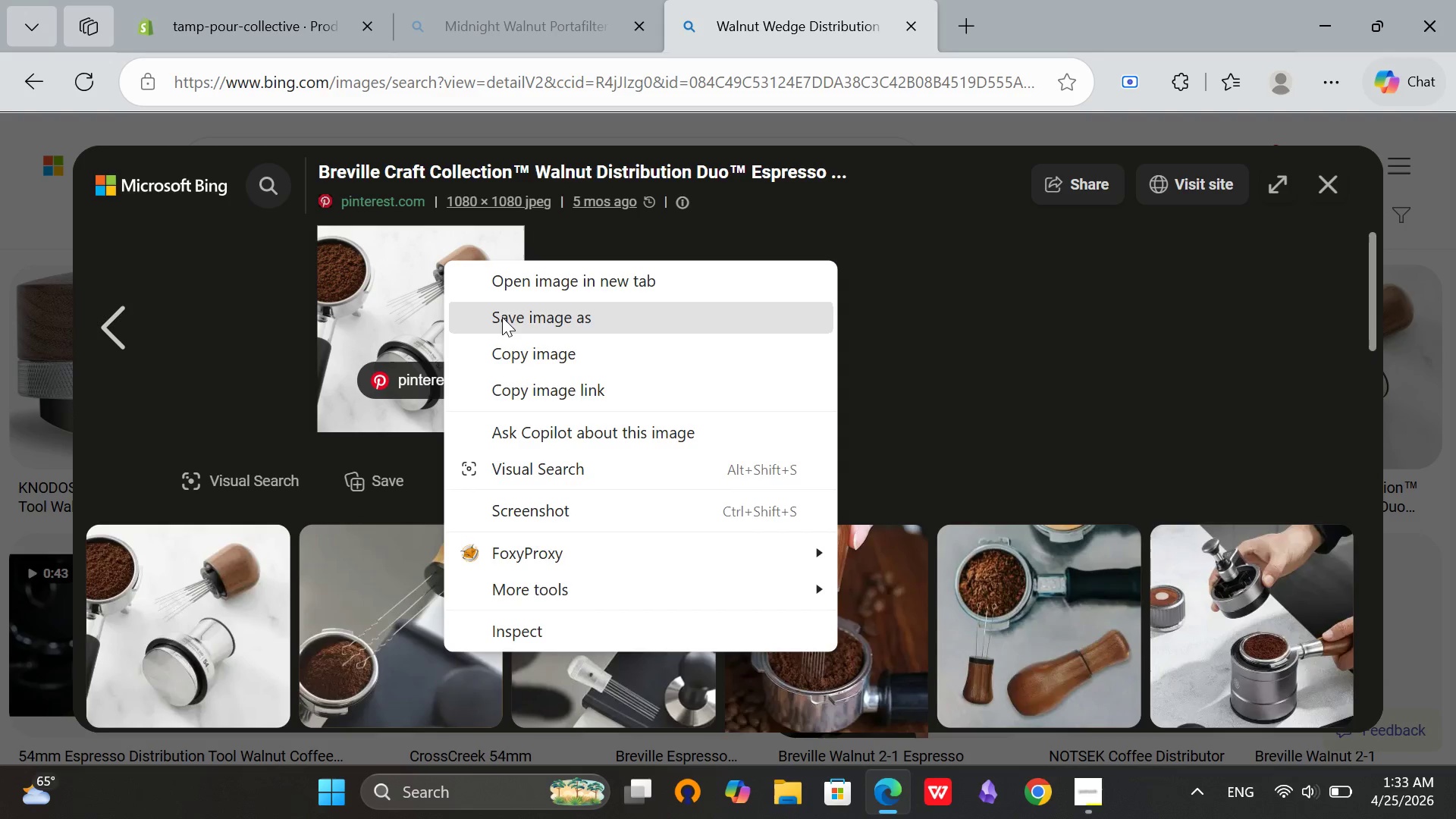 
left_click([502, 317])
 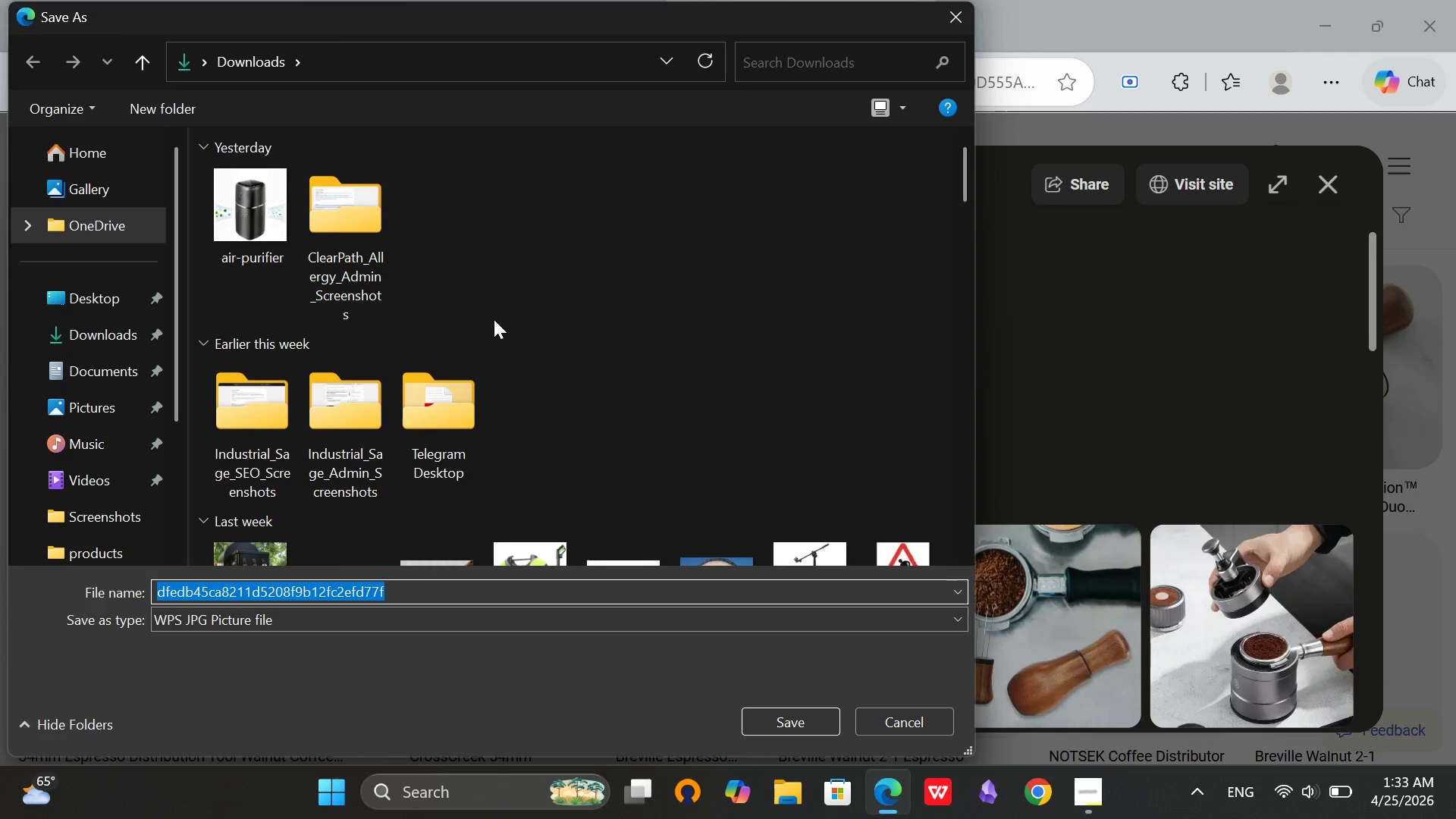 
wait(6.31)
 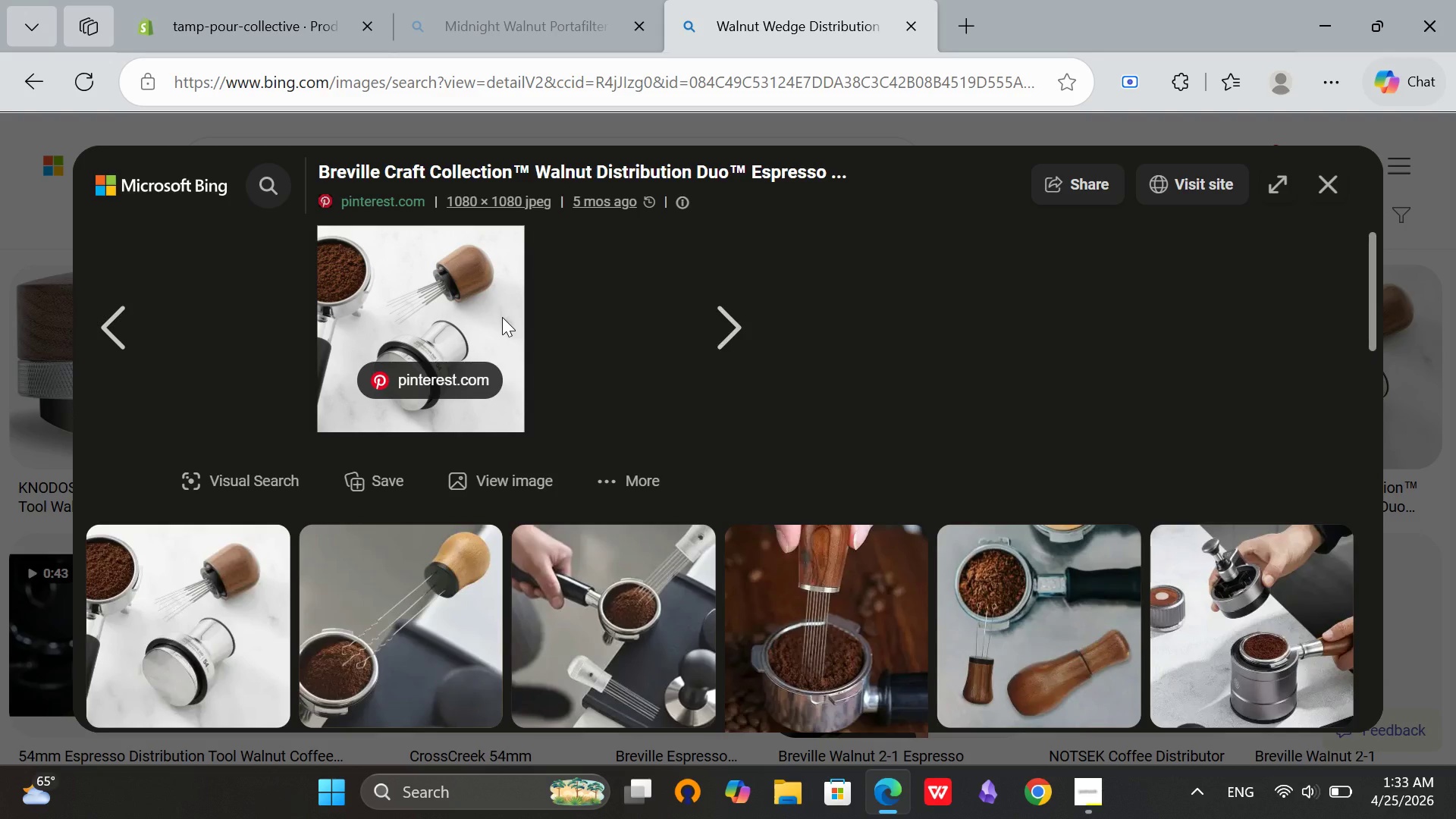 
left_click([98, 328])
 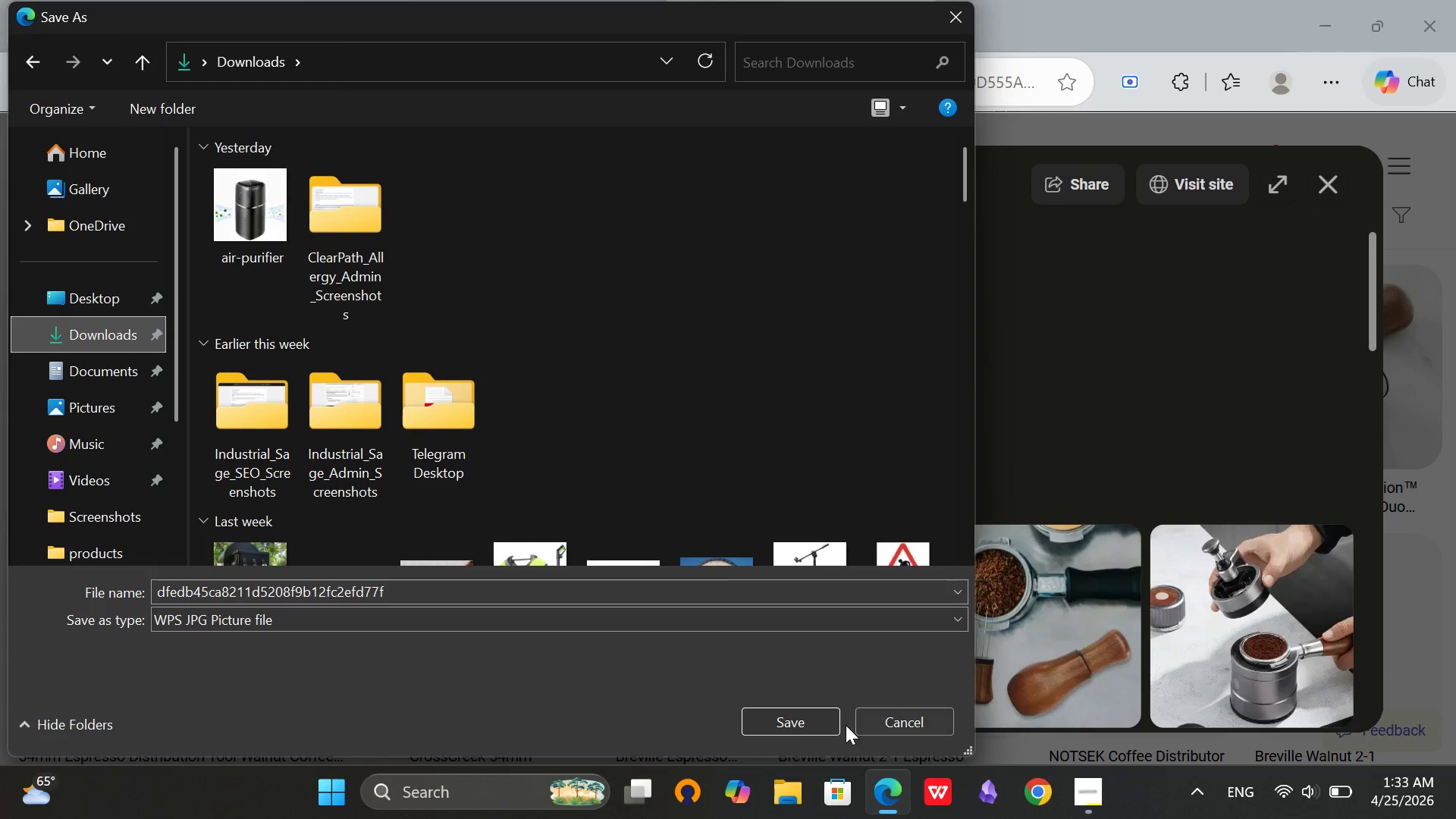 
left_click([784, 724])
 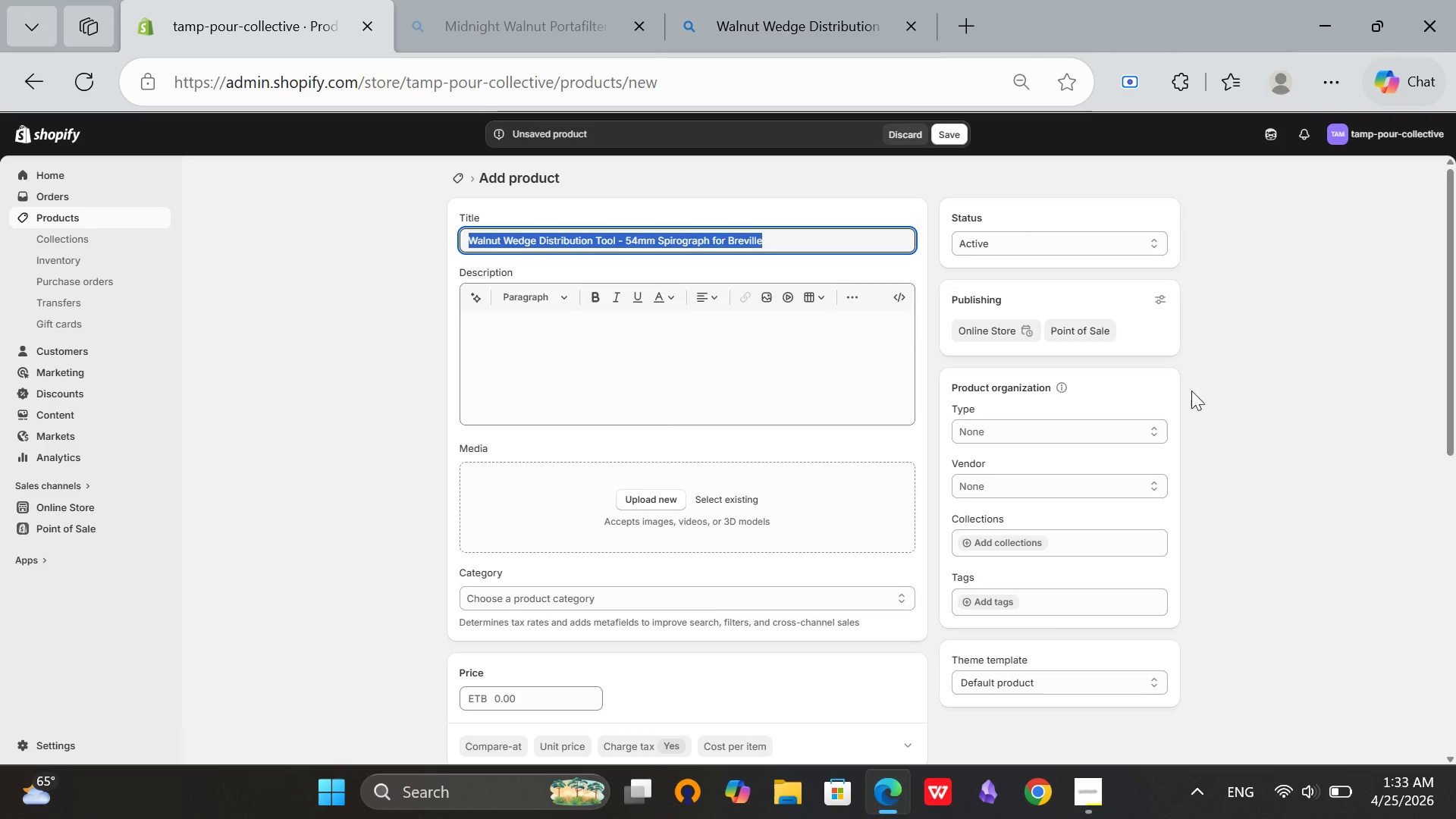 
left_click([1203, 347])
 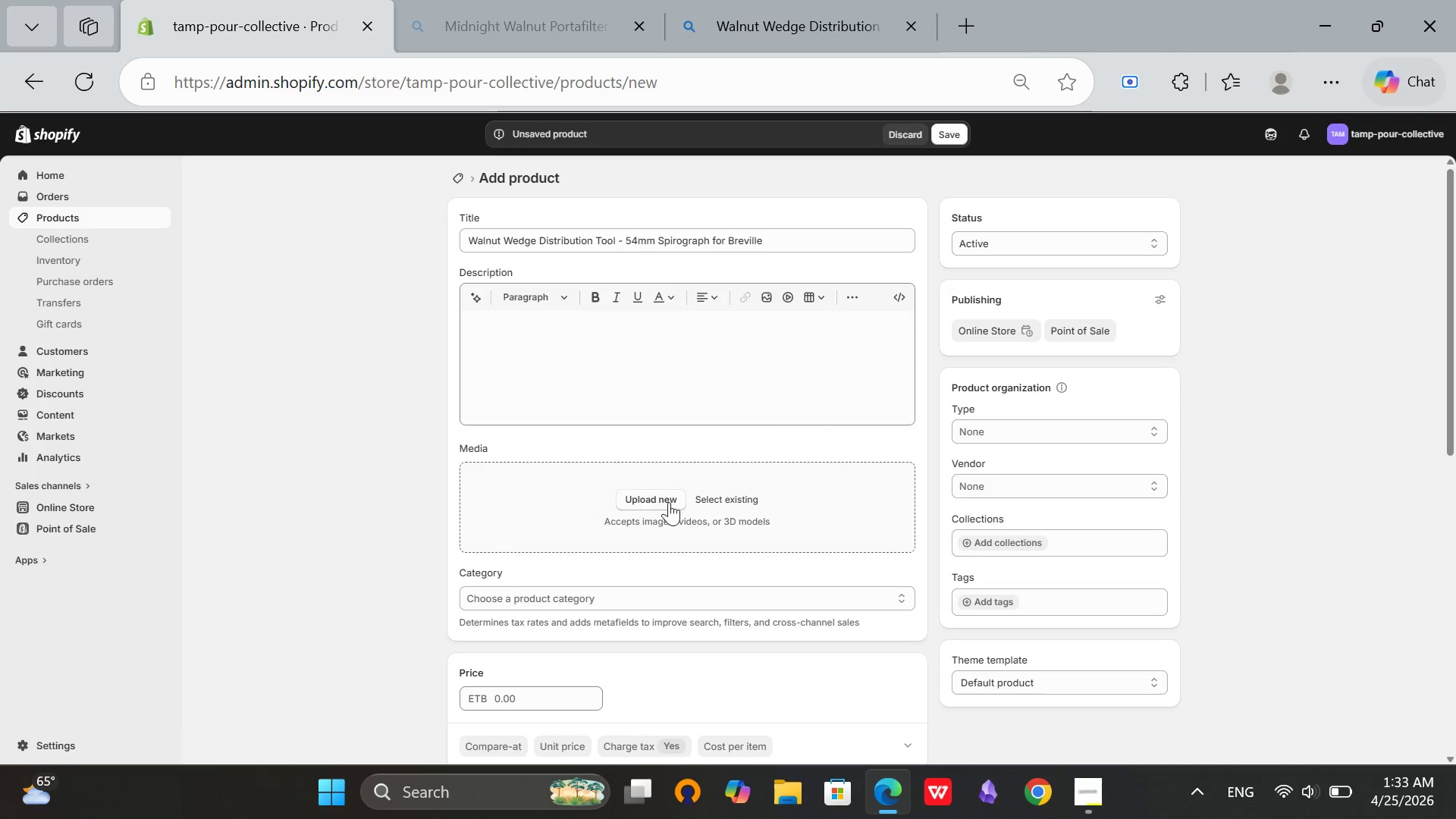 
left_click([667, 506])
 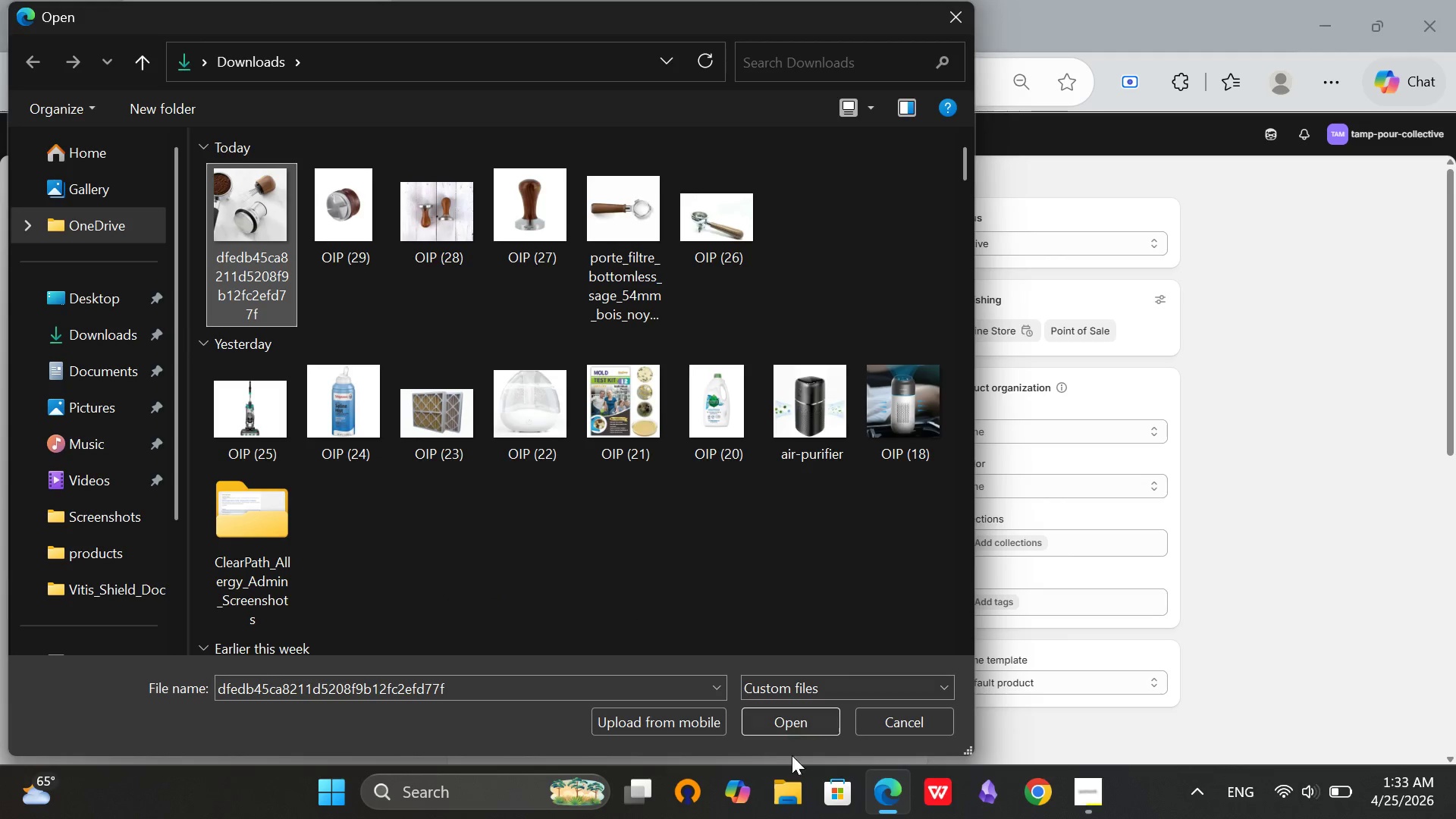 
left_click([786, 728])
 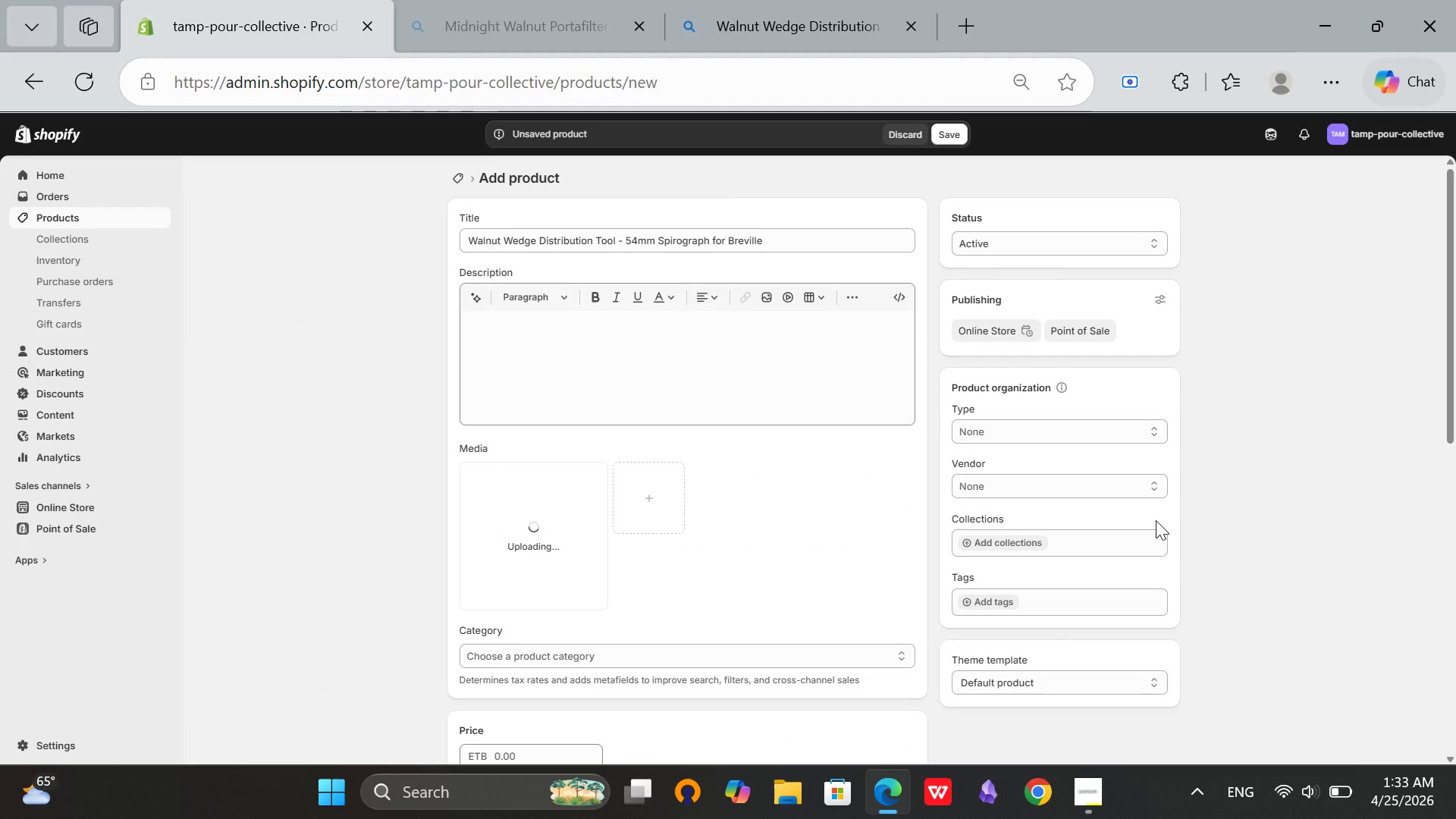 
scroll: coordinate [1156, 520], scroll_direction: down, amount: 3.0
 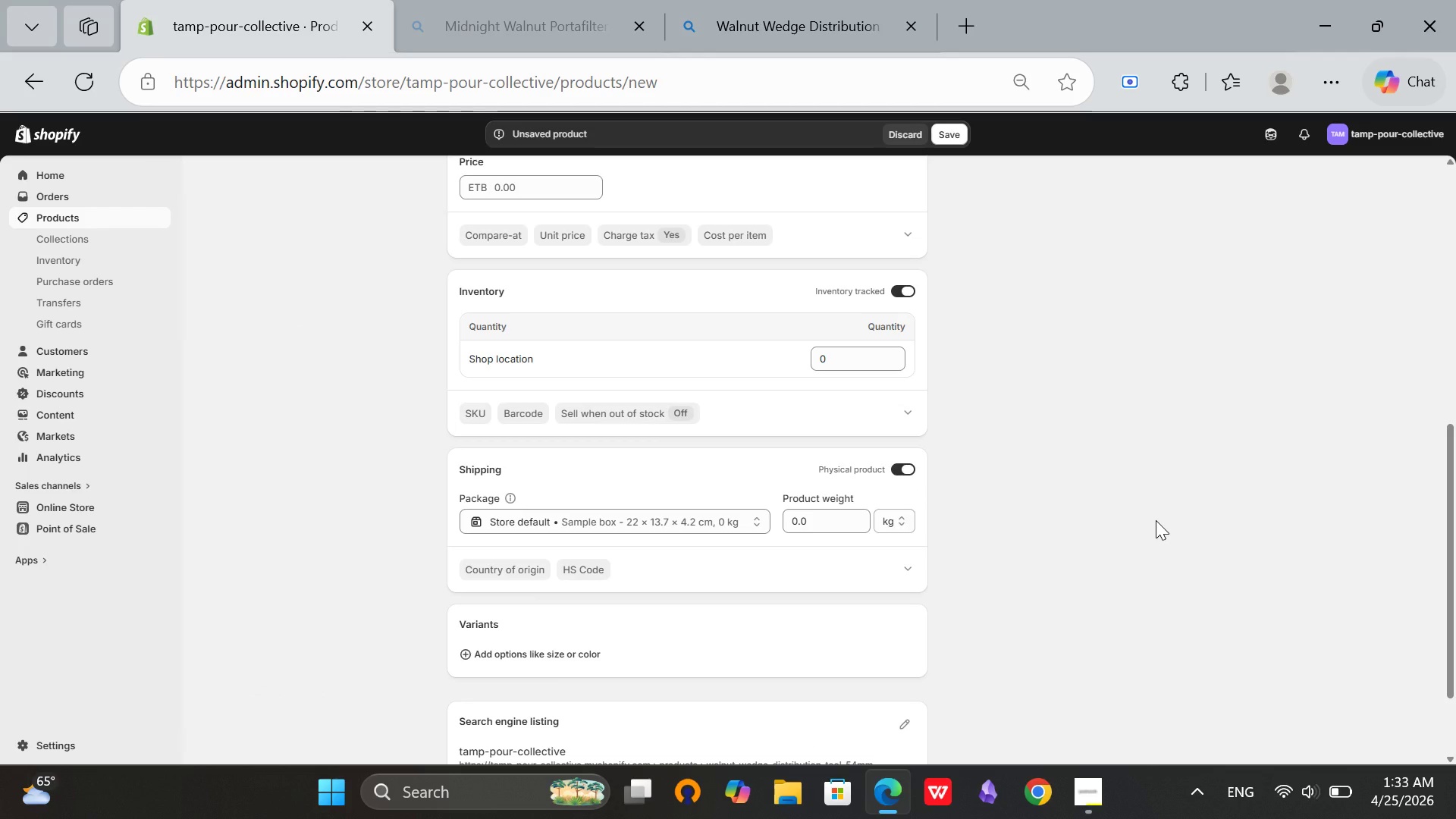 
scroll: coordinate [733, 281], scroll_direction: up, amount: 1.0
 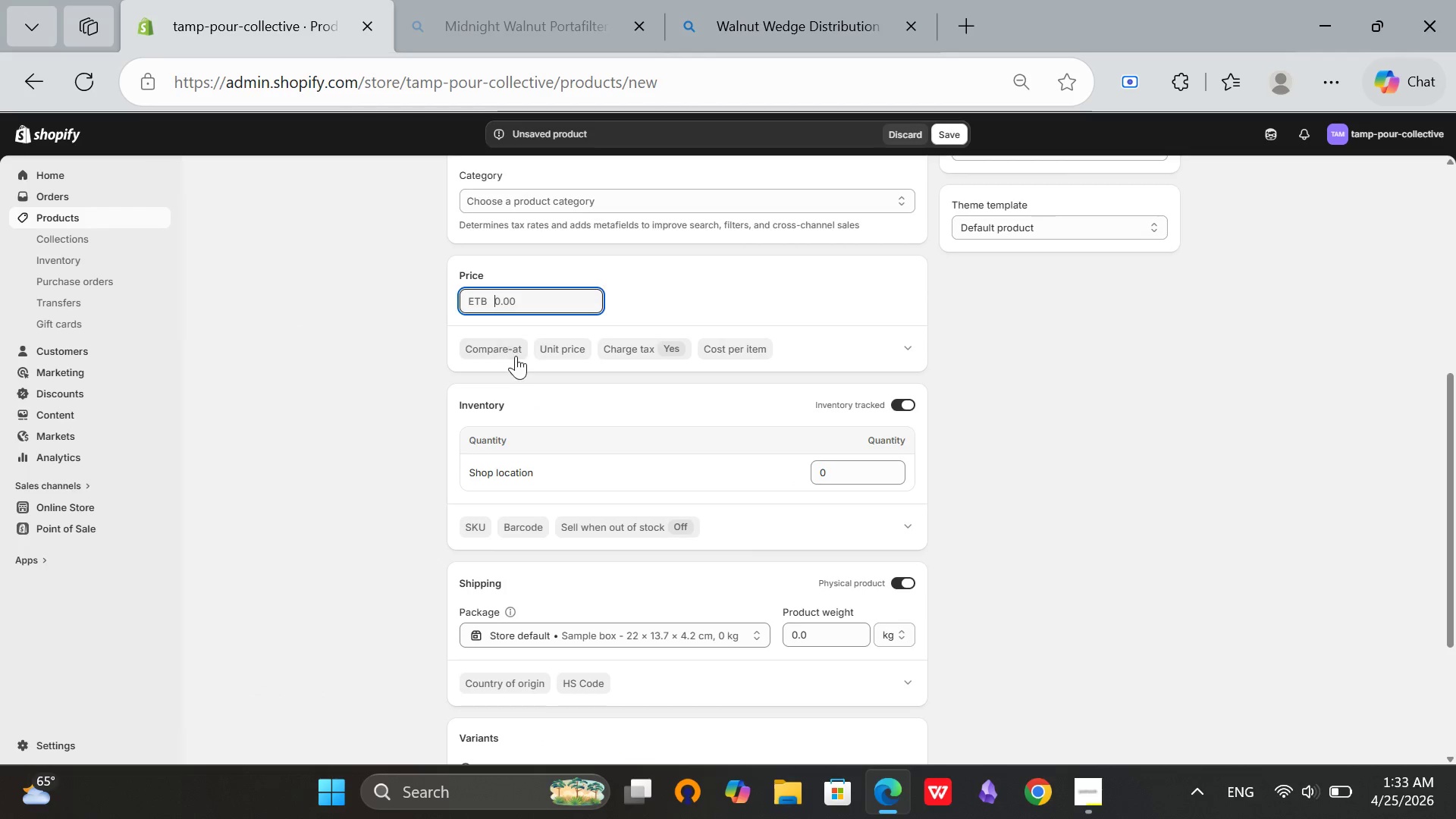 
type(69)
 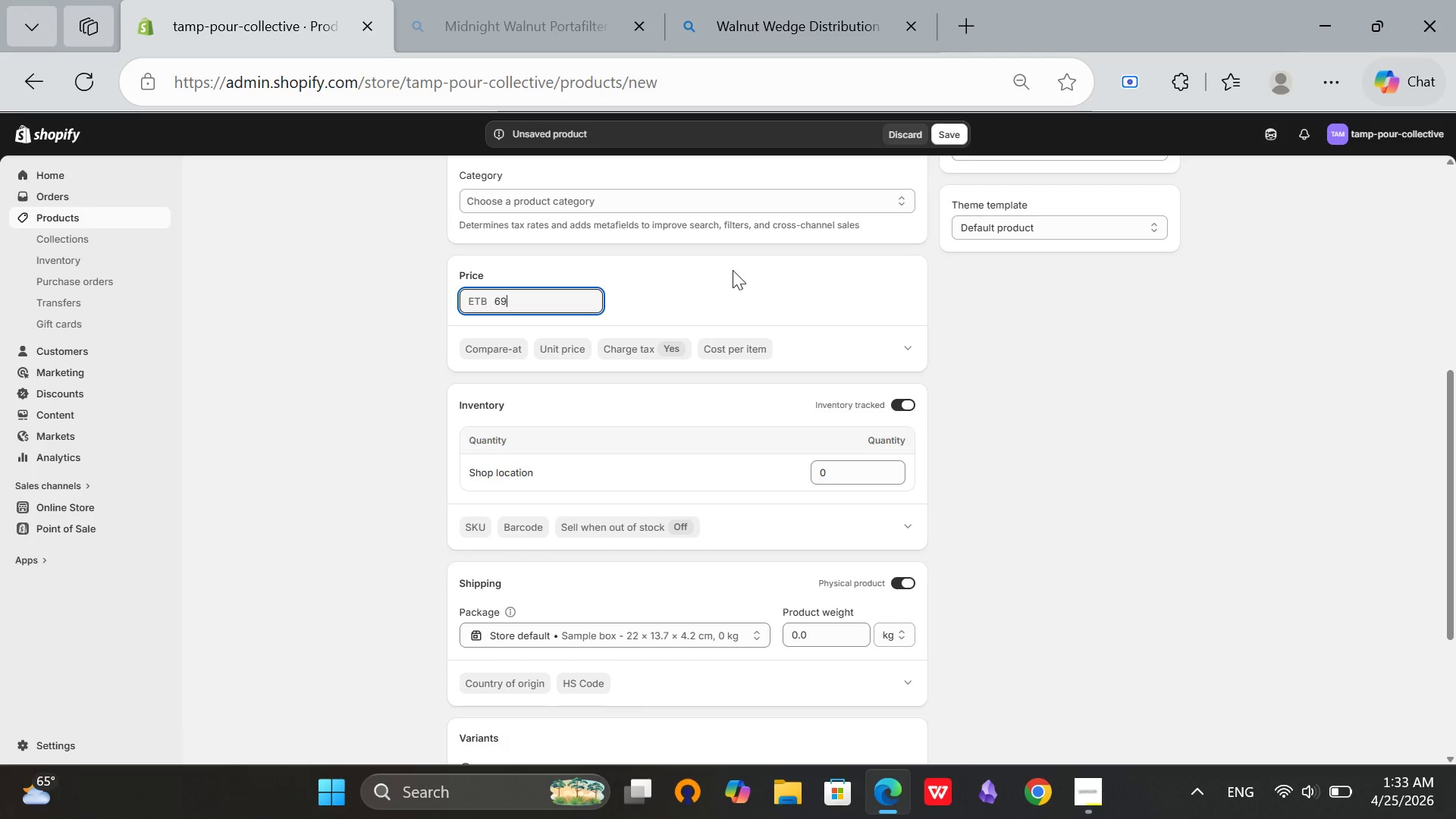 
left_click([733, 270])
 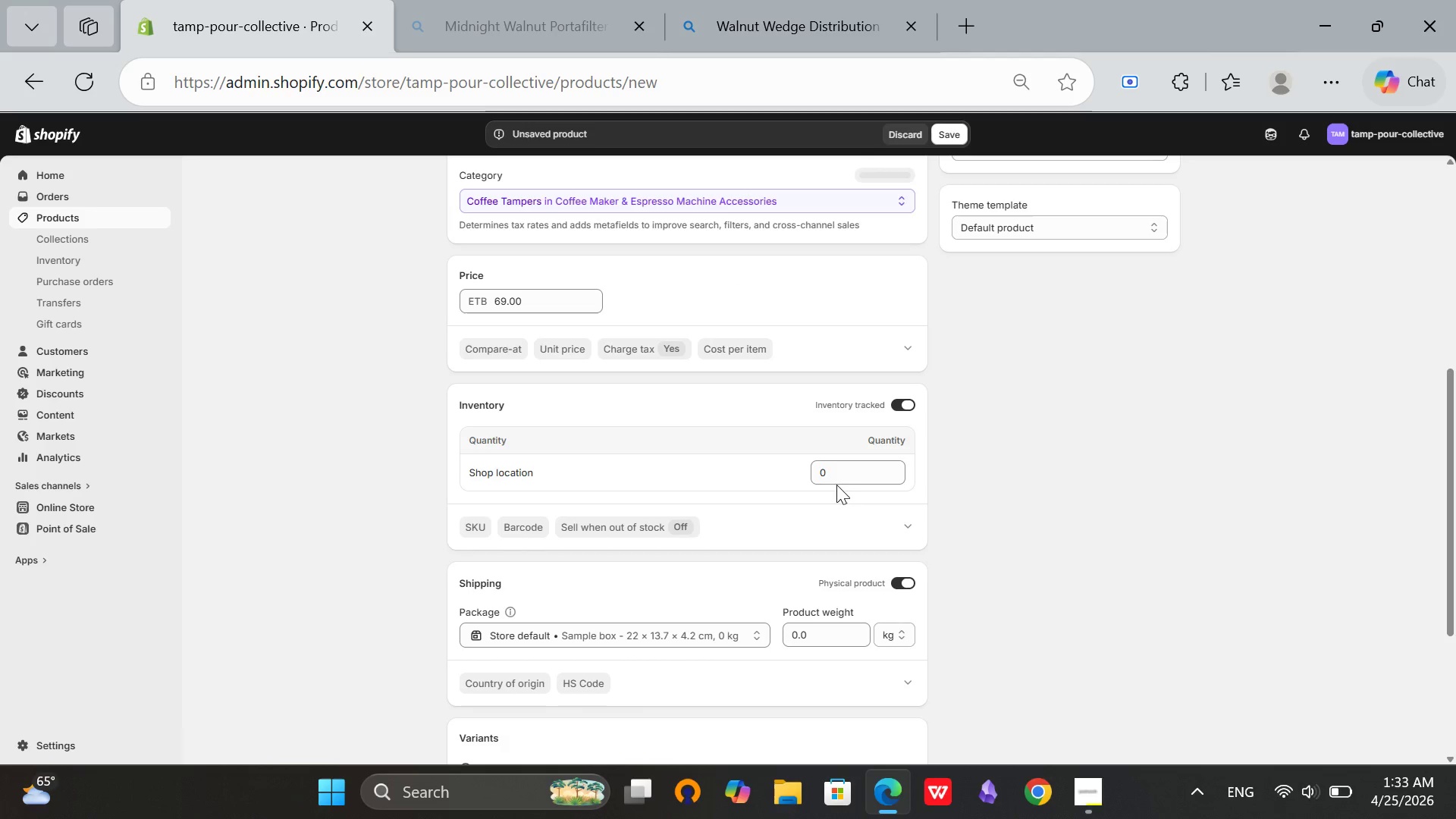 
left_click([825, 479])
 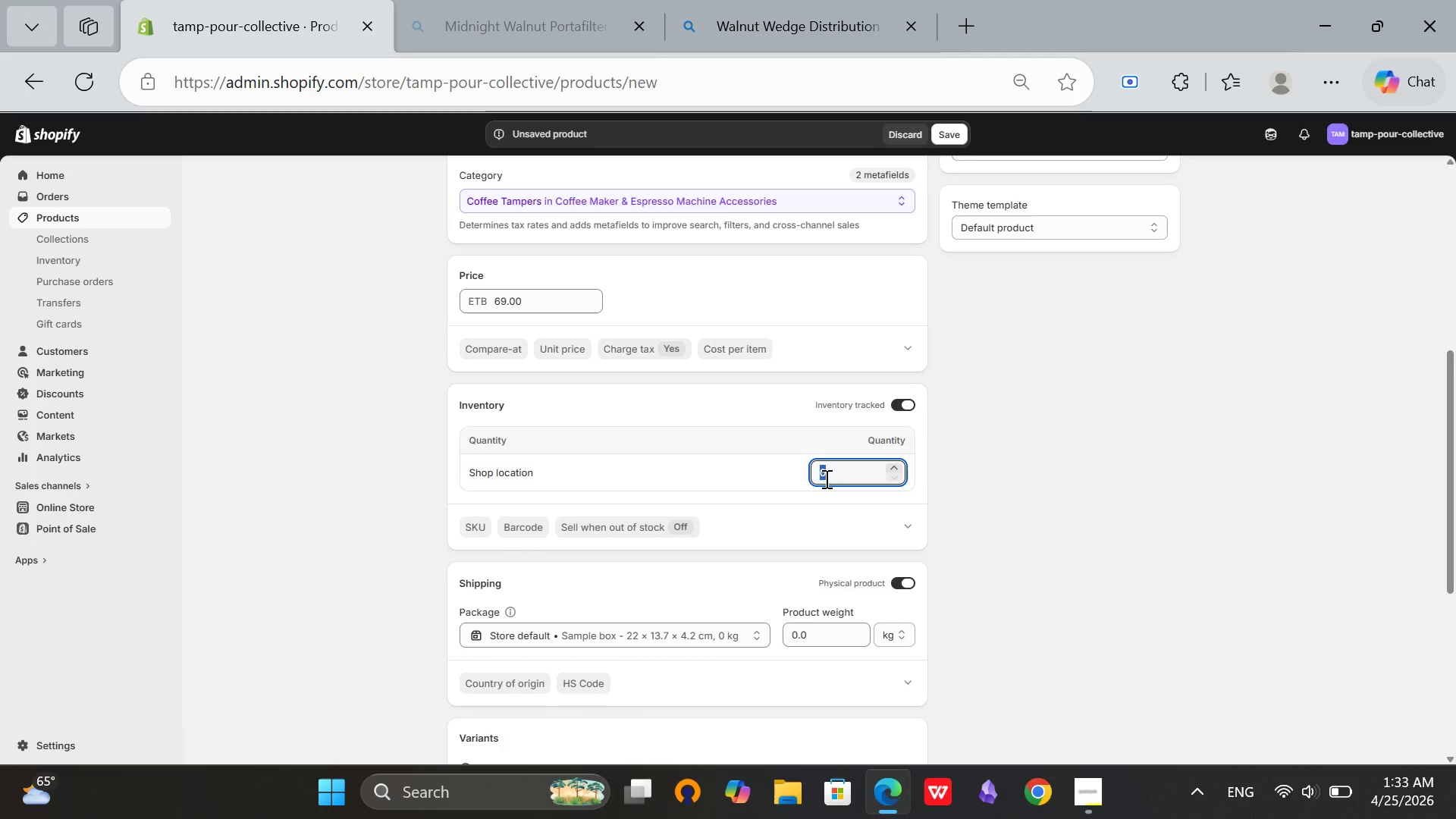 
type(50)
 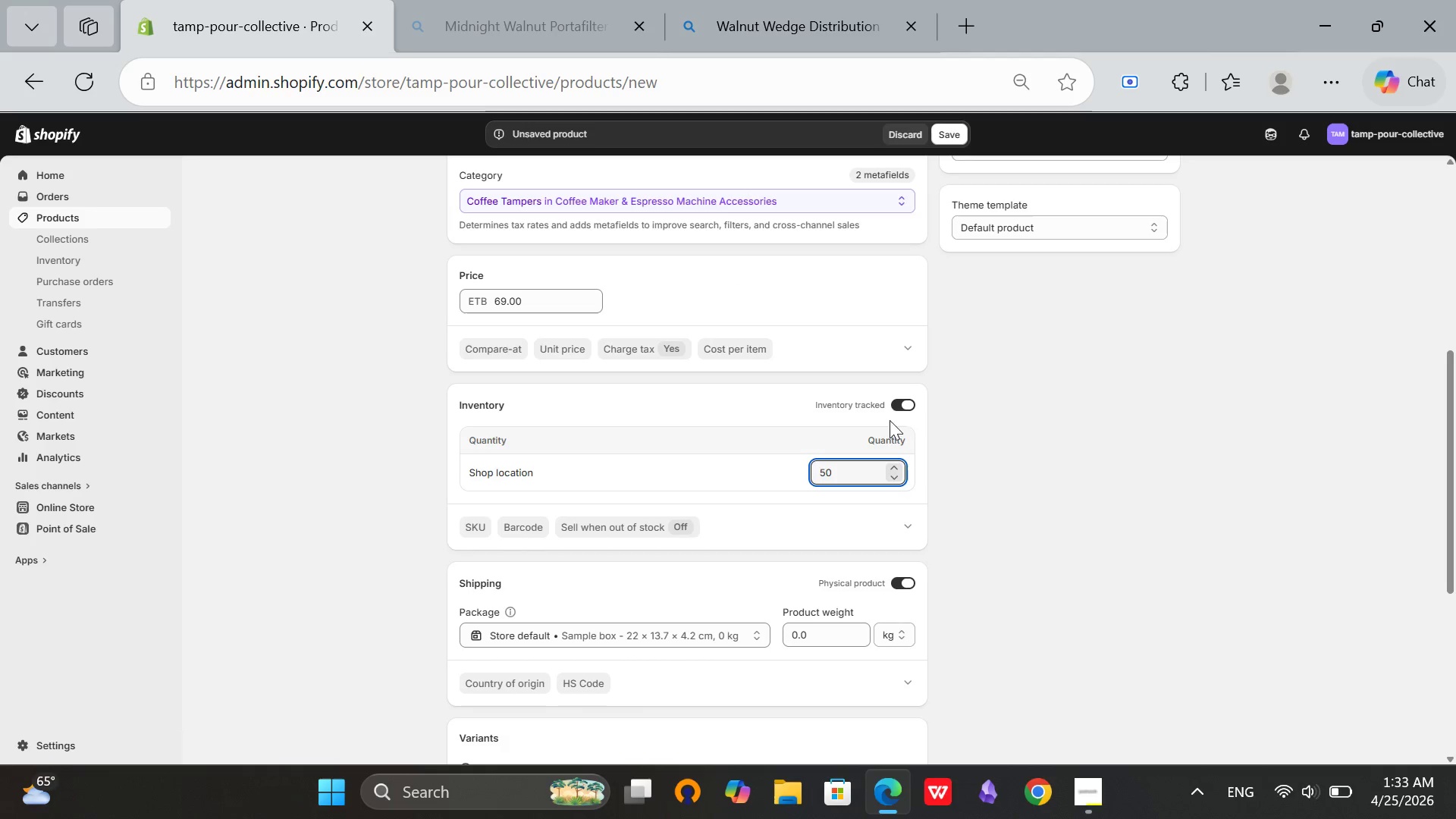 
left_click([1027, 413])
 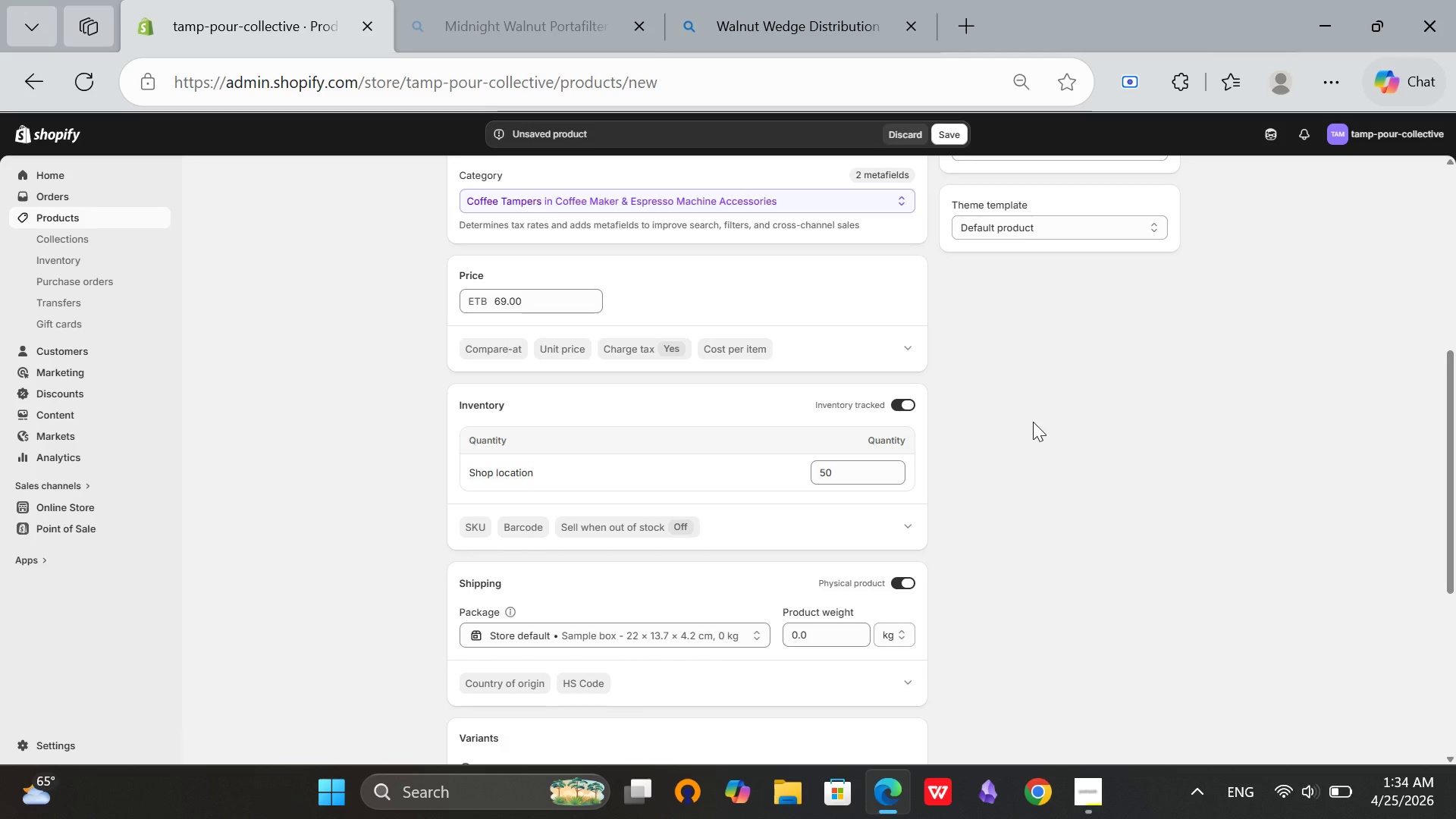 
scroll: coordinate [1033, 422], scroll_direction: down, amount: 1.0
 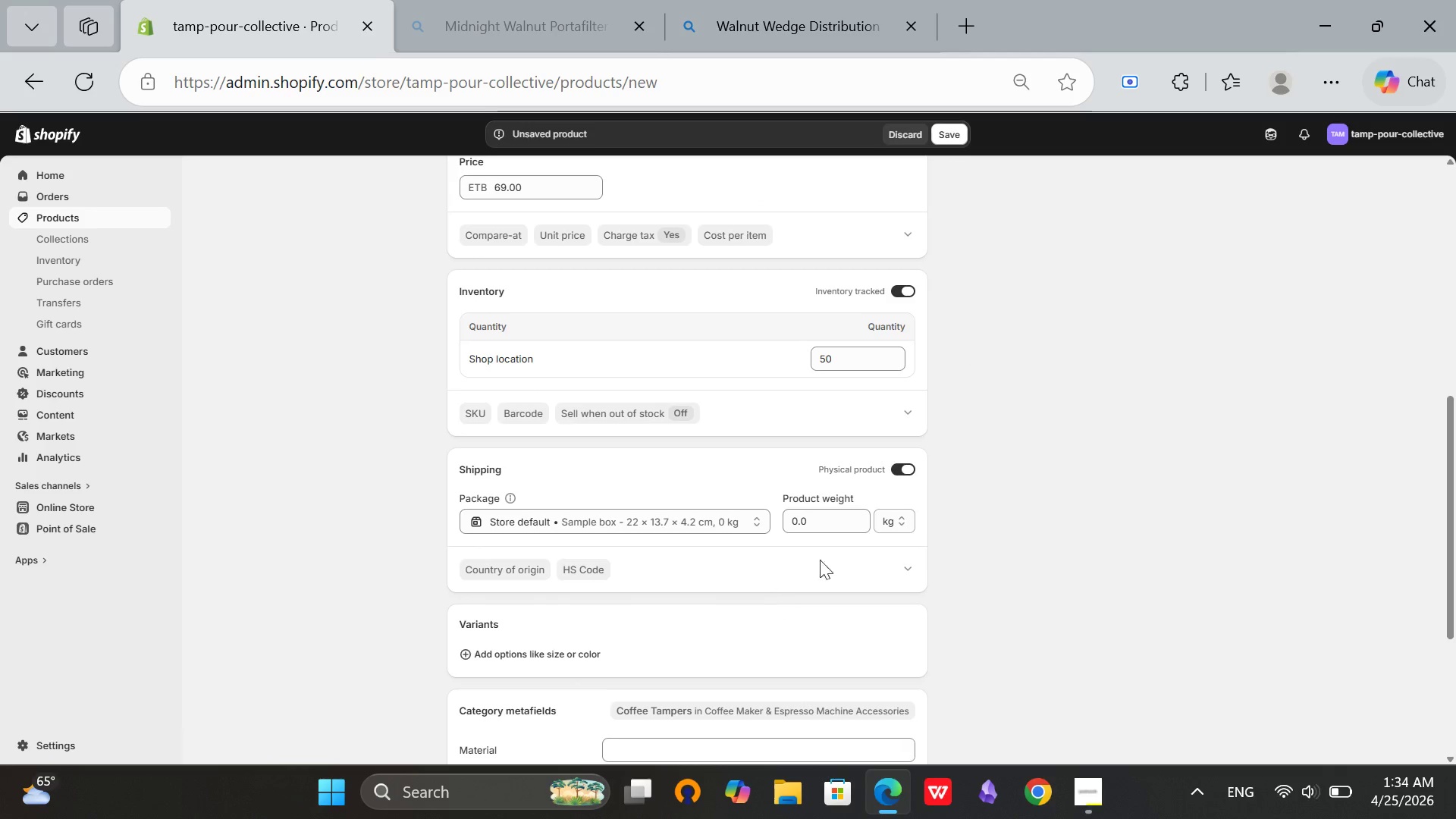 
left_click([837, 516])
 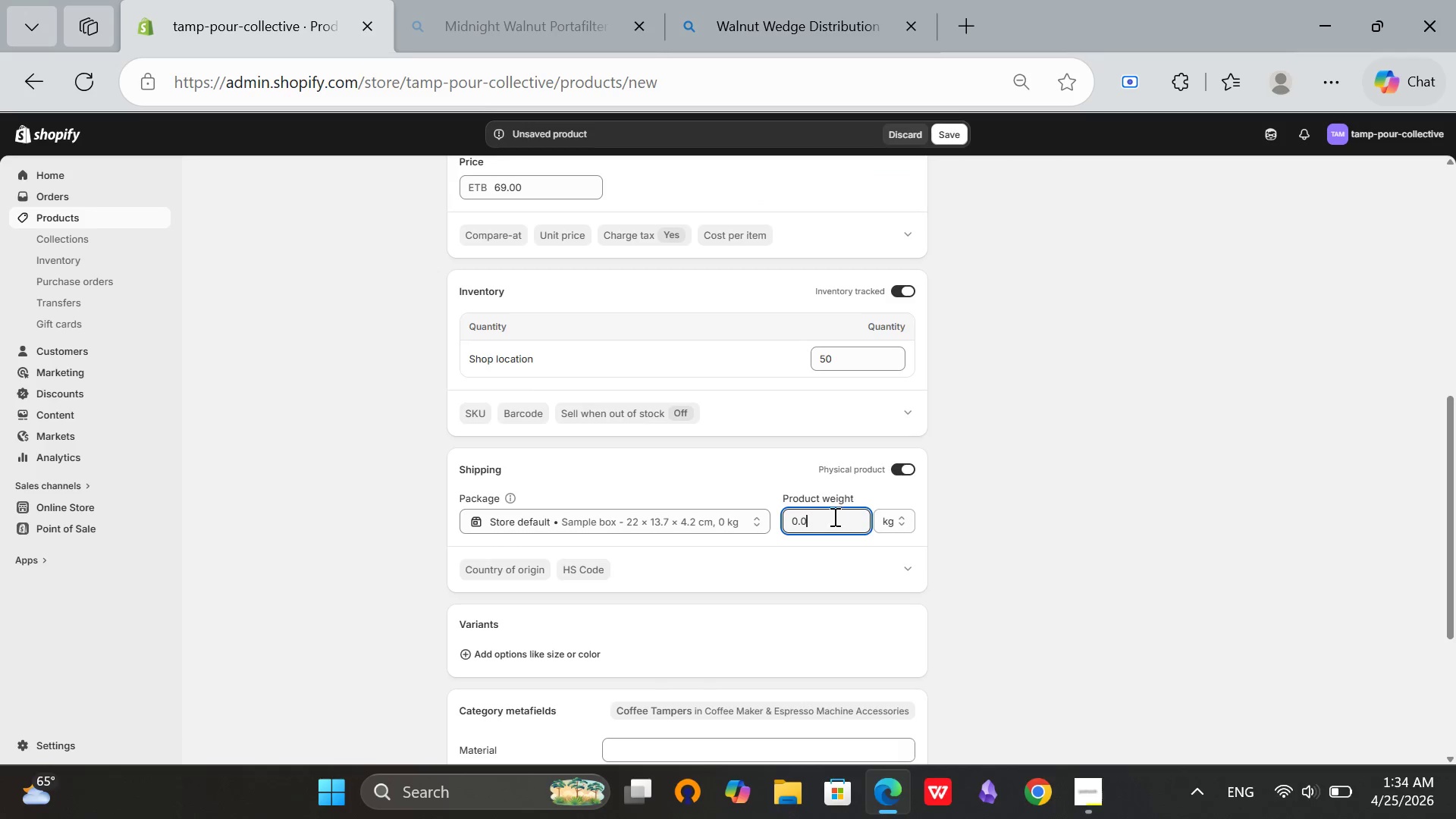 
key(Backspace)
 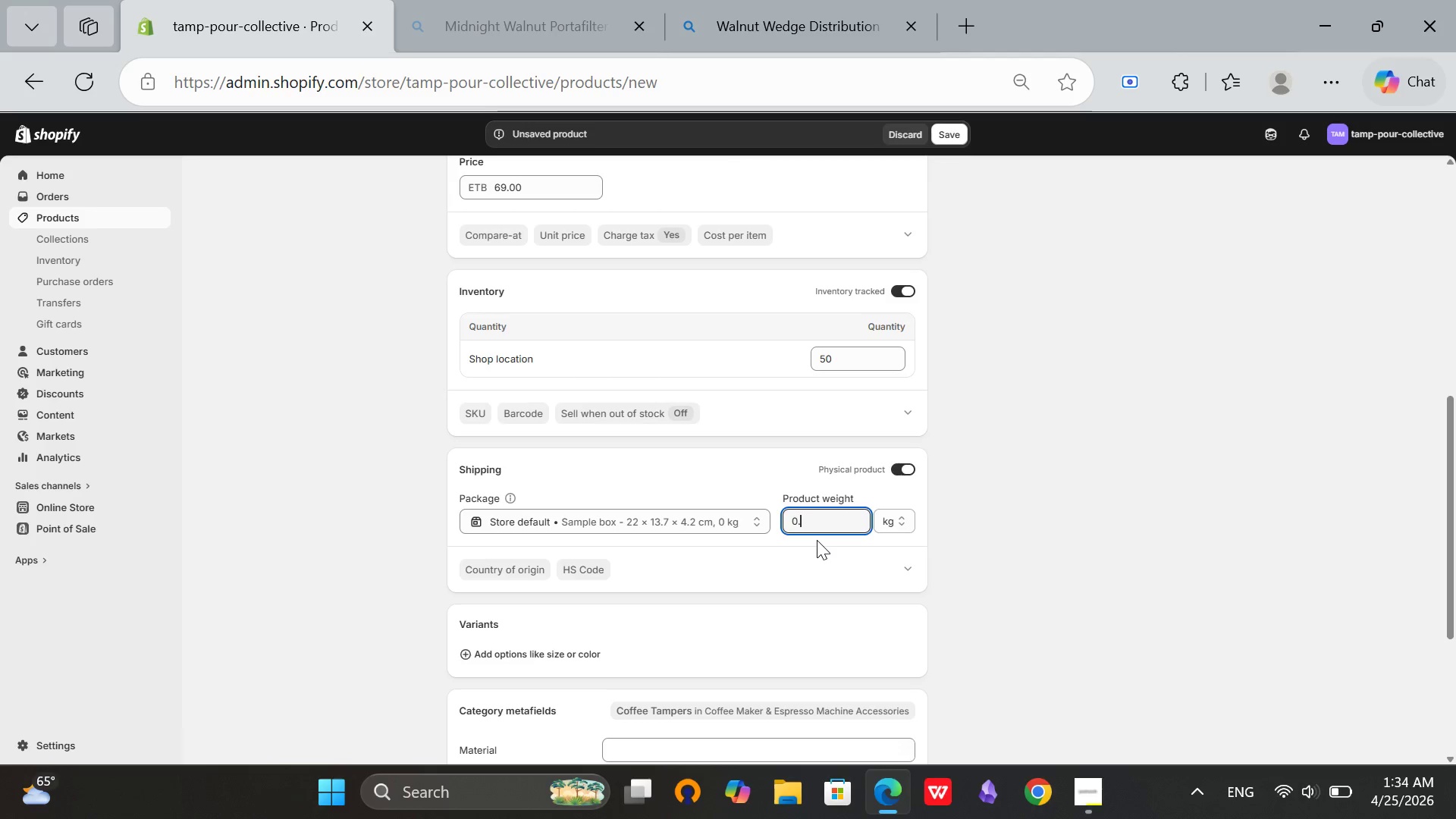 
key(4)
 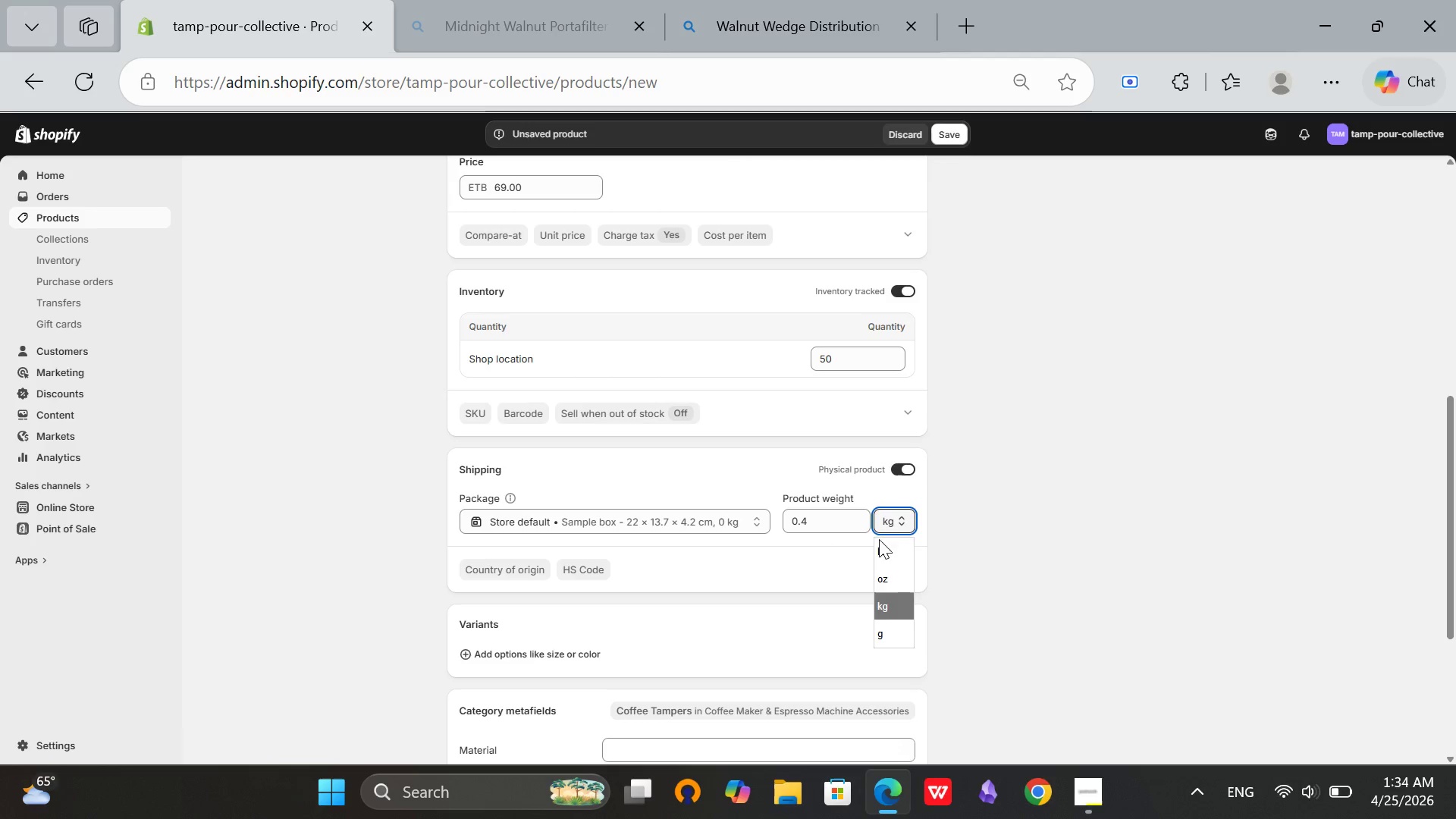 
left_click([881, 556])
 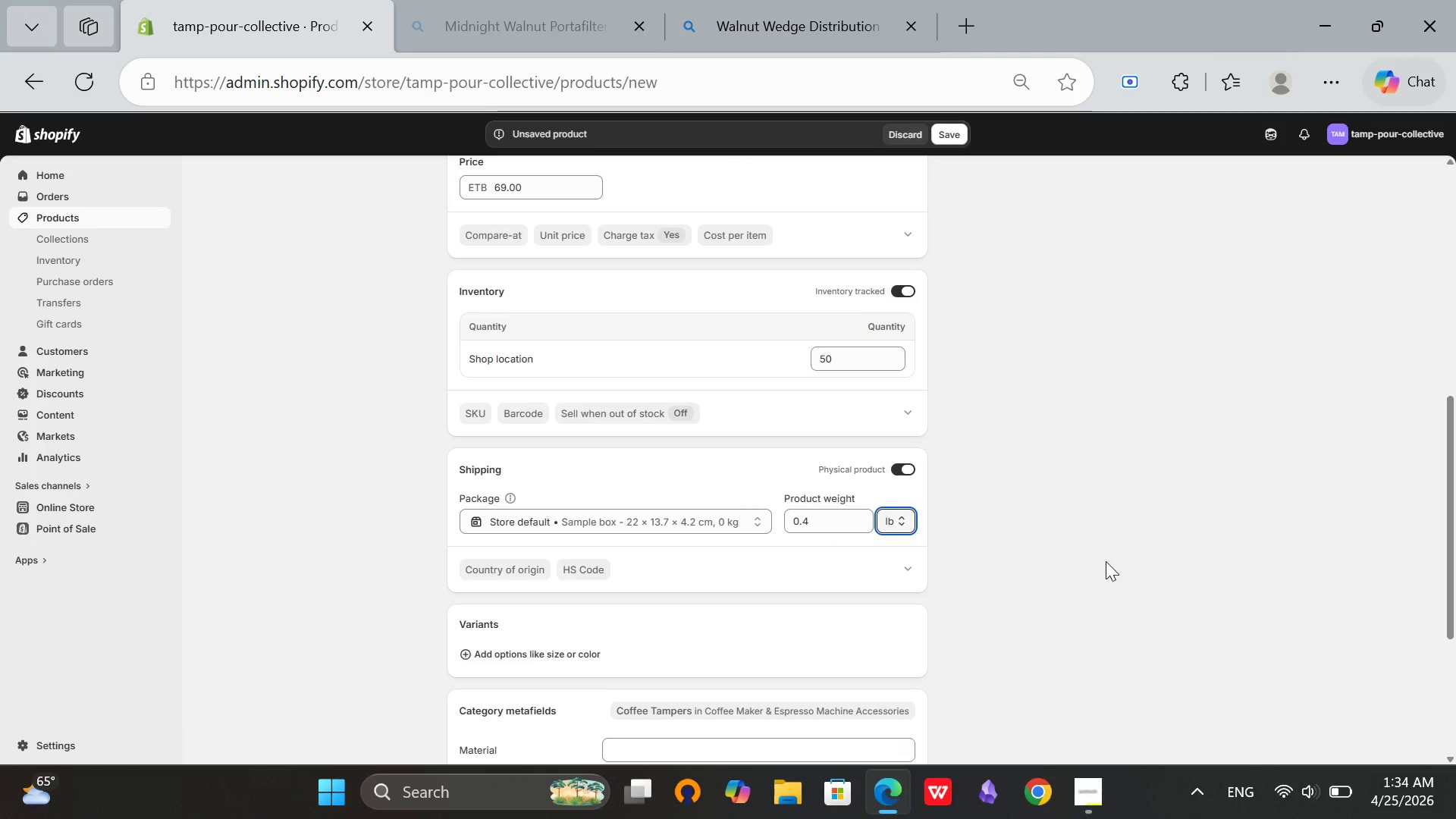 
left_click([1106, 561])
 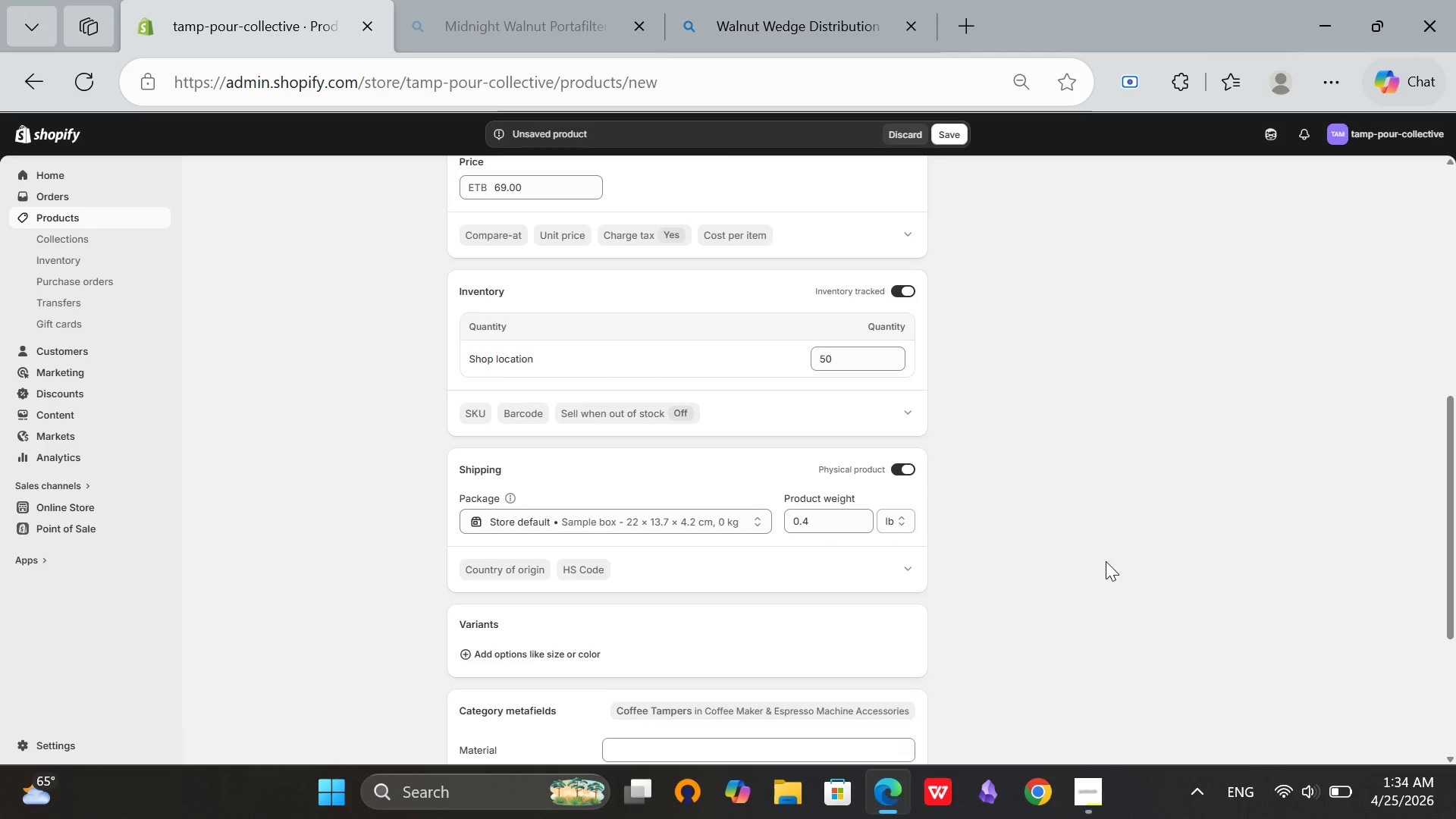 
scroll: coordinate [1106, 561], scroll_direction: down, amount: 4.0
 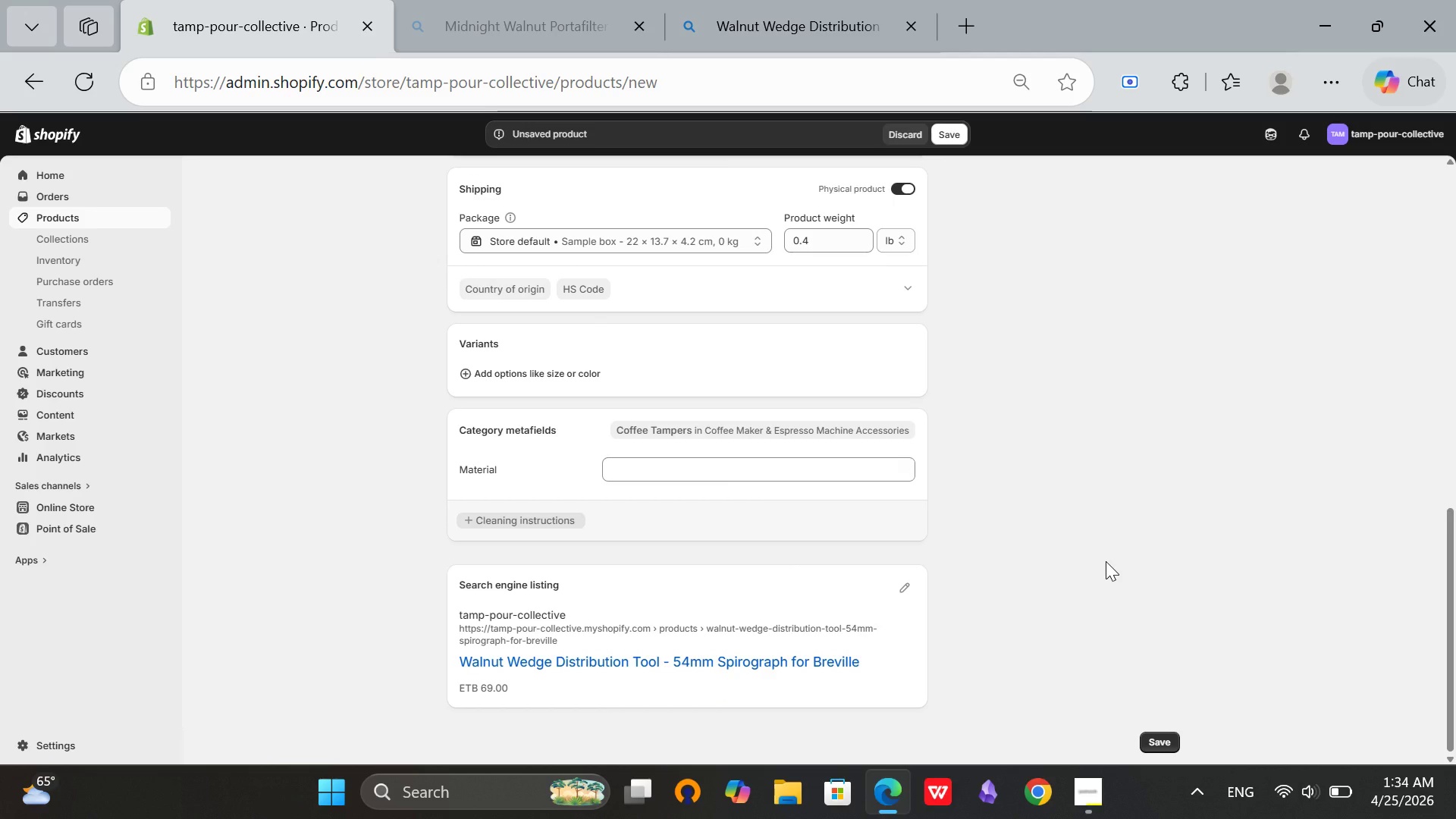 
scroll: coordinate [1106, 561], scroll_direction: up, amount: 7.0
 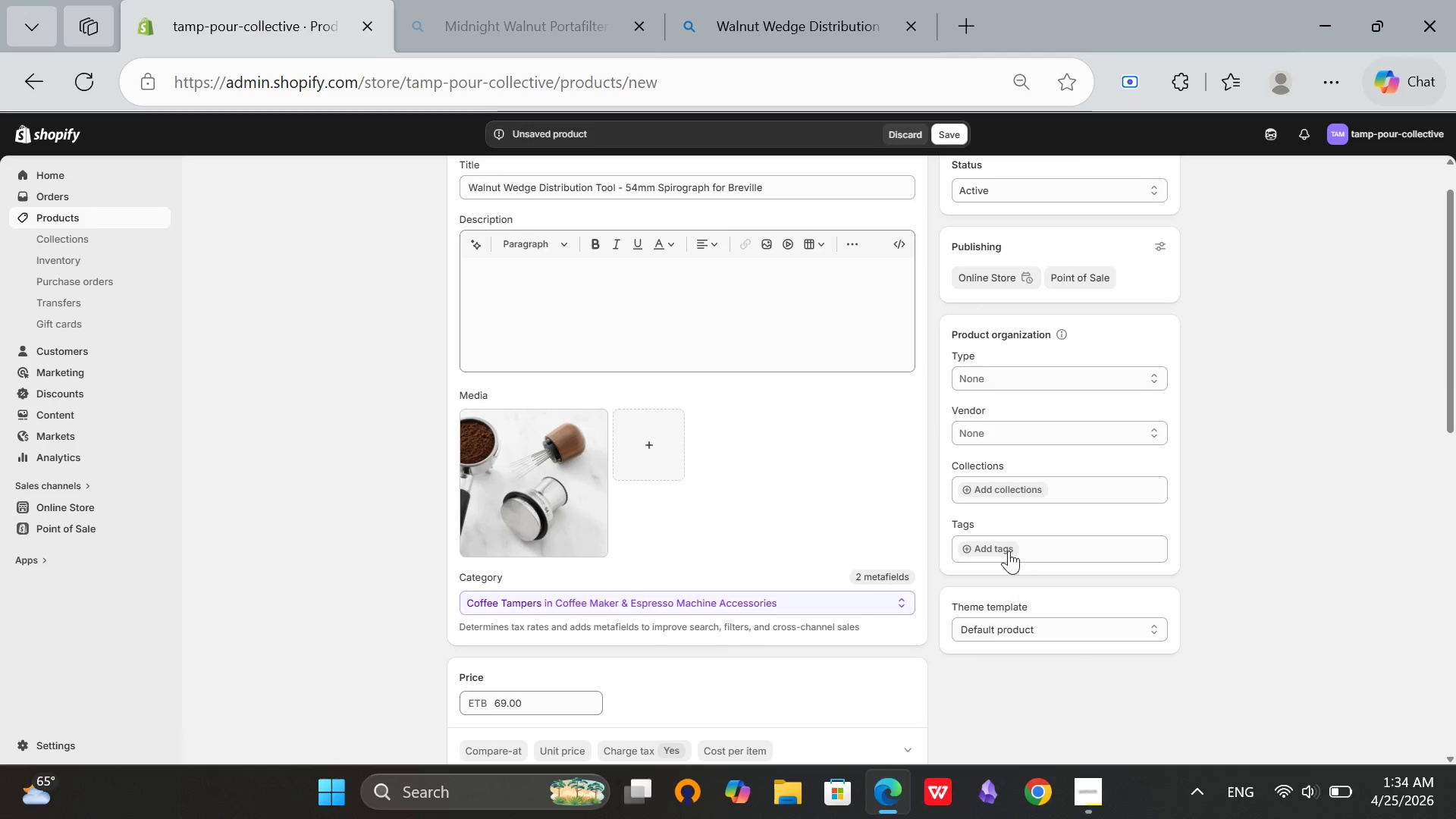 
left_click([1003, 546])
 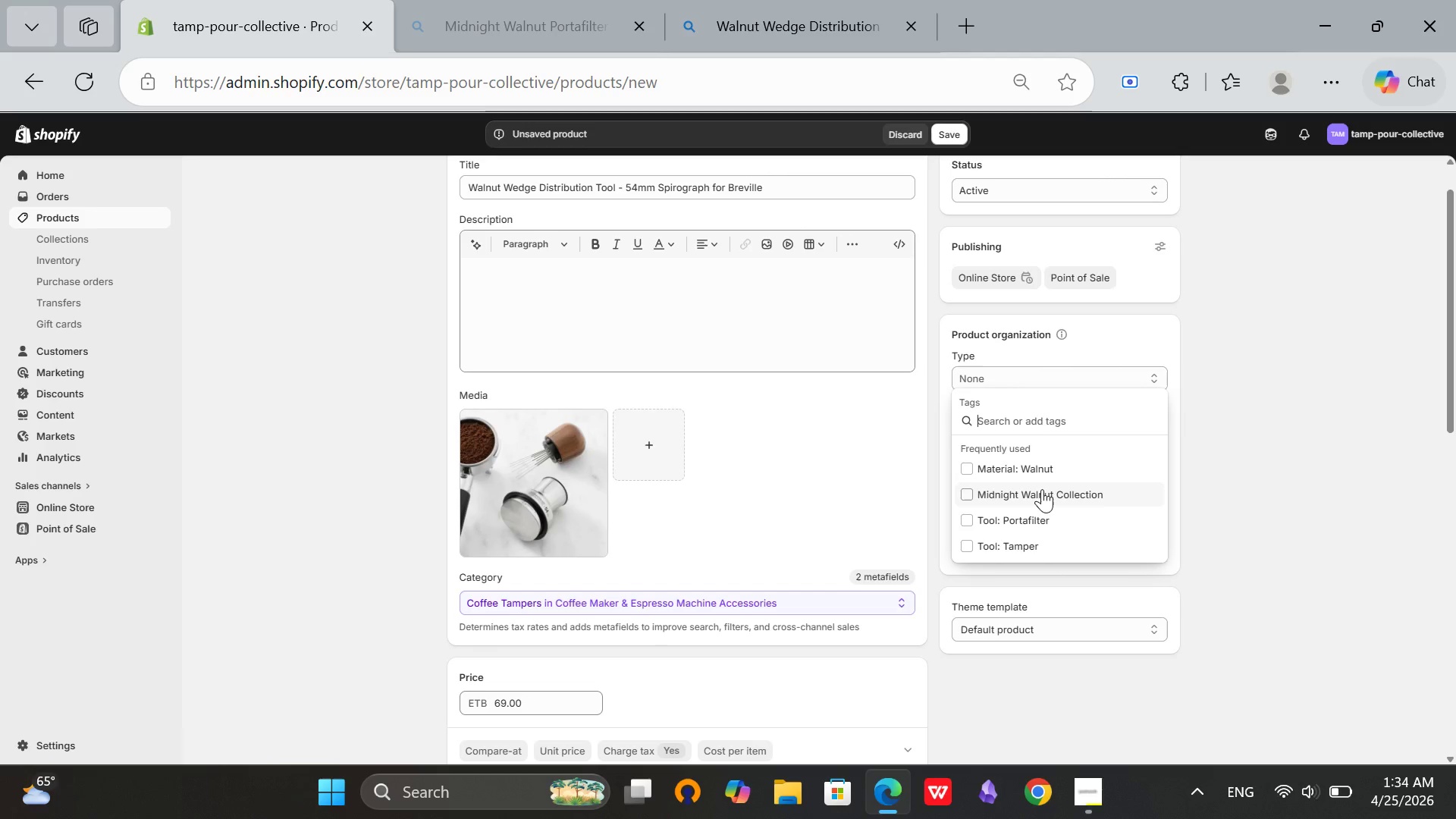 
wait(6.47)
 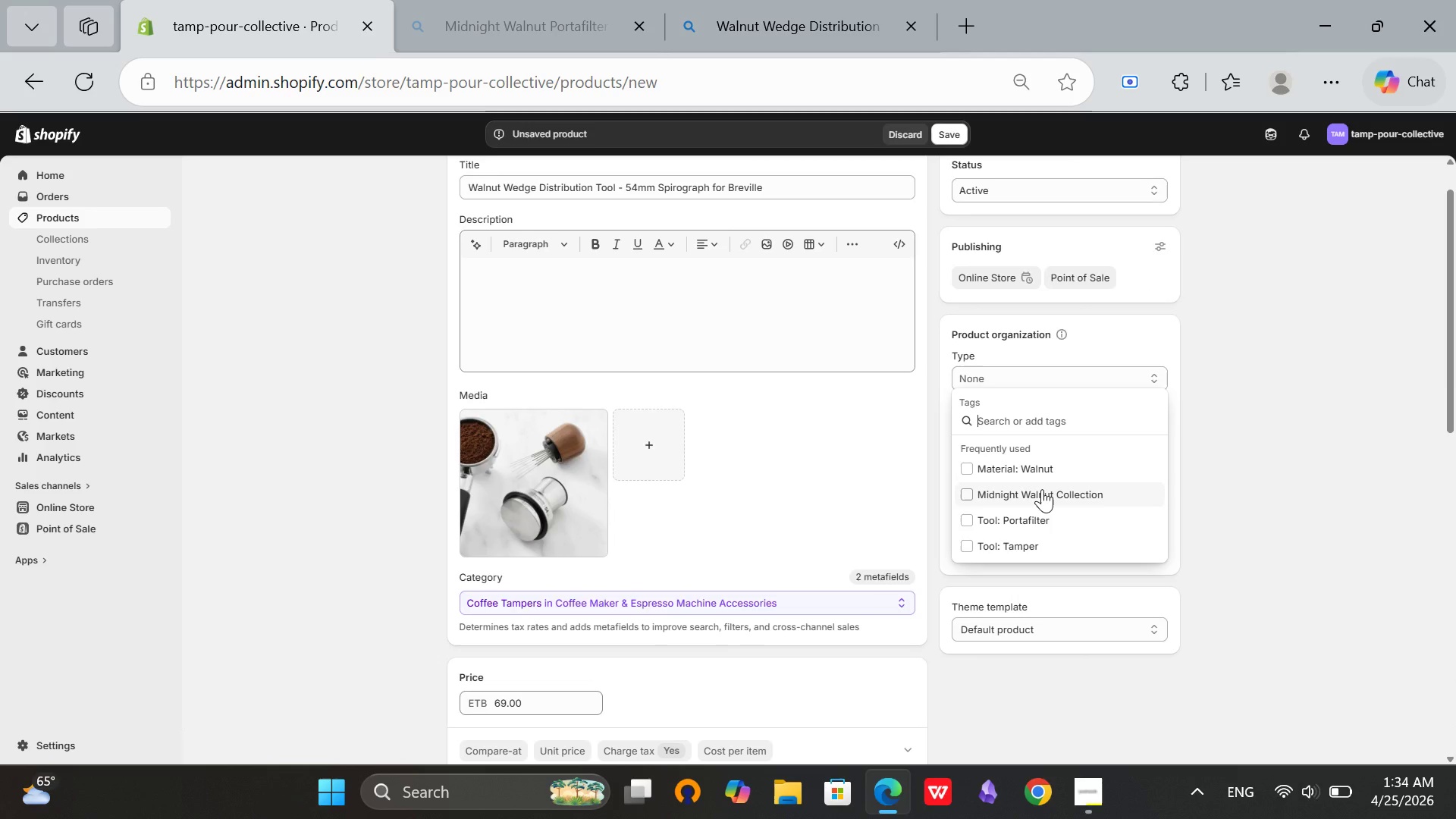 
type(m)
key(Backspace)
type(Material: Walnut)
 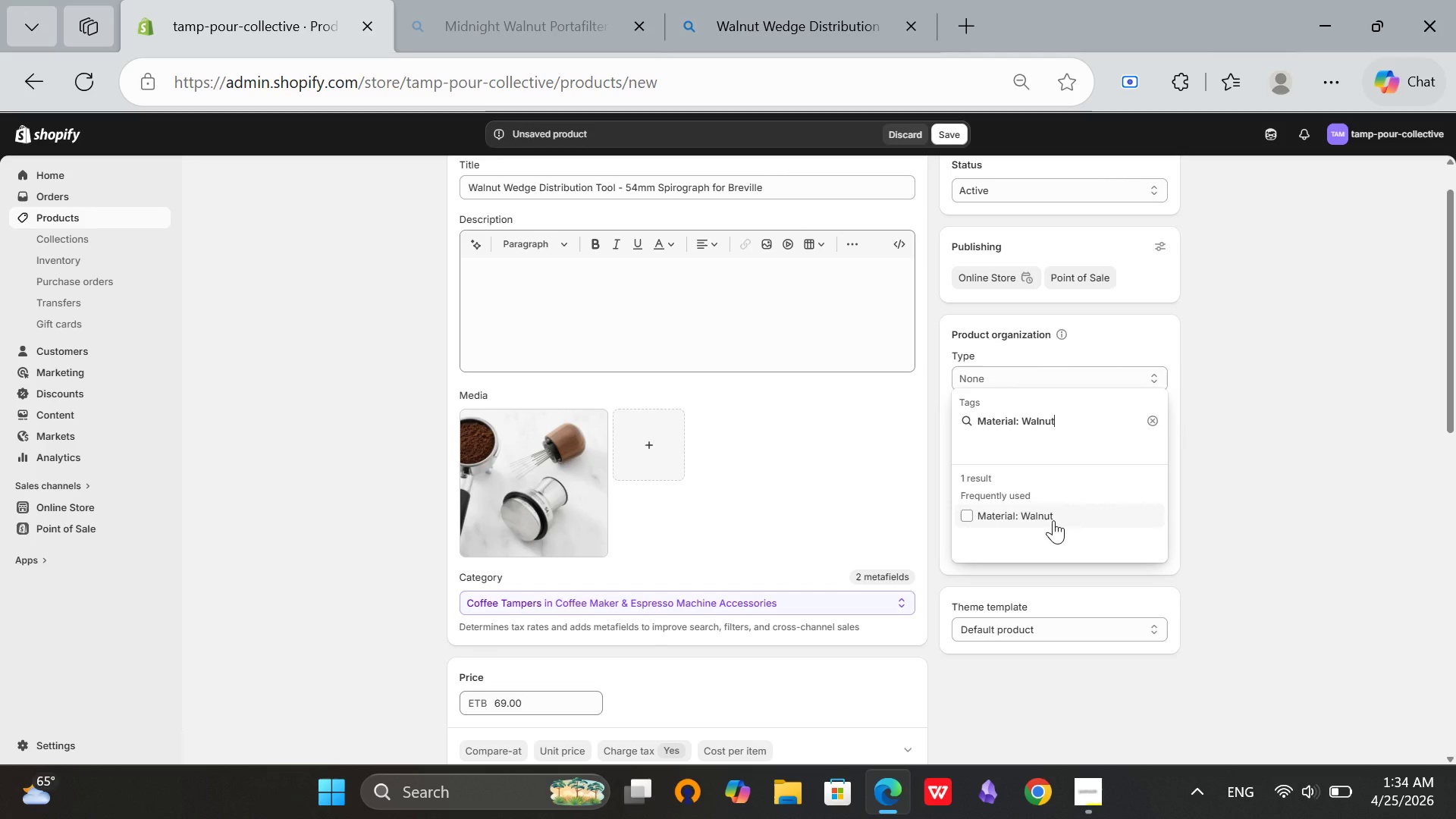 
left_click([1053, 520])
 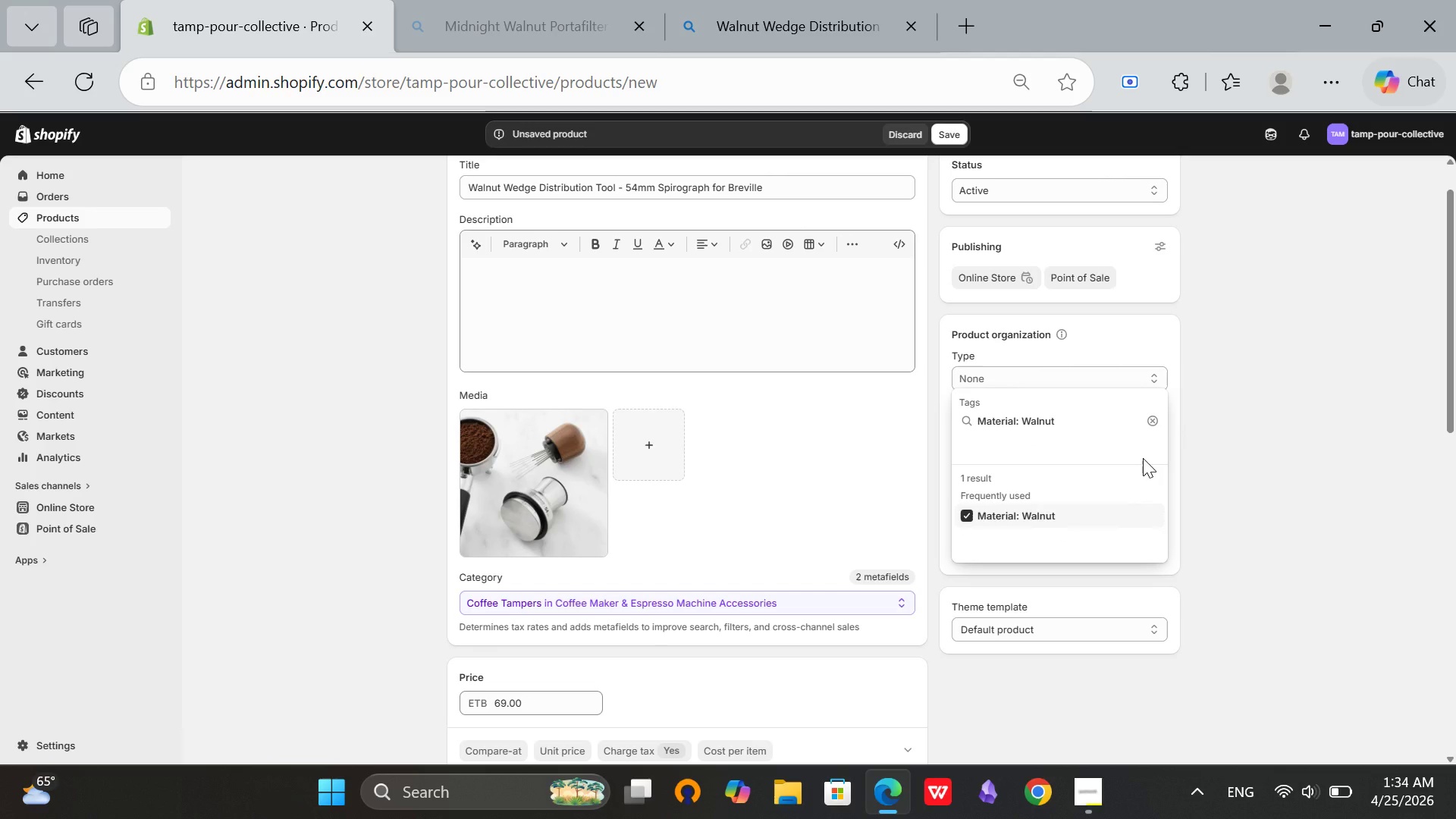 
hold_key(key=Backspace, duration=0.41)
 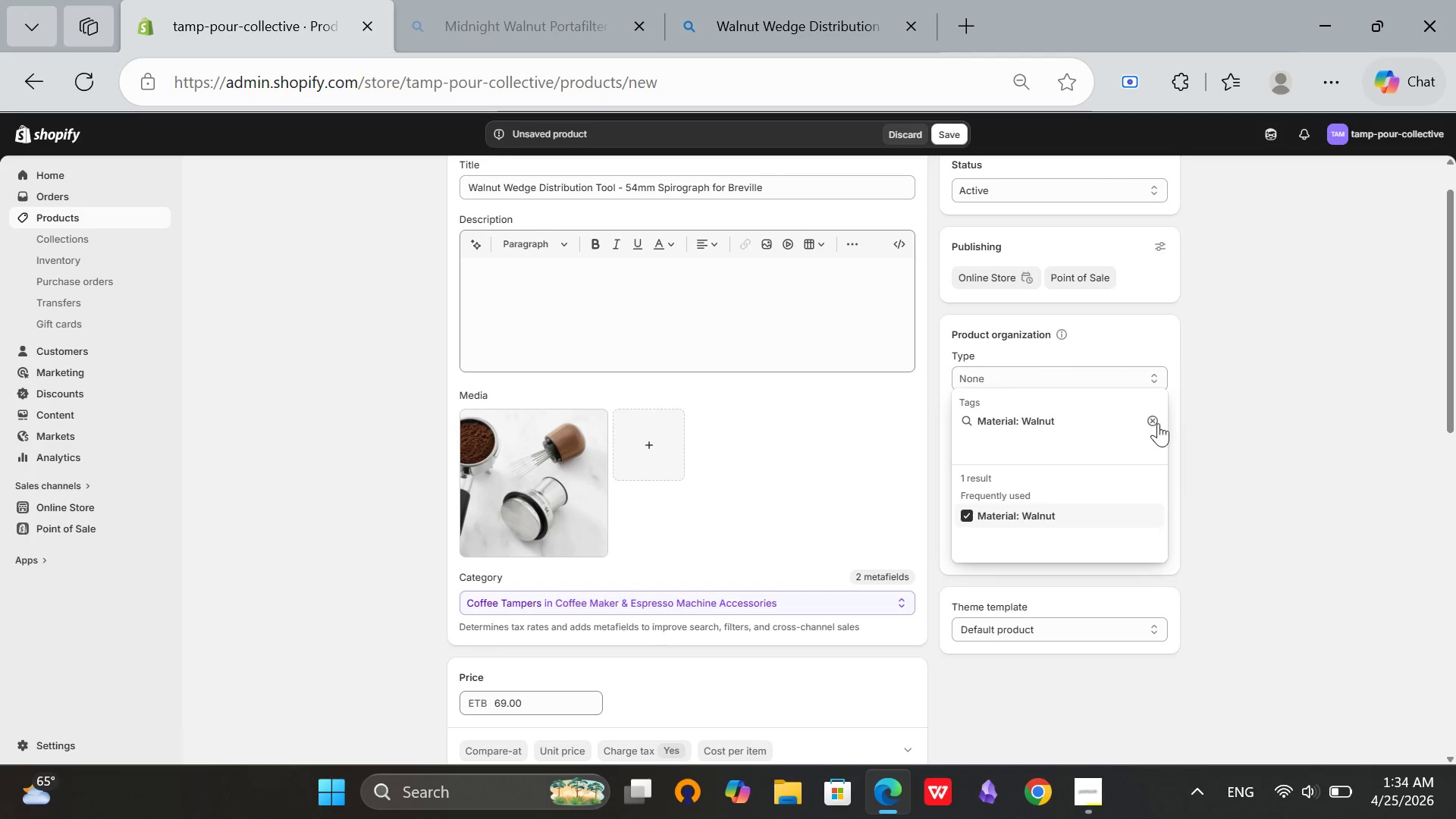 
left_click([1155, 421])
 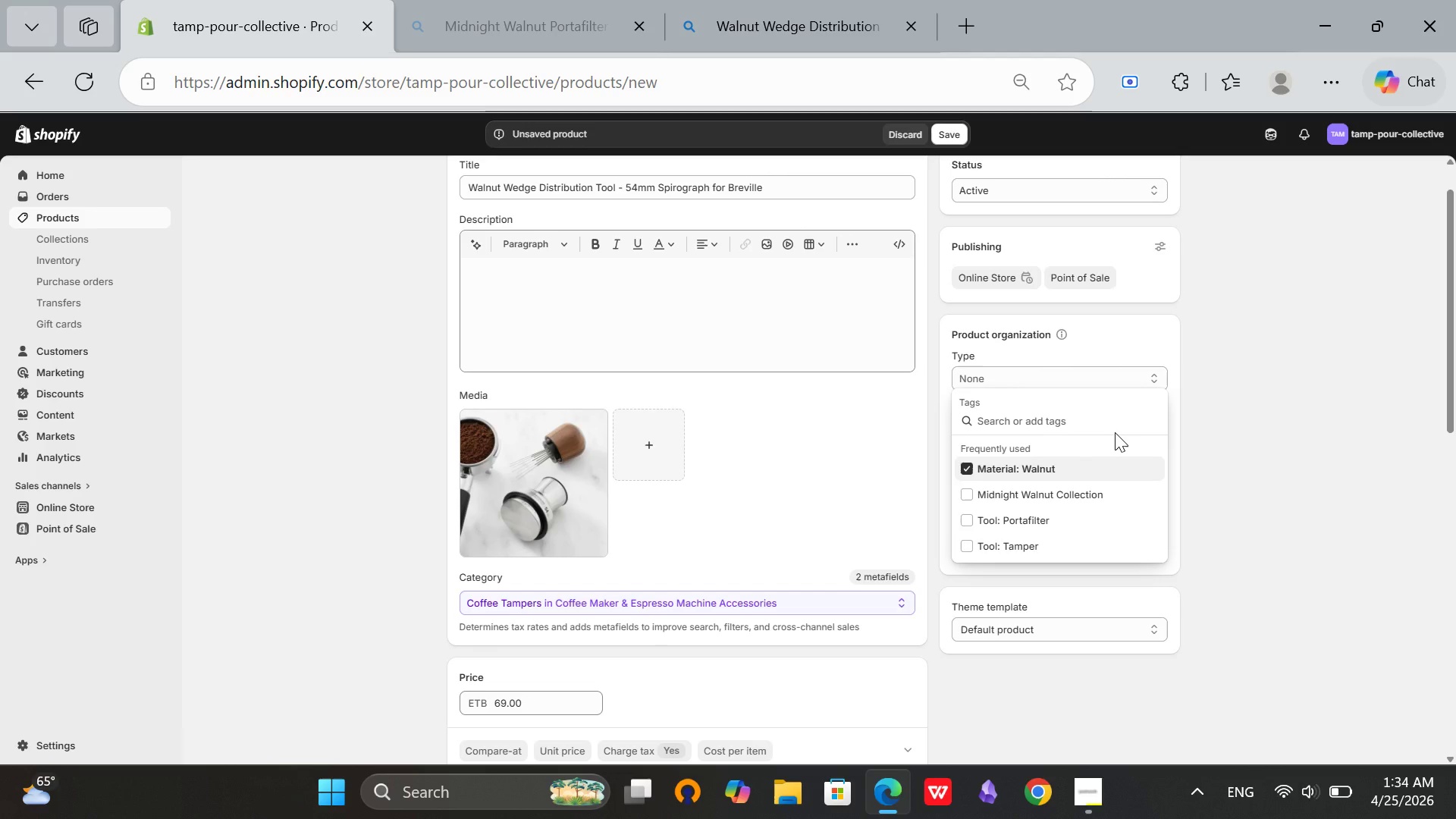 
type(Tools:)
 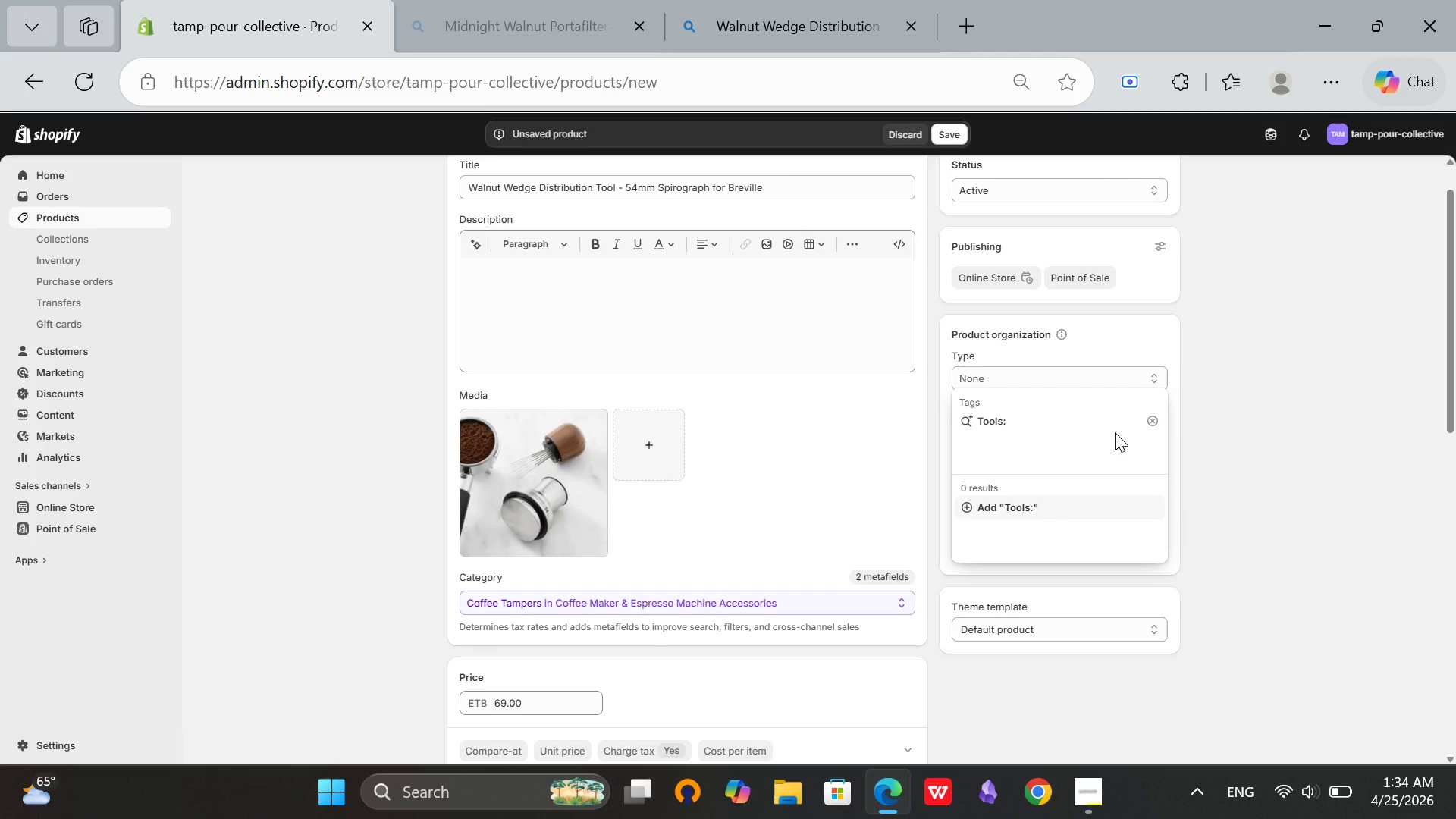 
key(ArrowLeft)
 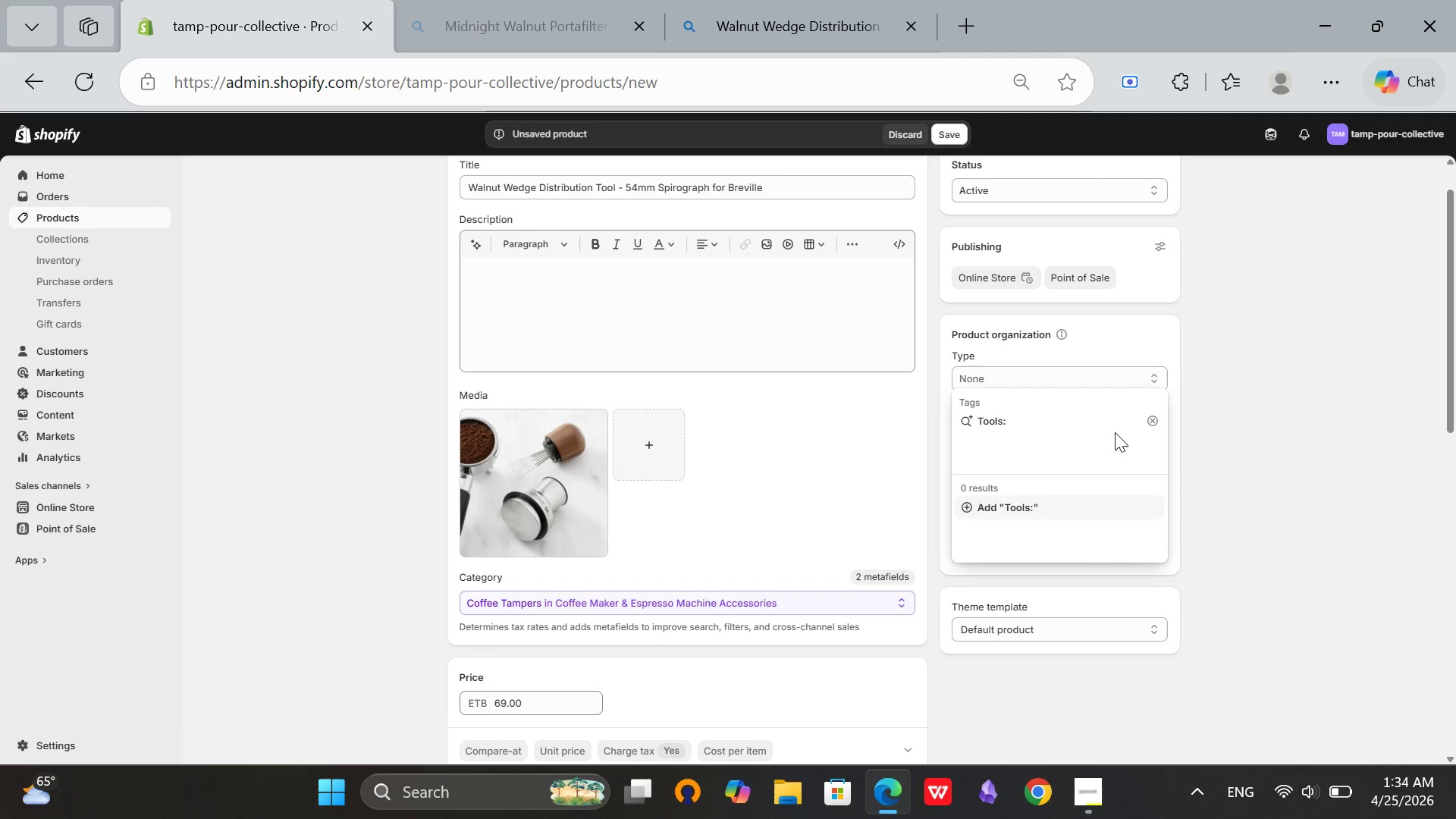 
key(Backspace)
 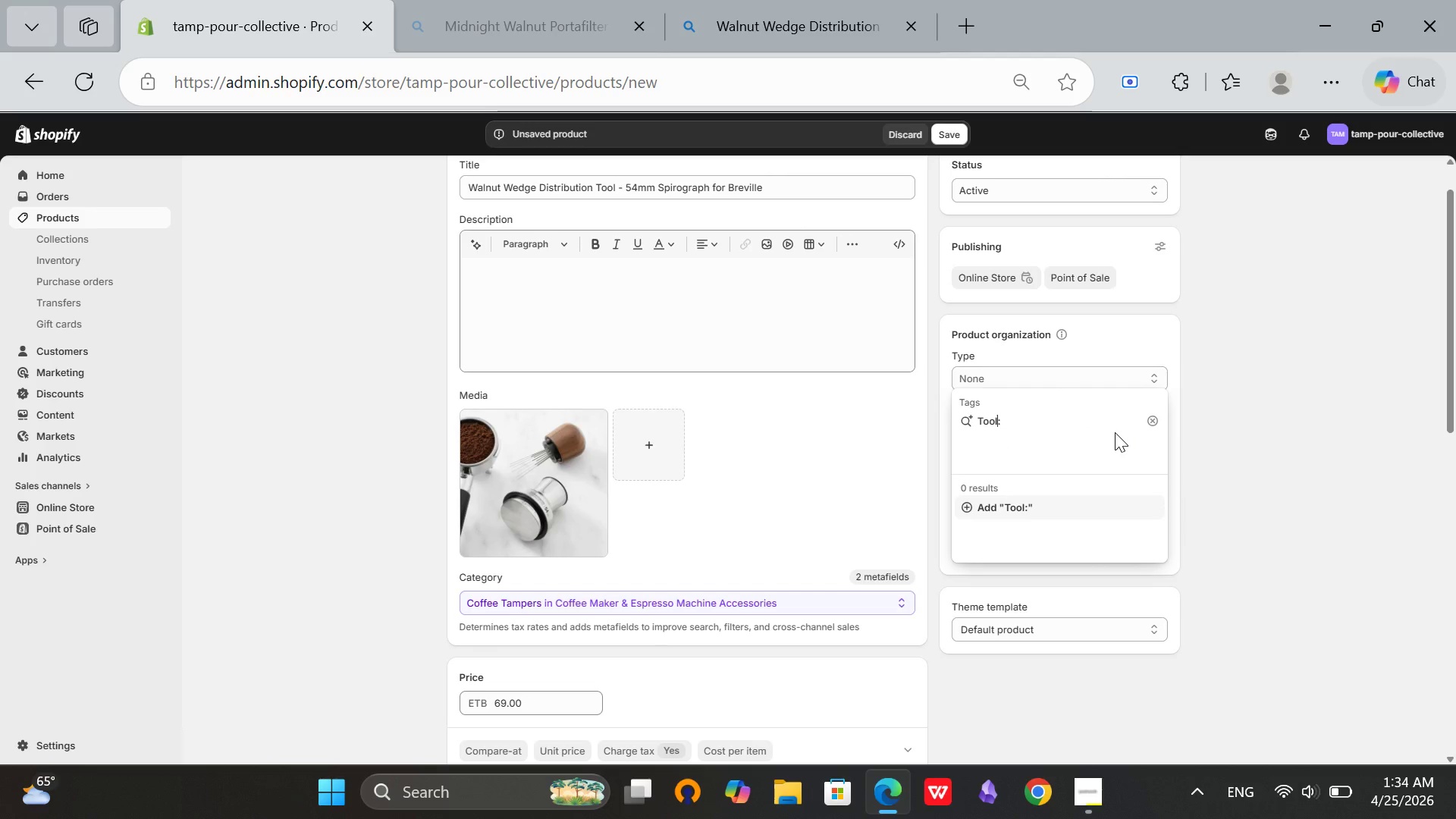 
key(ArrowRight)
 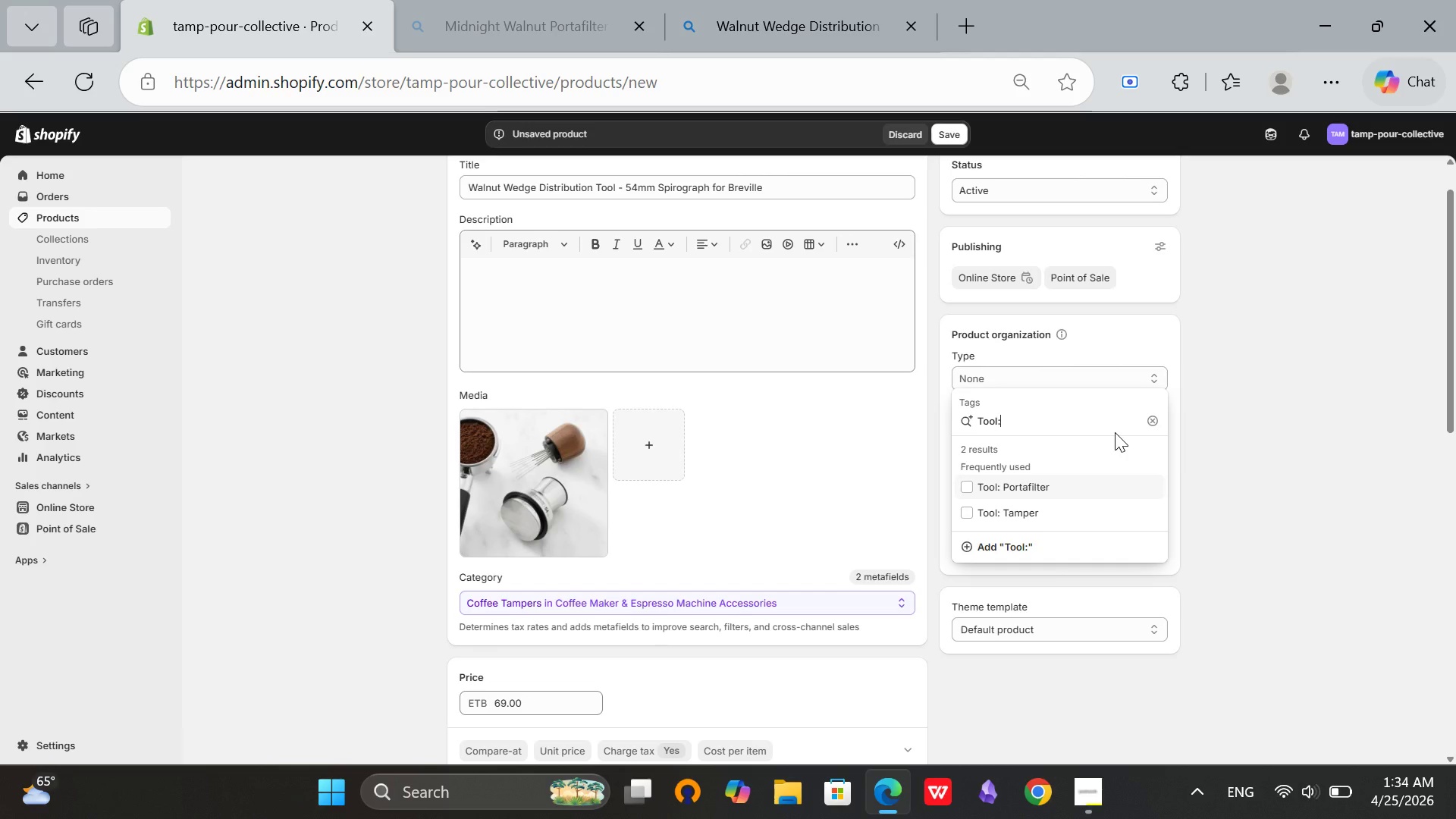 
type( Distribution)
 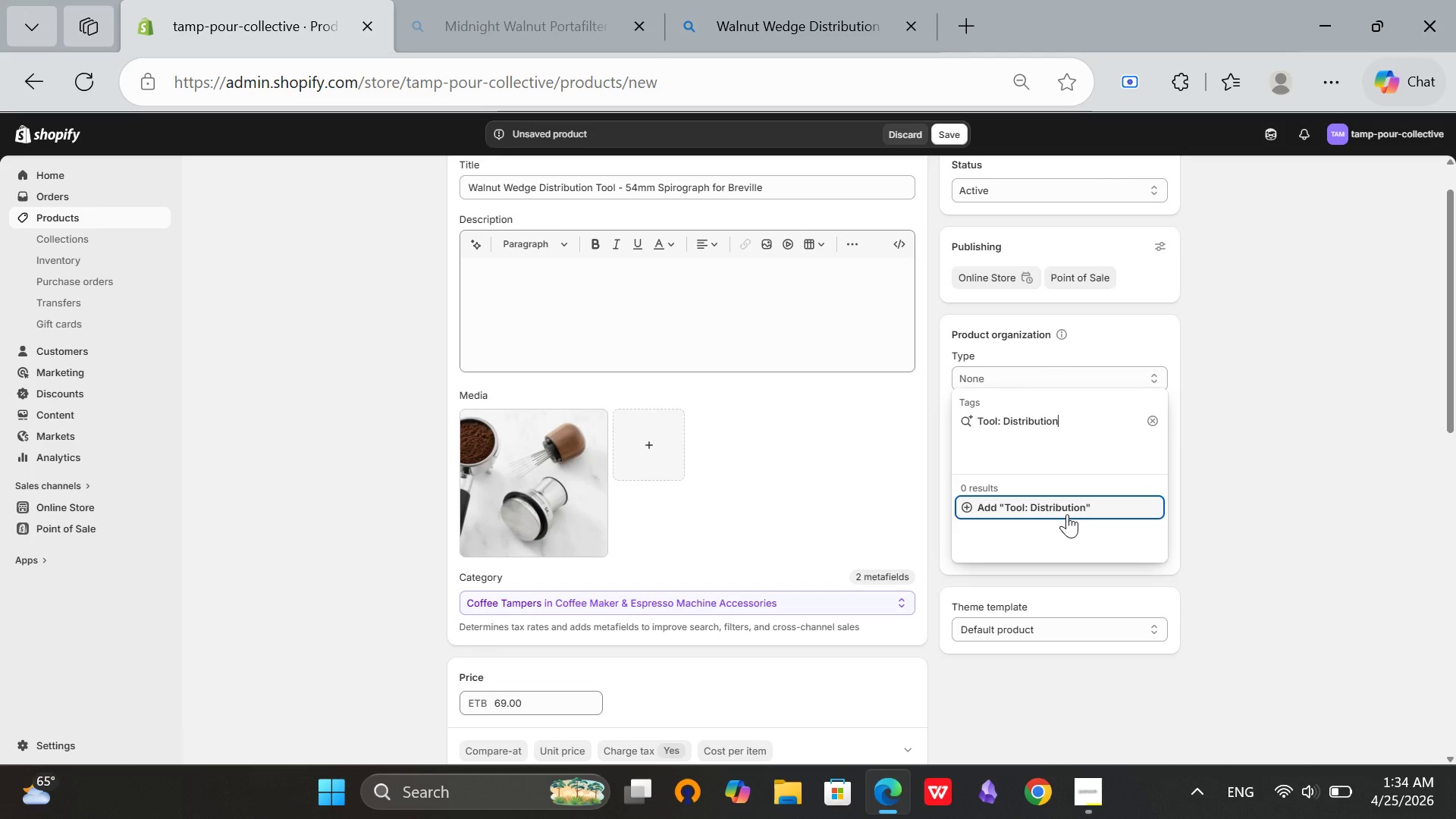 
left_click([1067, 514])
 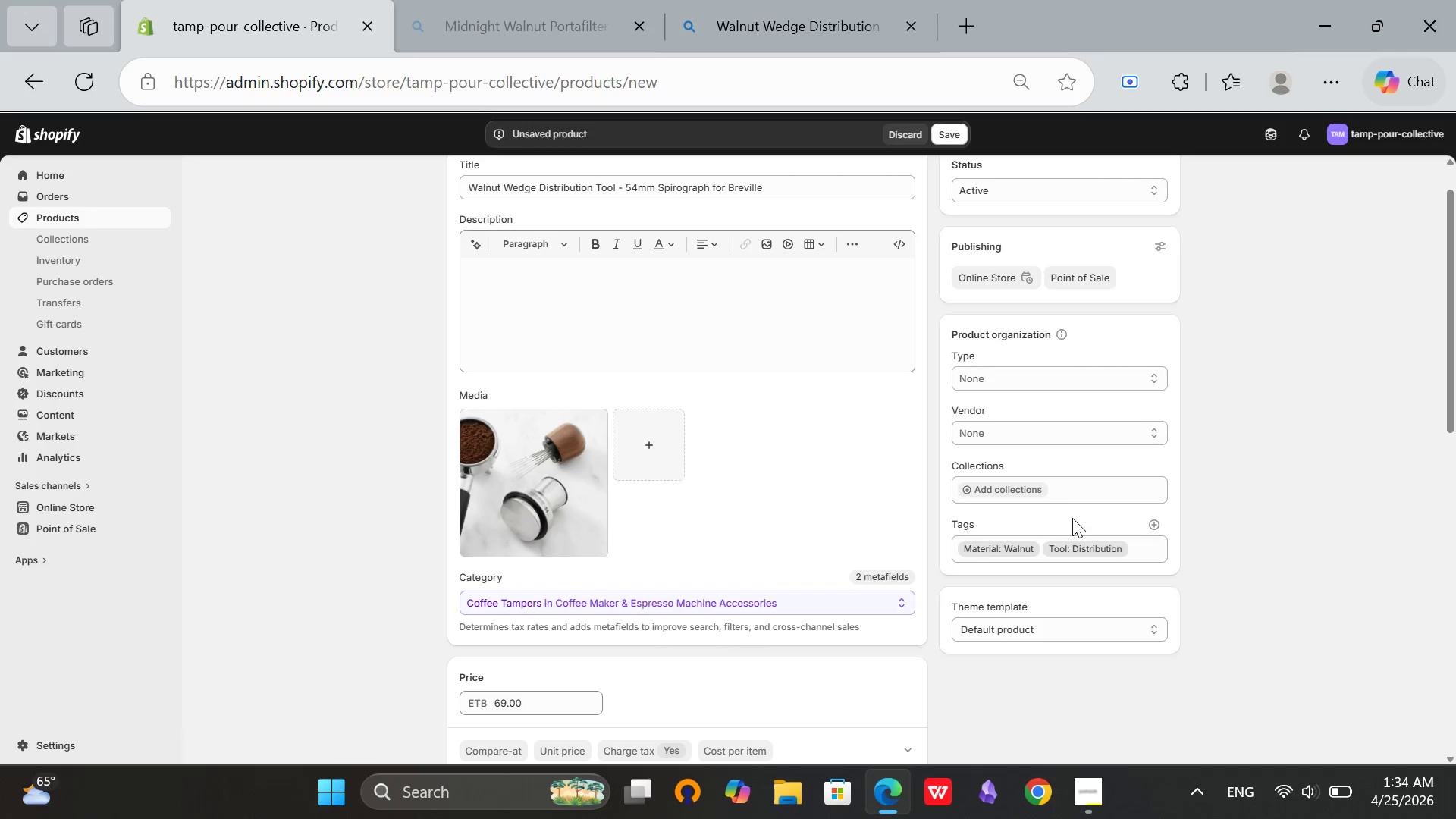 
left_click([1158, 517])
 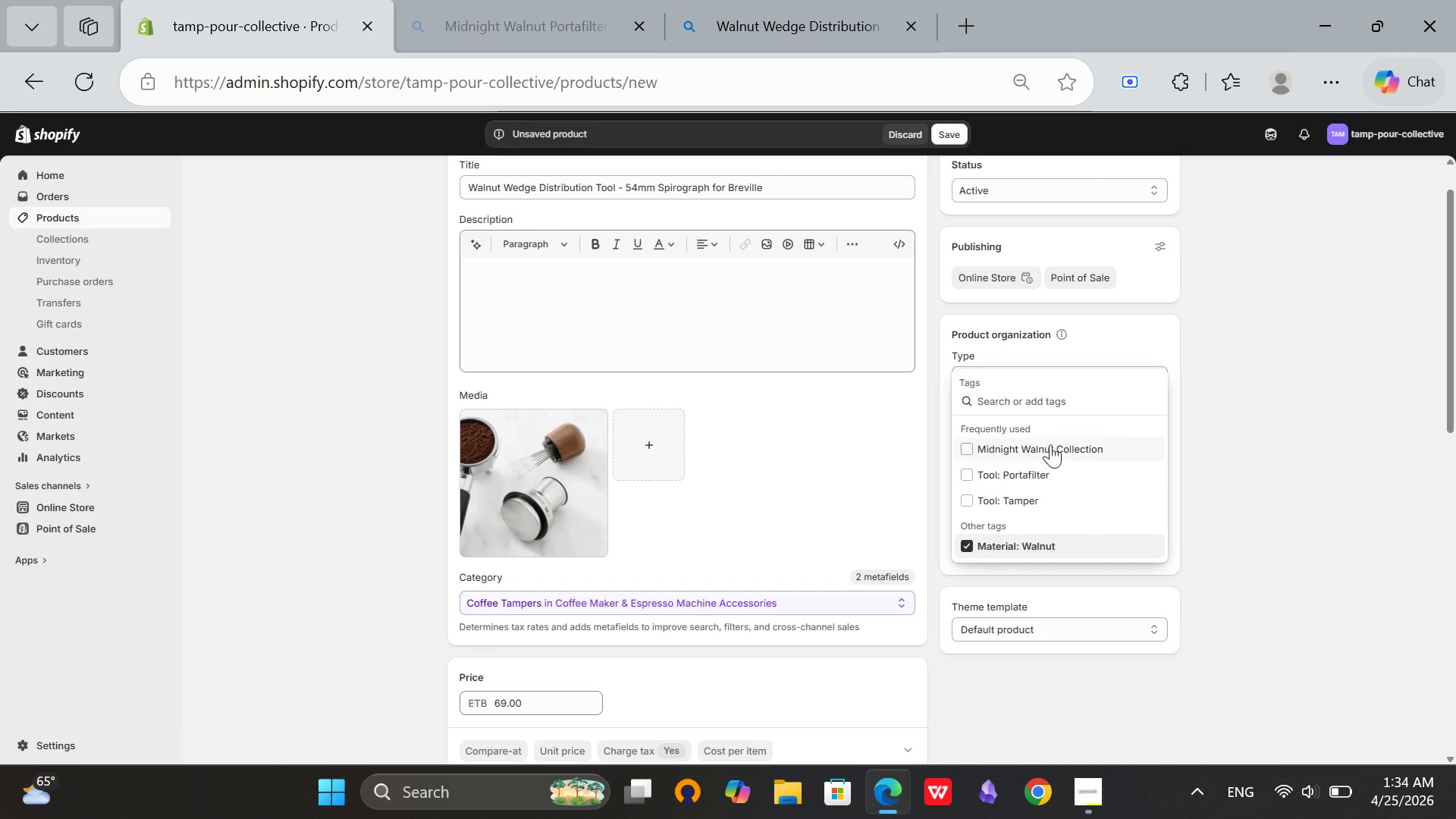 
left_click([1050, 444])
 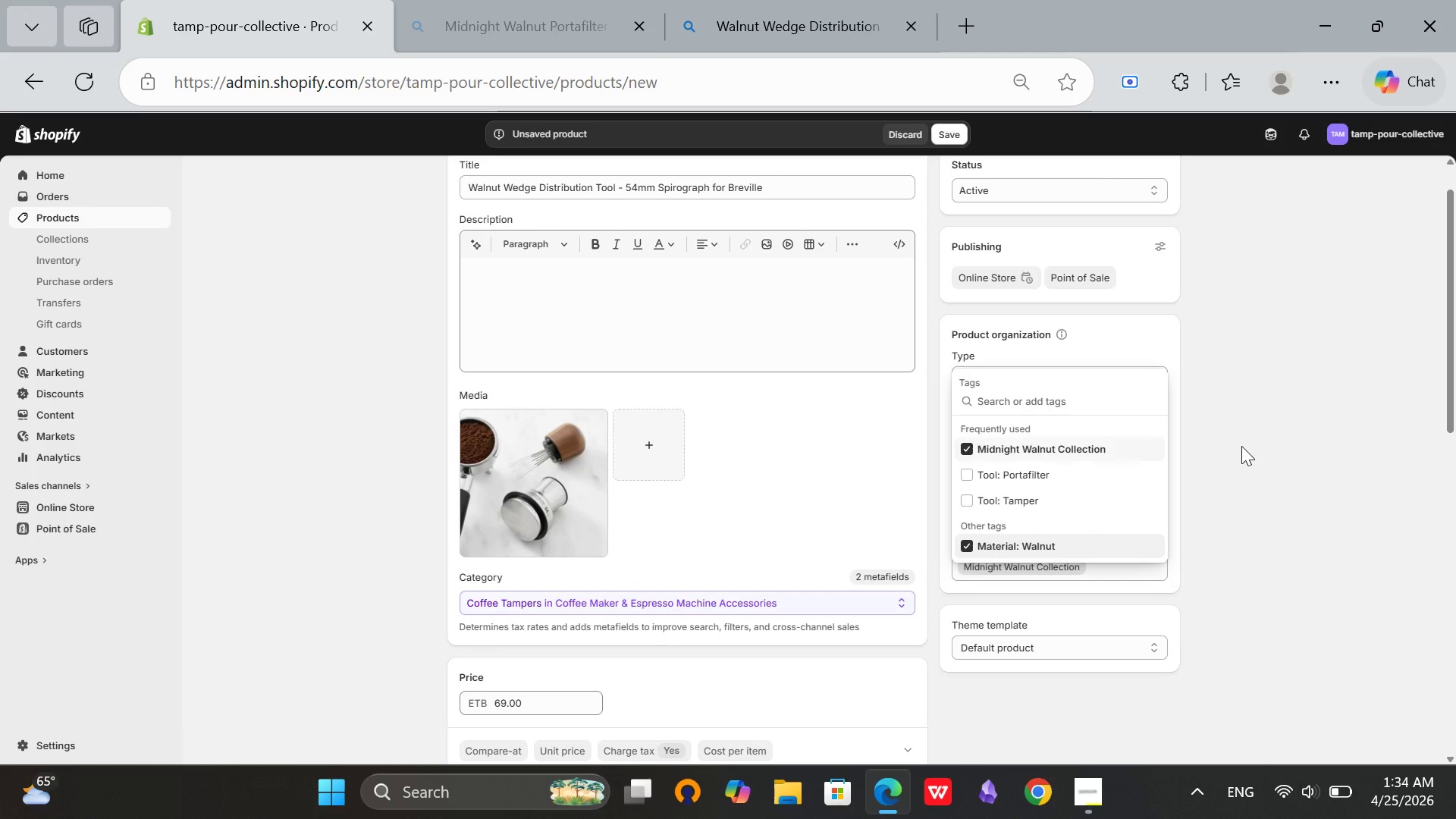 
left_click([1243, 447])
 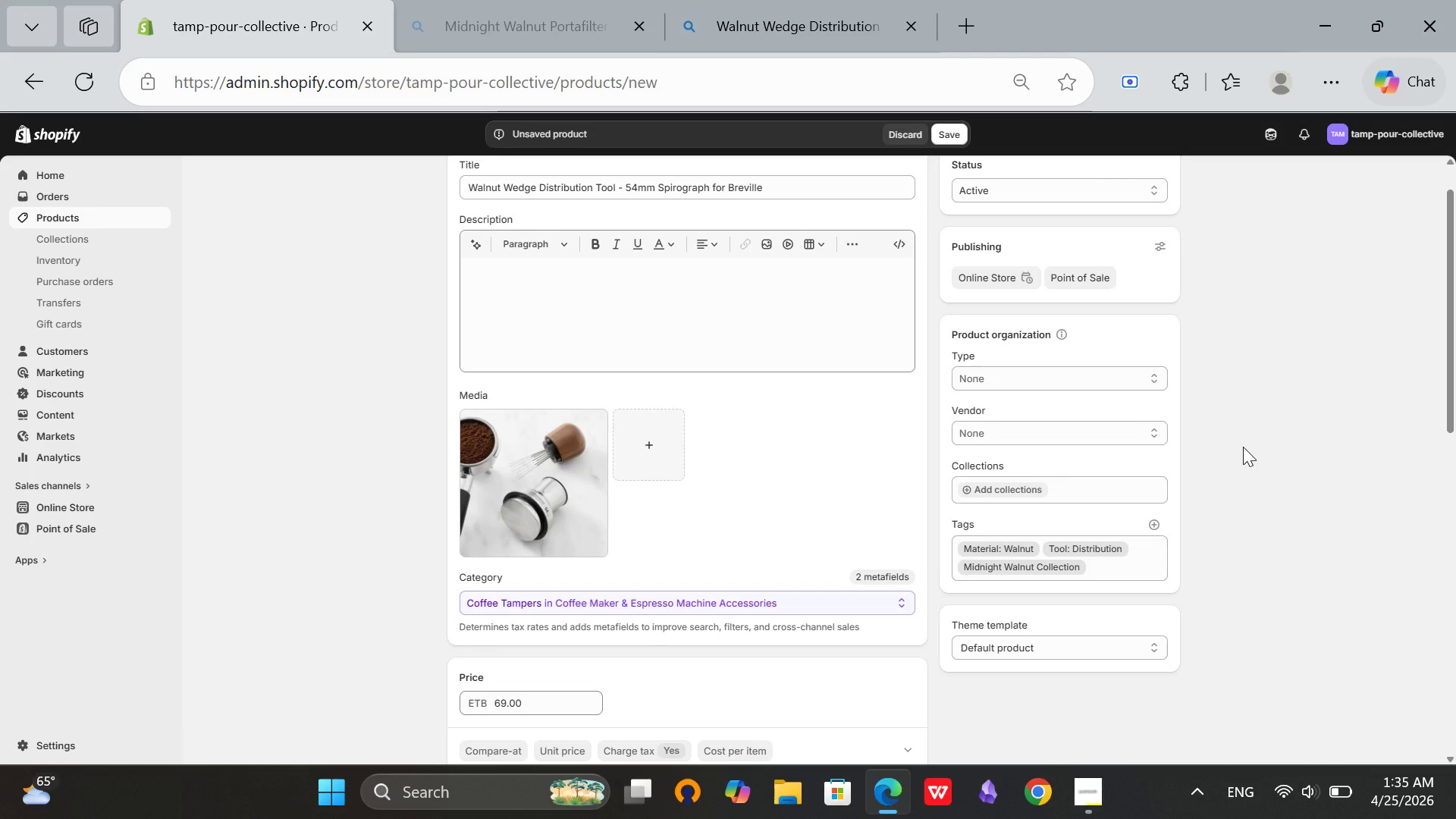 
scroll: coordinate [1243, 447], scroll_direction: up, amount: 2.0
 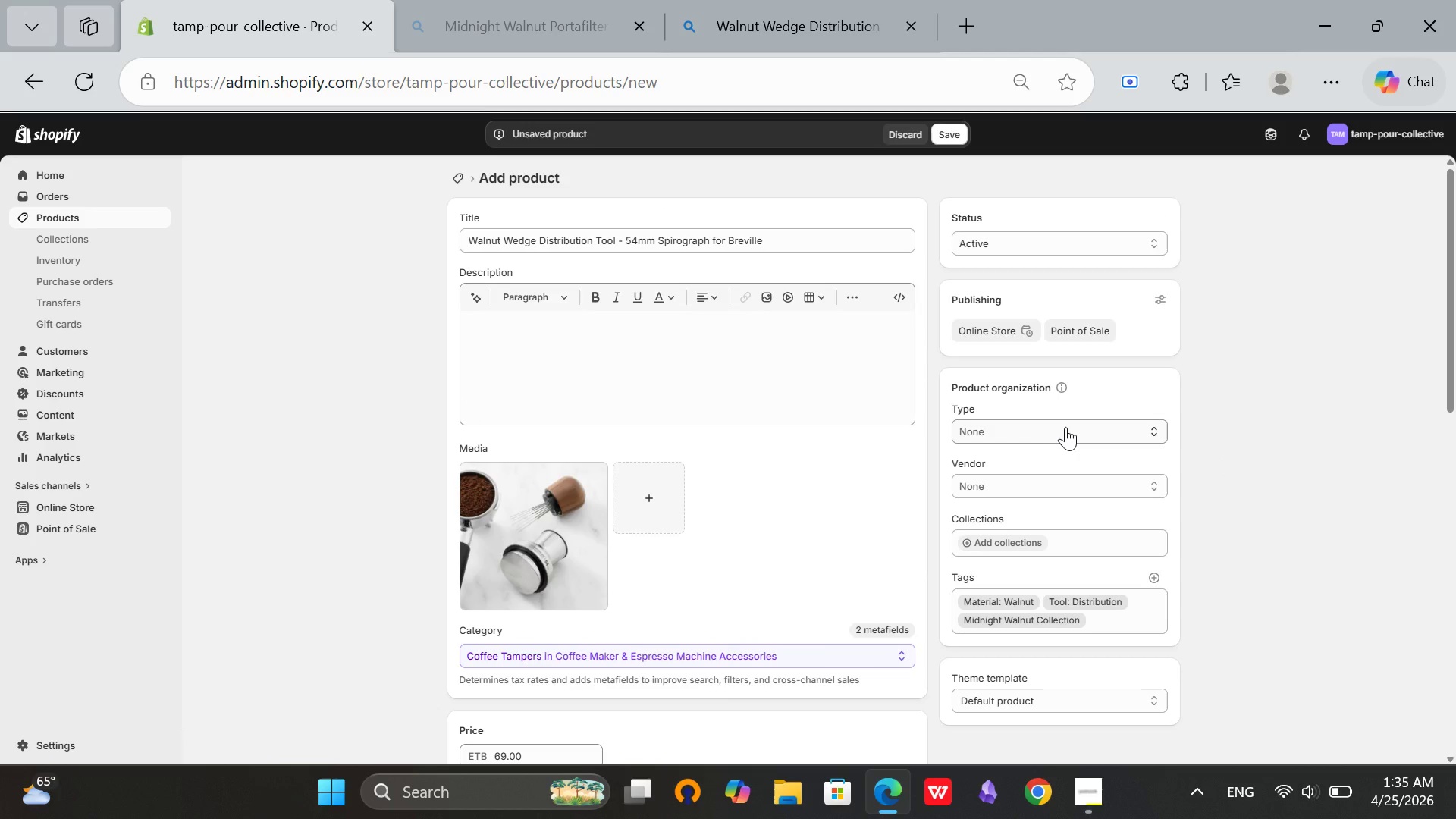 
left_click([1067, 429])
 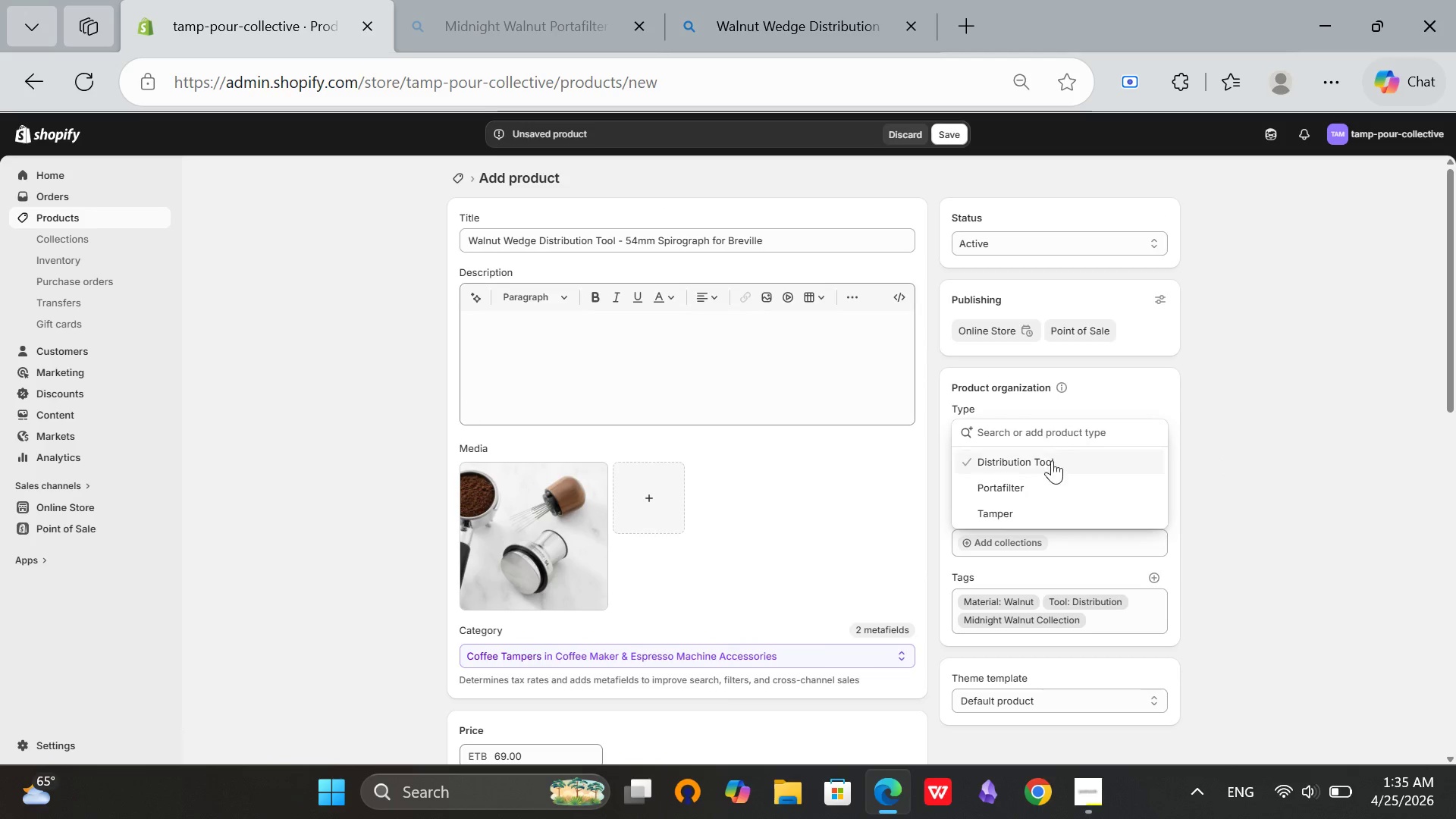 
left_click([1051, 461])
 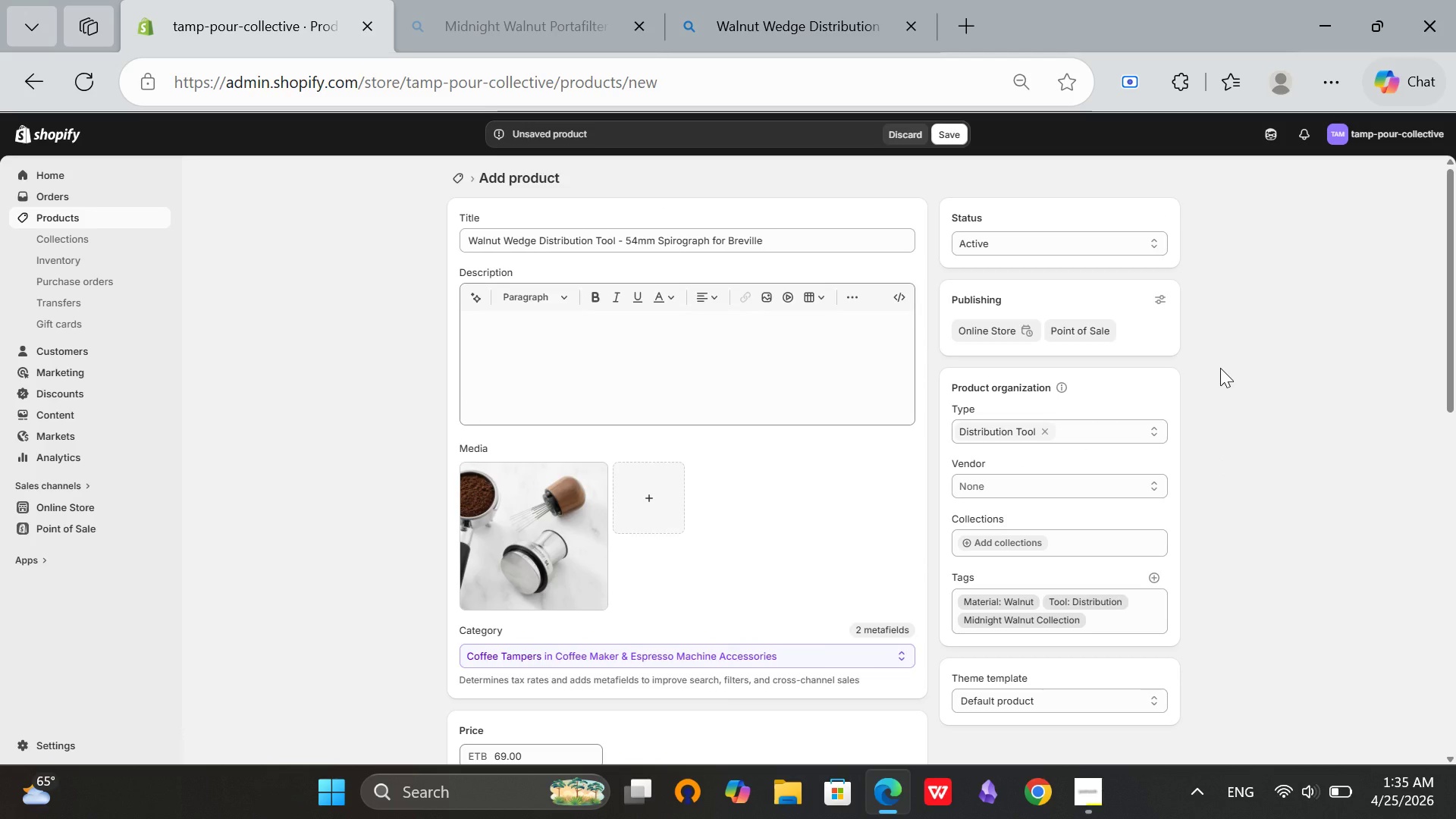 
scroll: coordinate [788, 586], scroll_direction: down, amount: 12.0
 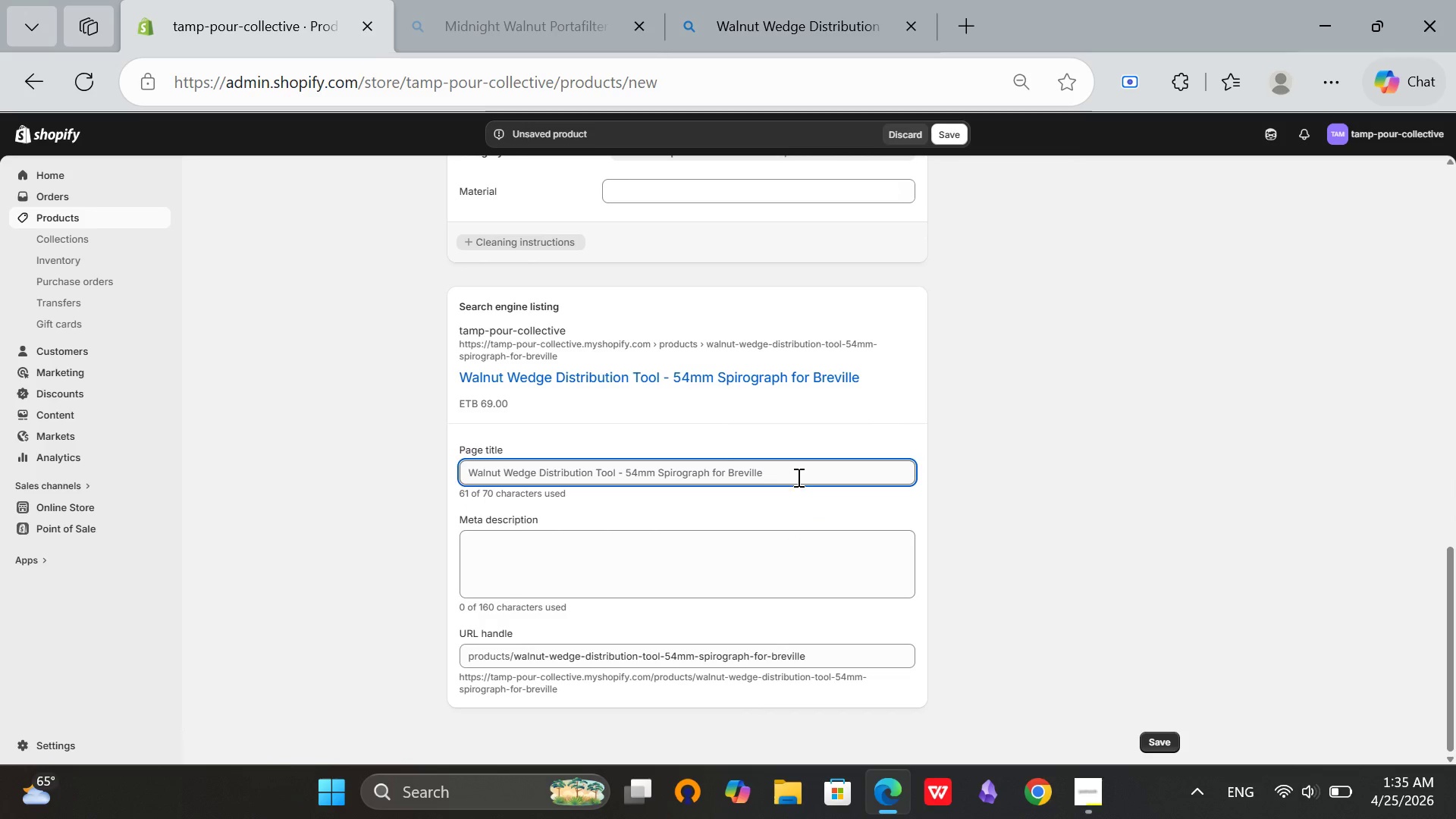 
left_click([798, 476])
 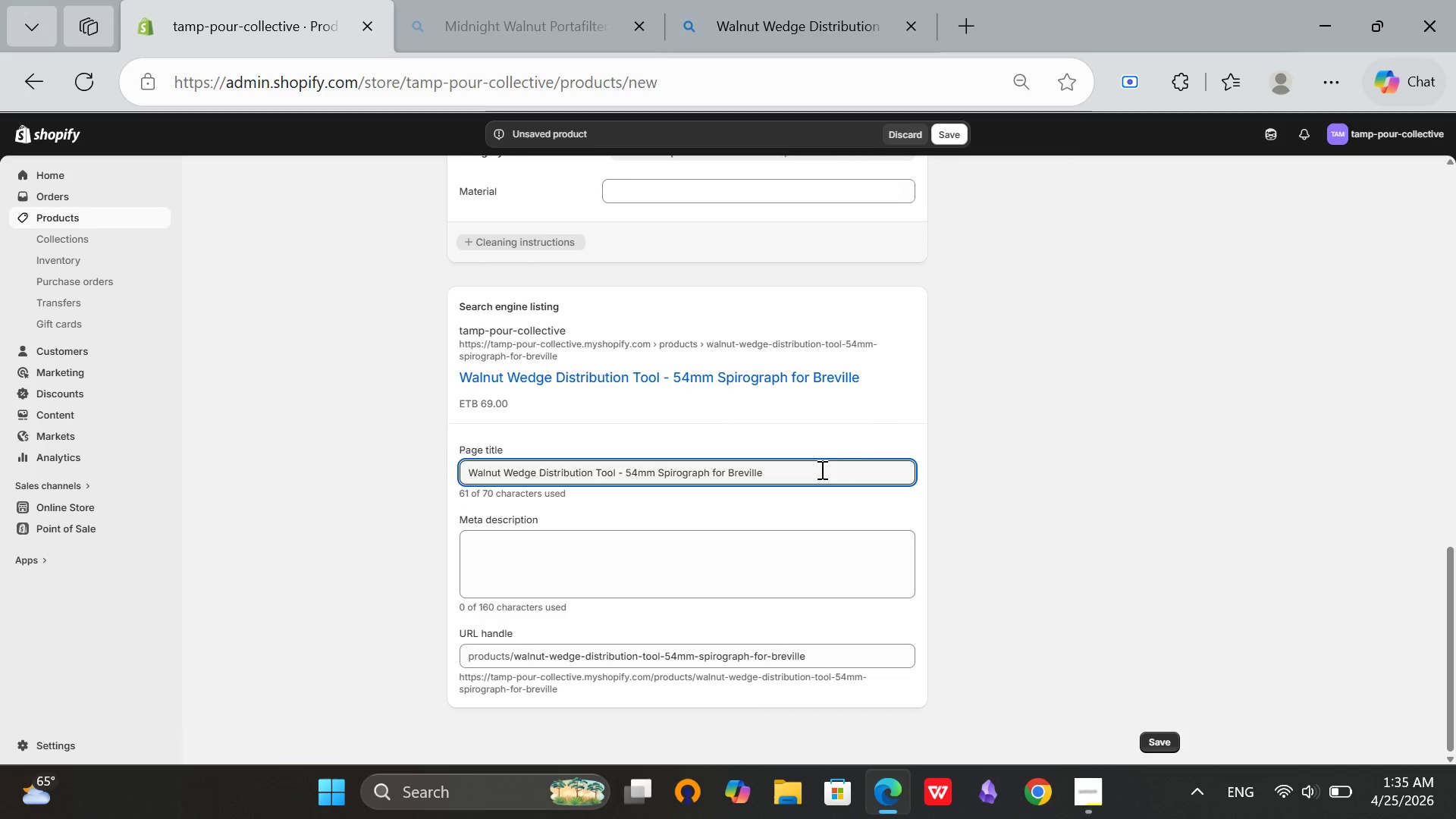 
wait(9.2)
 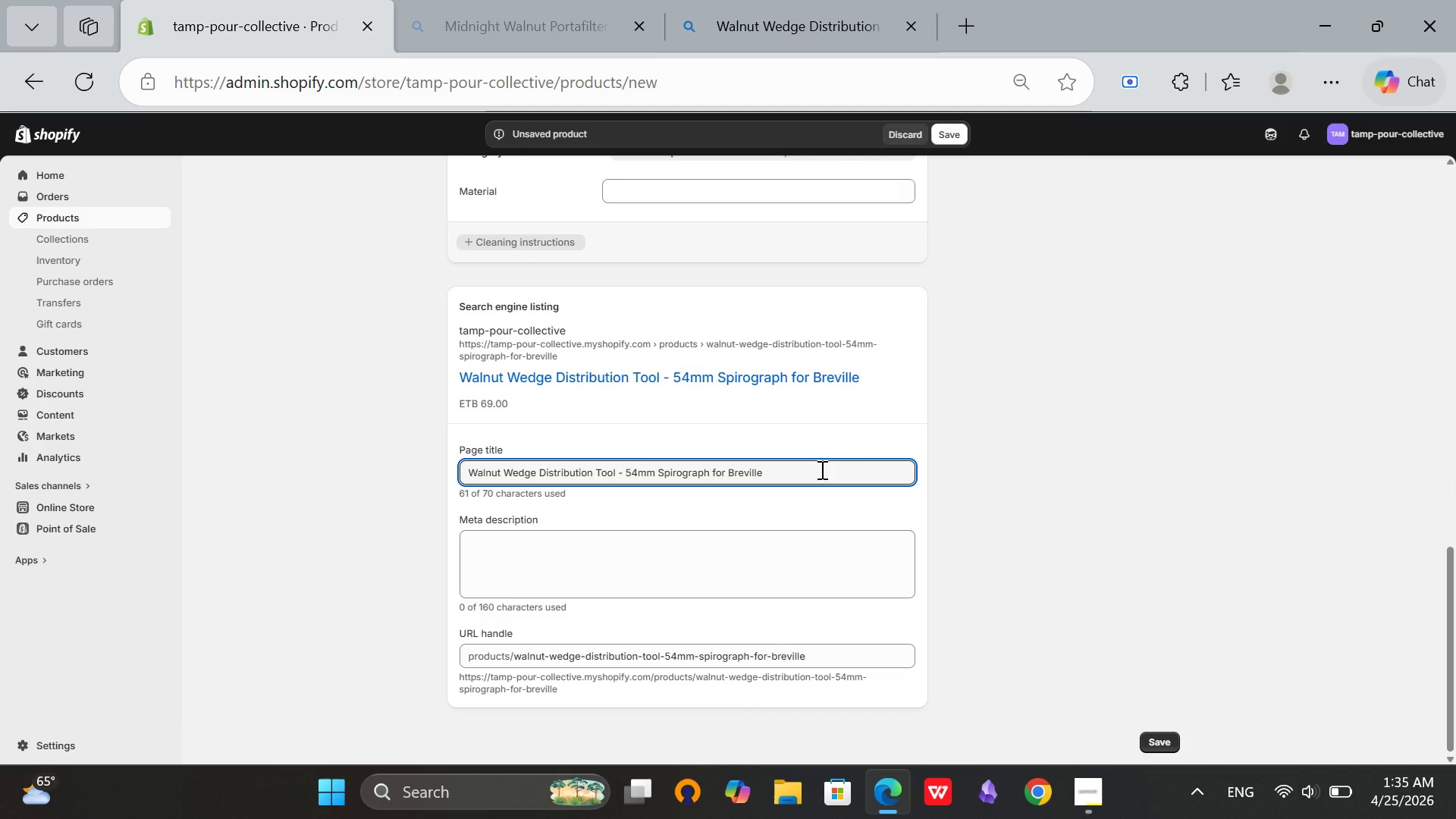 
type( Sage)
 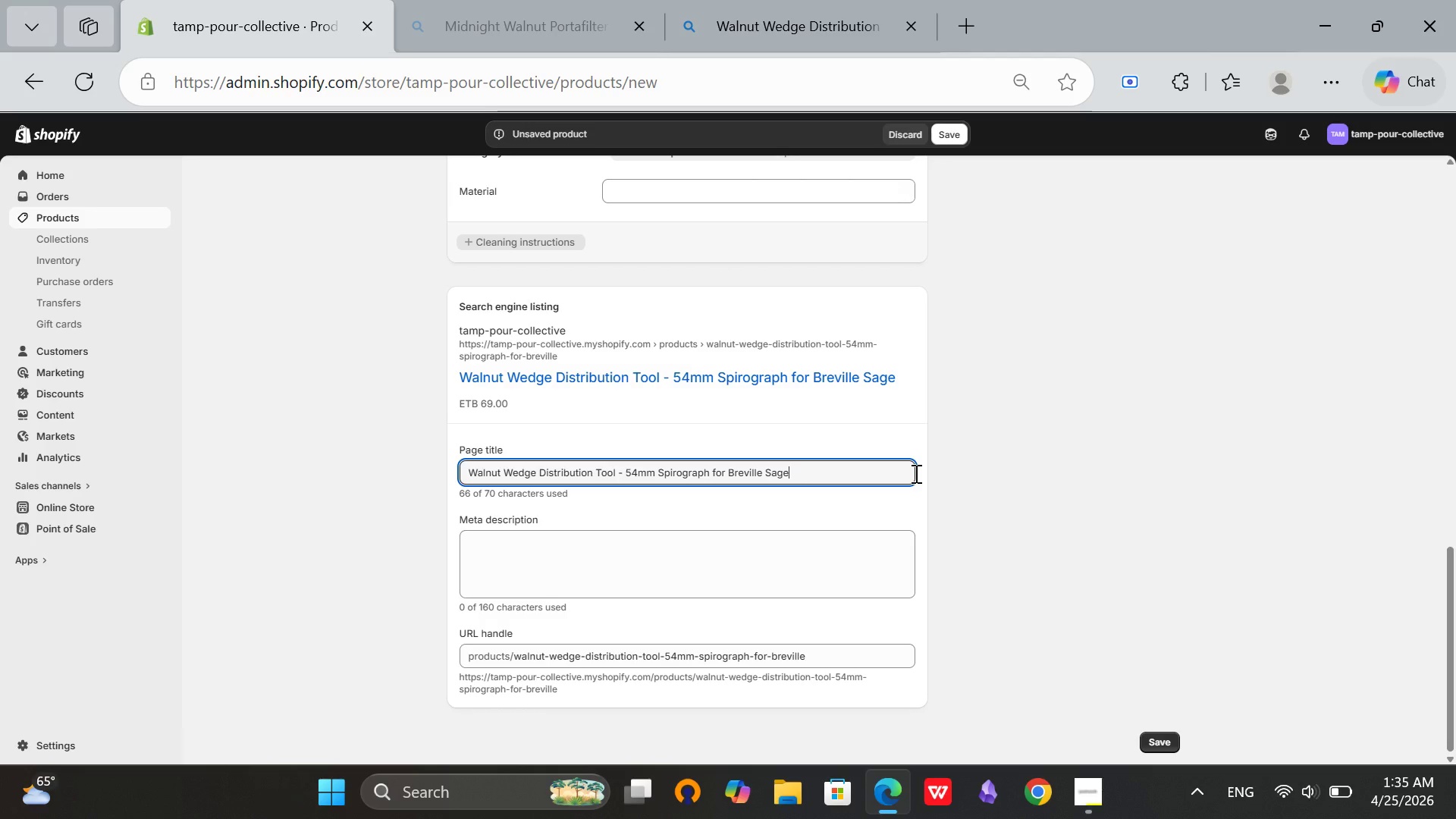 
wait(7.56)
 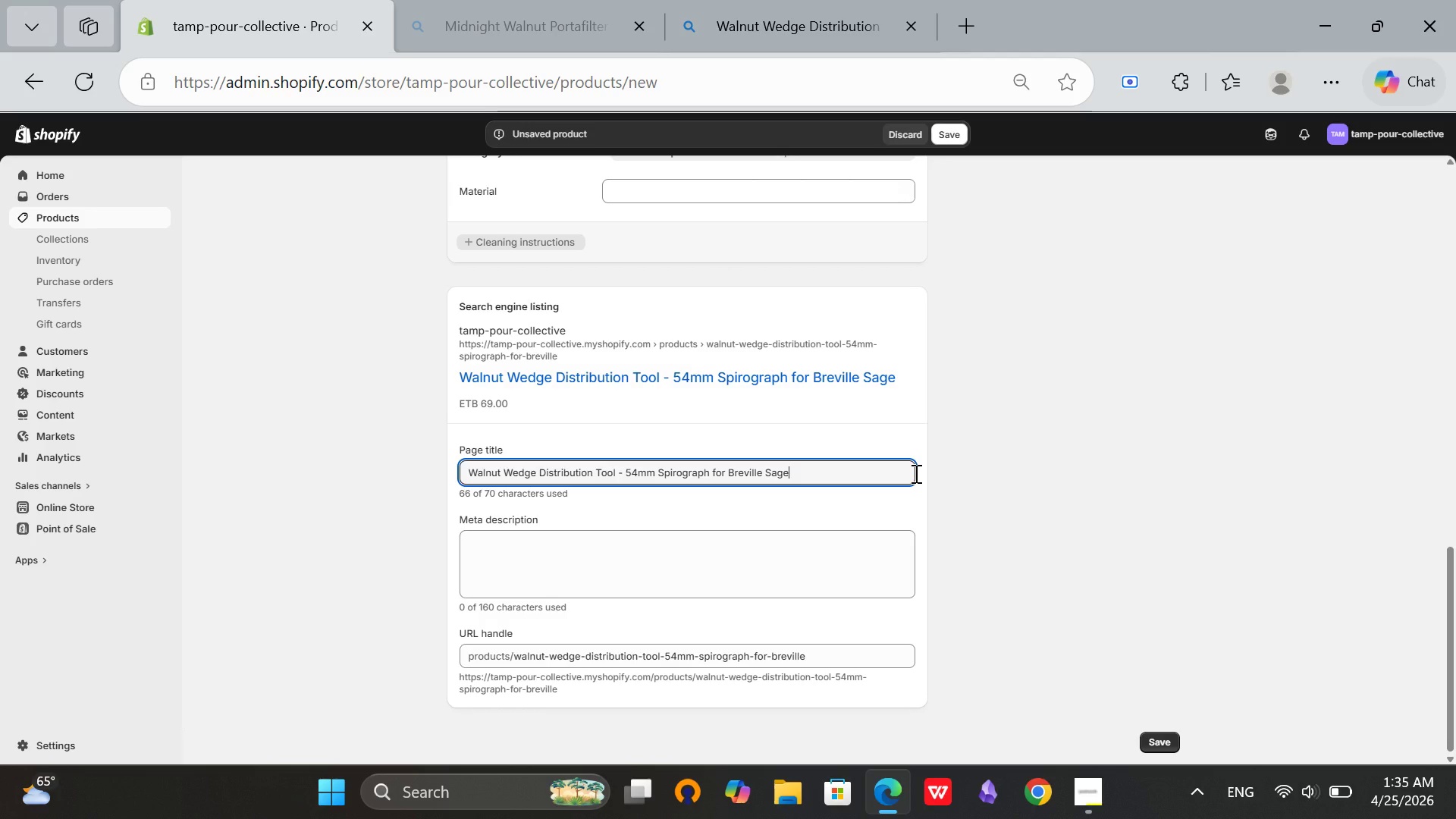 
left_click([664, 597])
 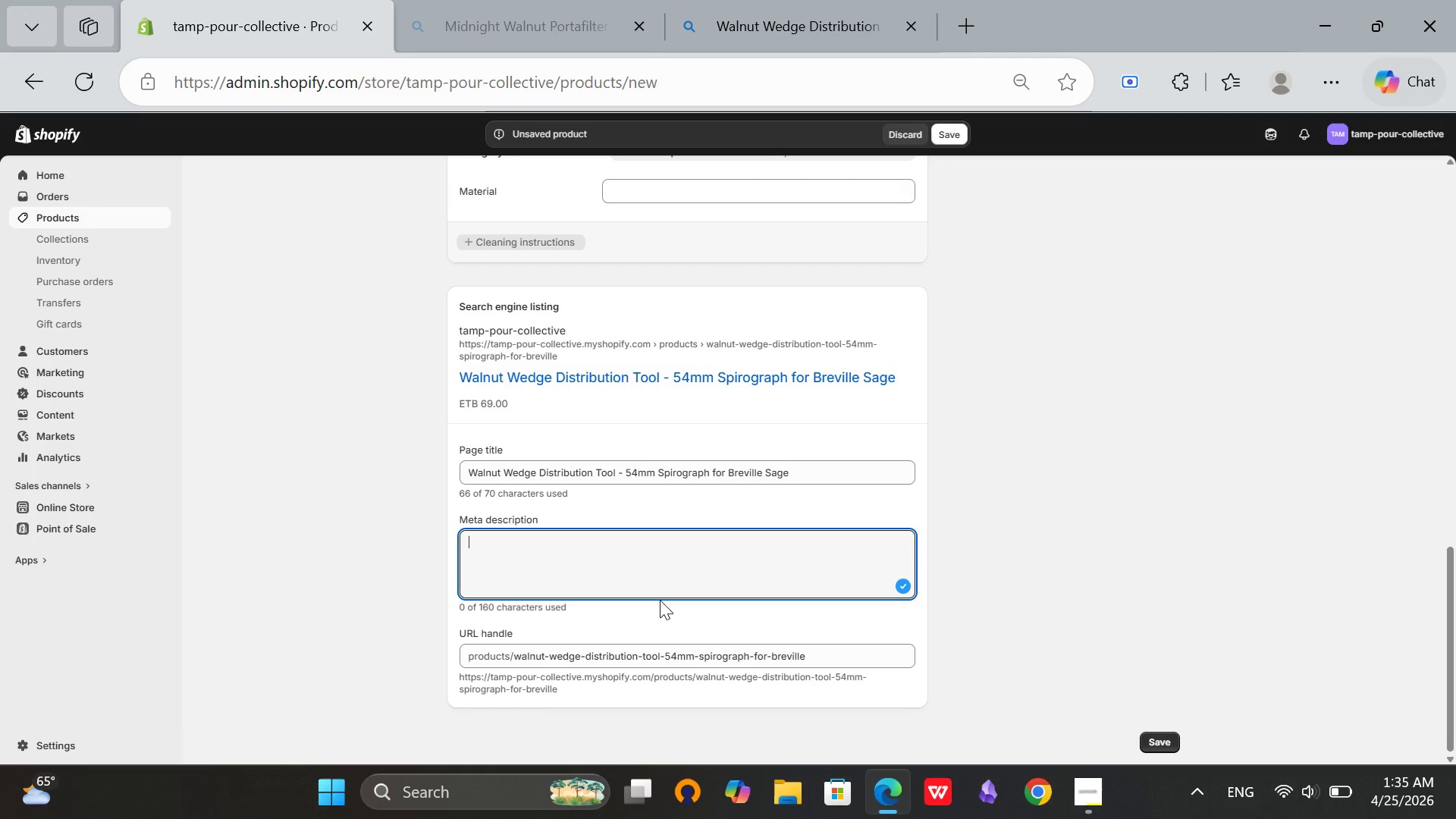 
type(Walm)
key(Backspace)
type(nut wedge distribution tool for 54mm Breville baskets. Spriograph patten)
key(Backspace)
type(rn levels grounds)
 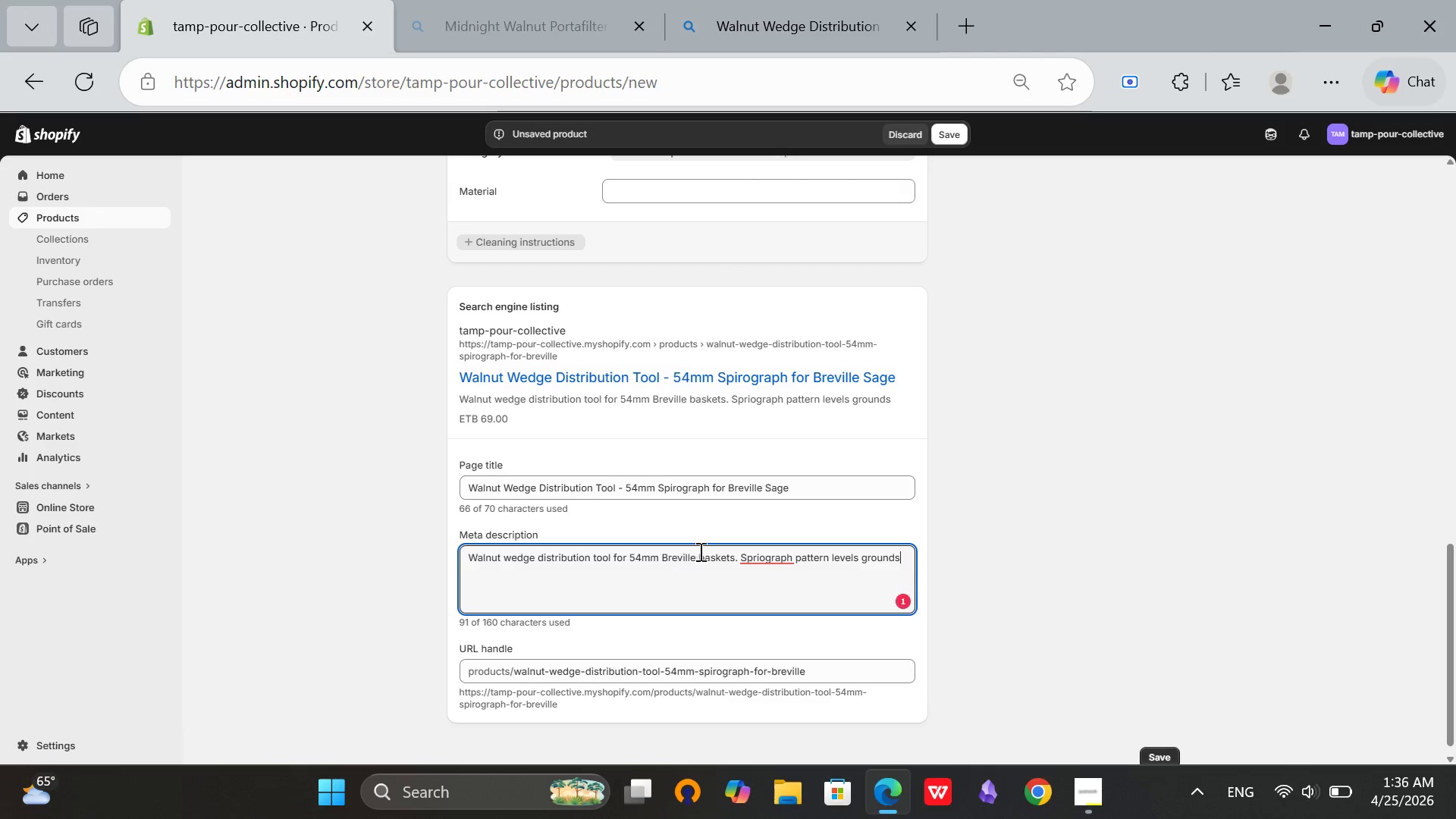 
left_click([770, 565])
 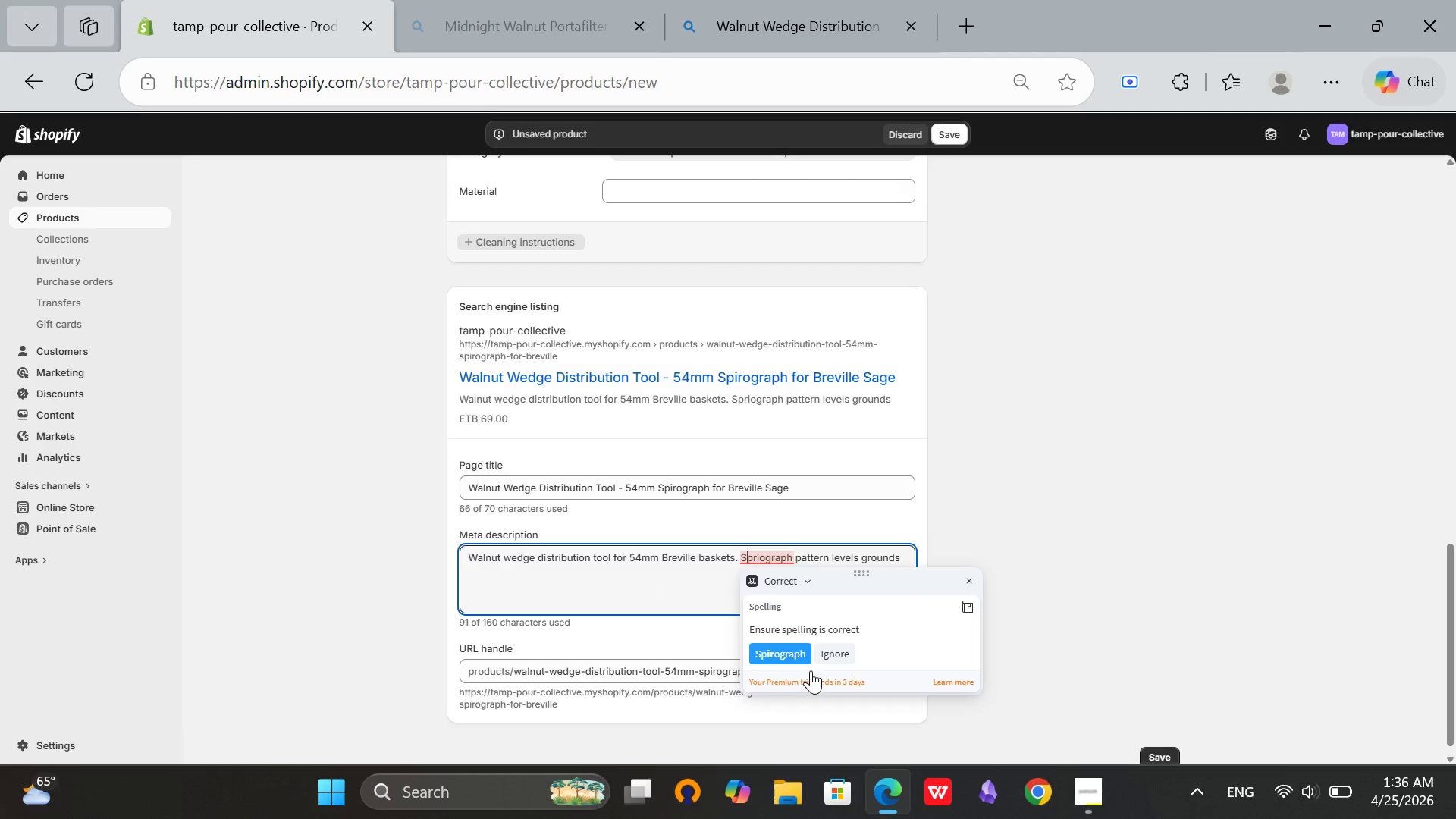 
left_click([786, 653])
 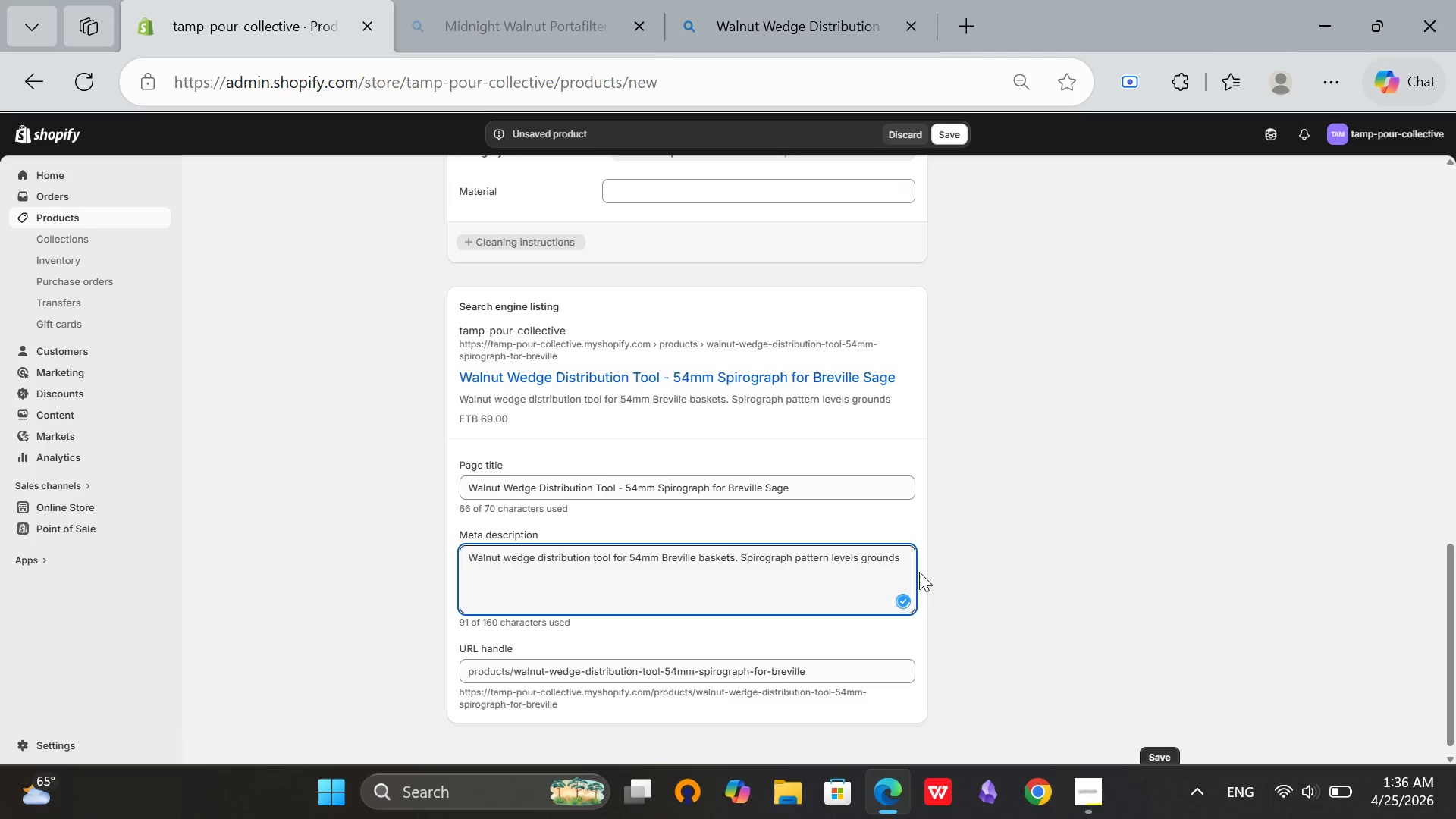 
left_click([902, 555])
 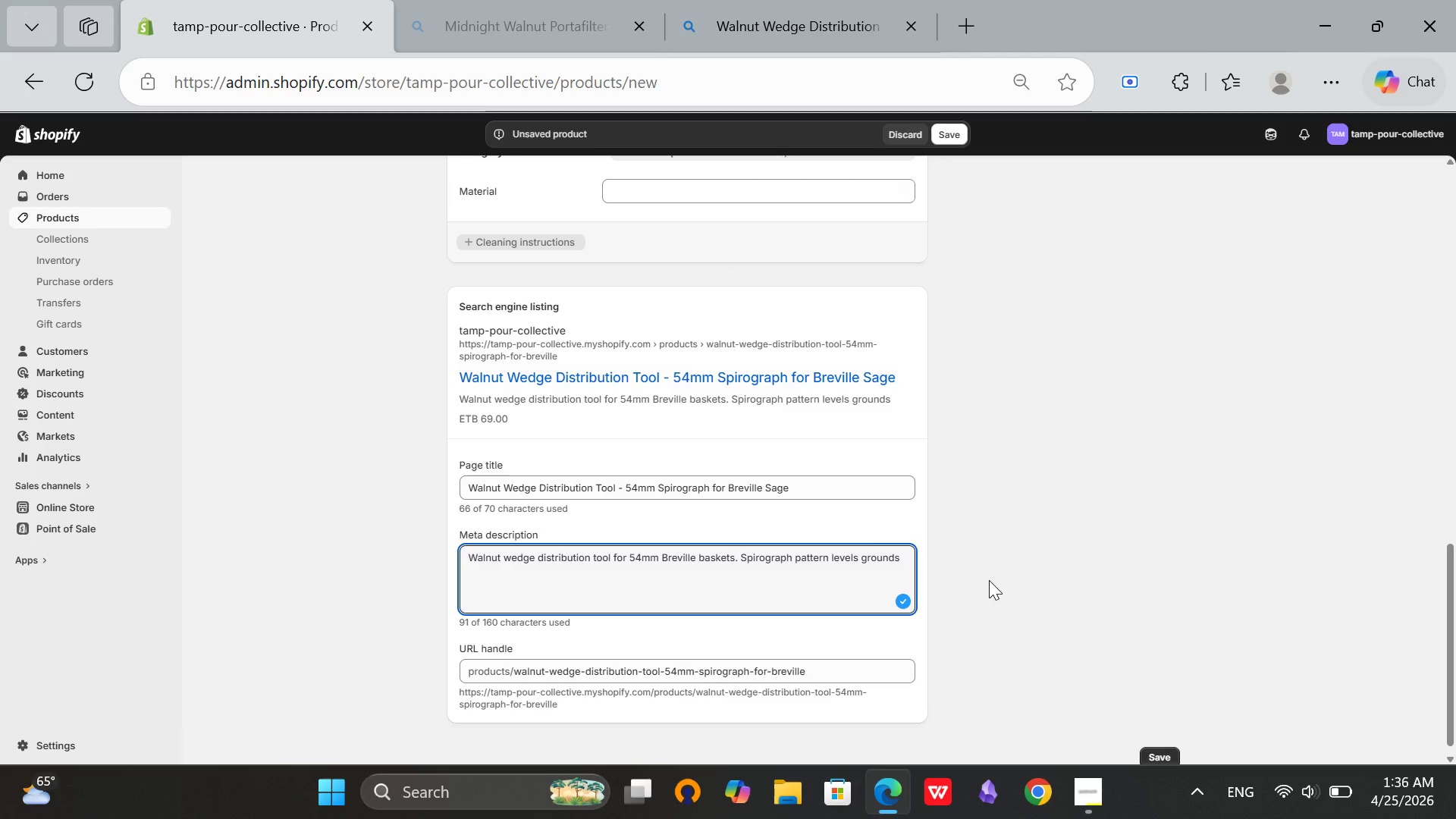 
type( evenly )
key(Backspace)
type(. Premium espresso accessory for home barista.)
 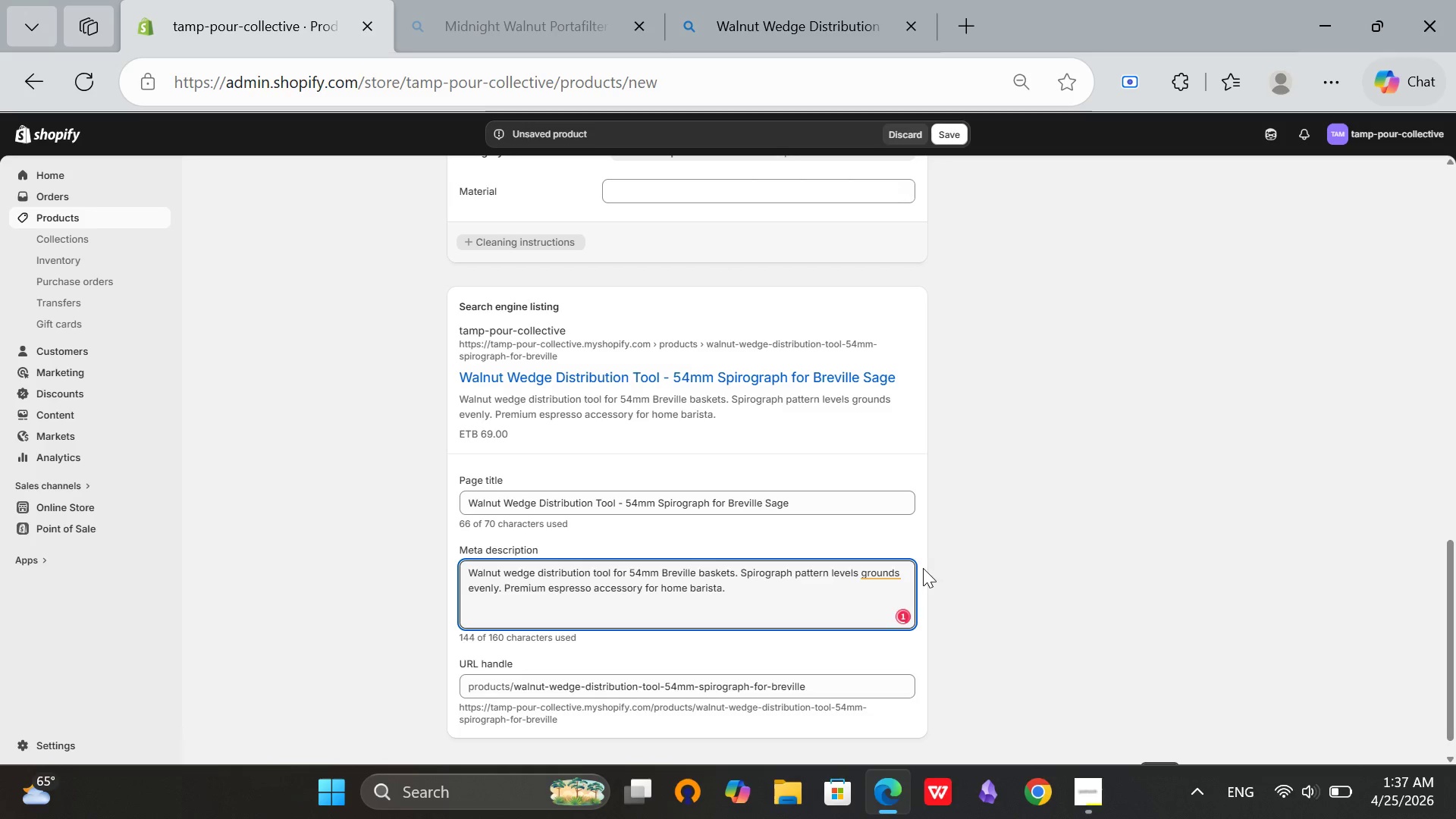 
left_click([886, 581])
 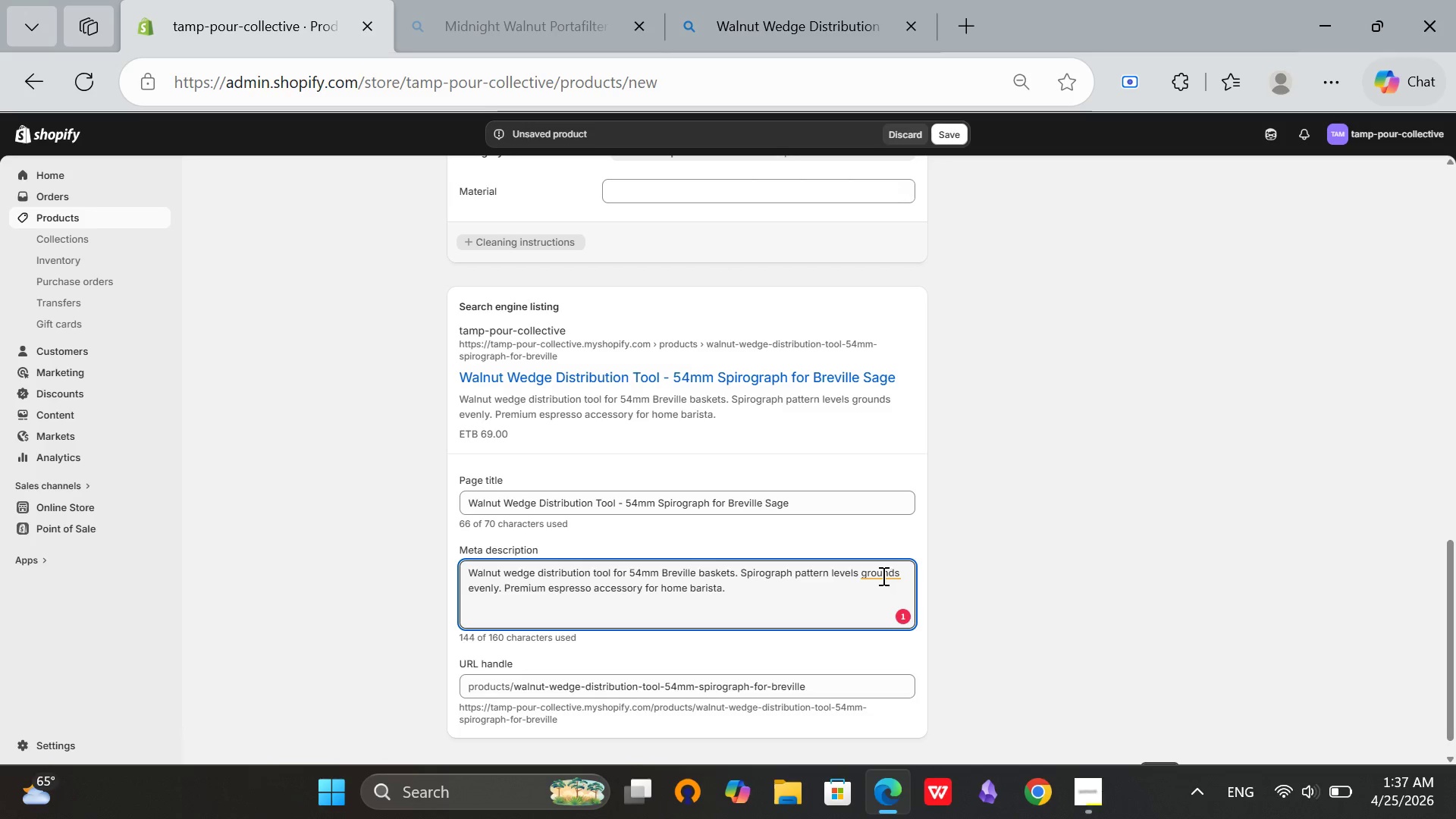 
left_click([879, 573])
 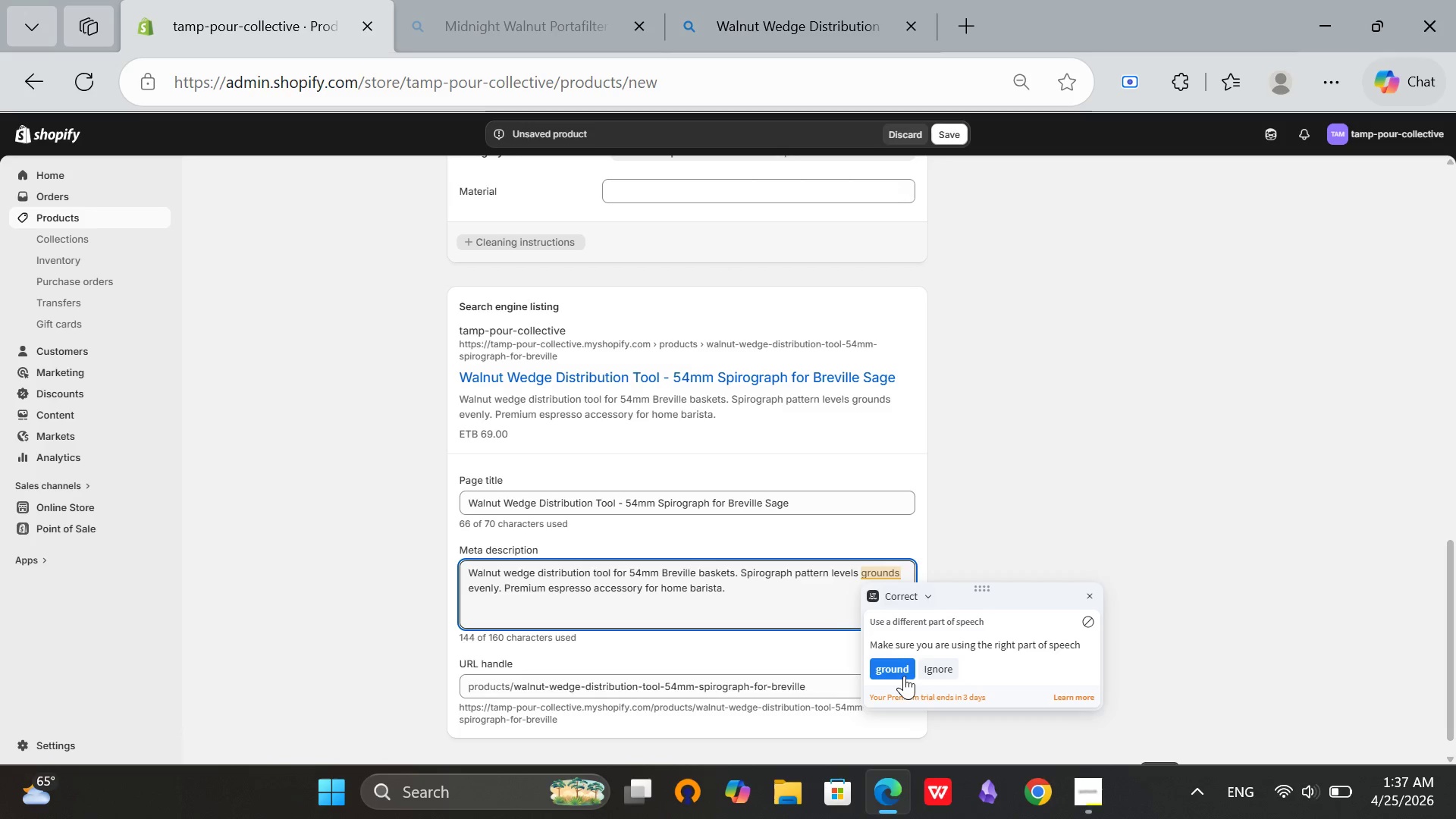 
left_click([900, 675])
 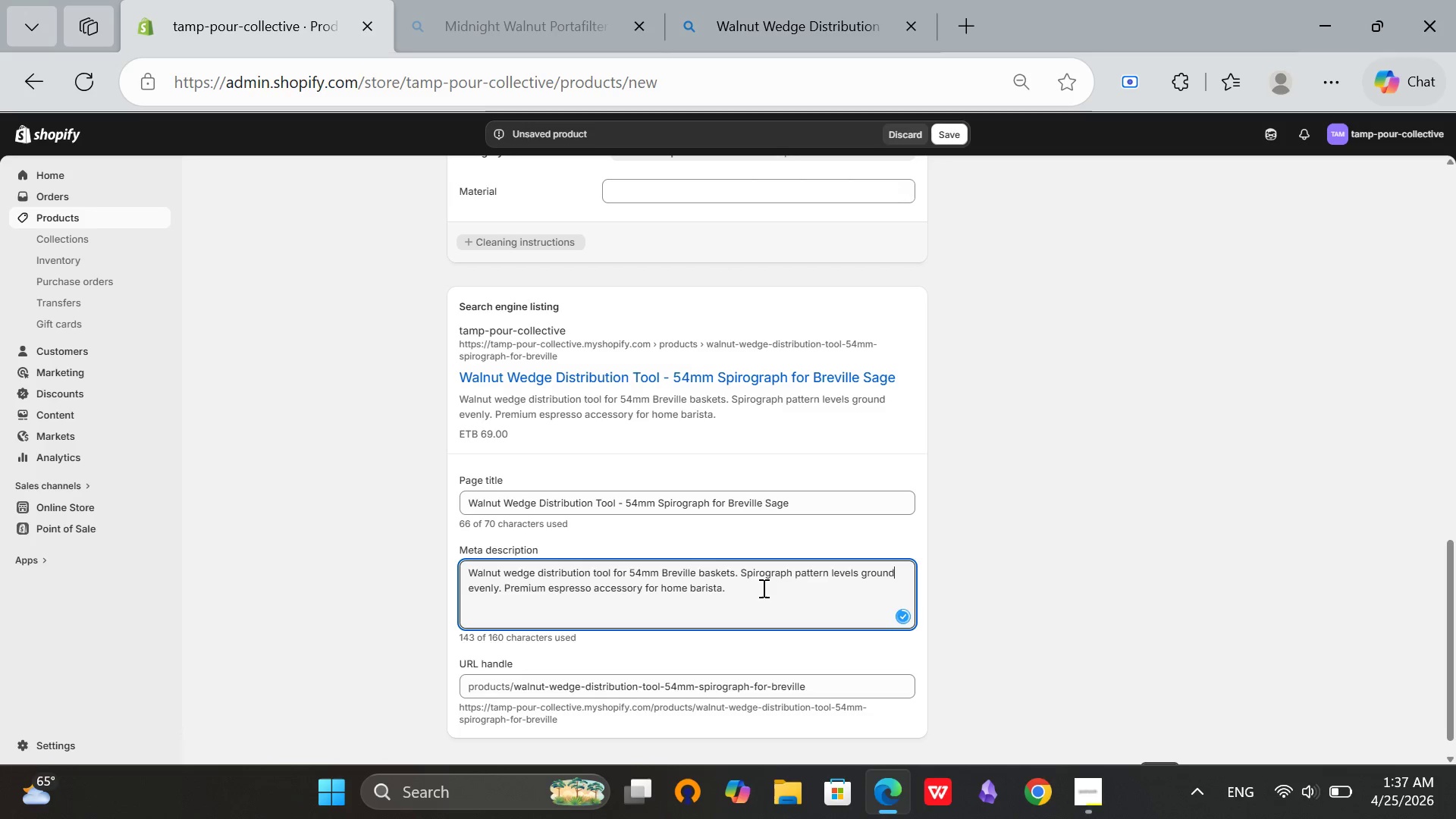 
left_click([761, 587])
 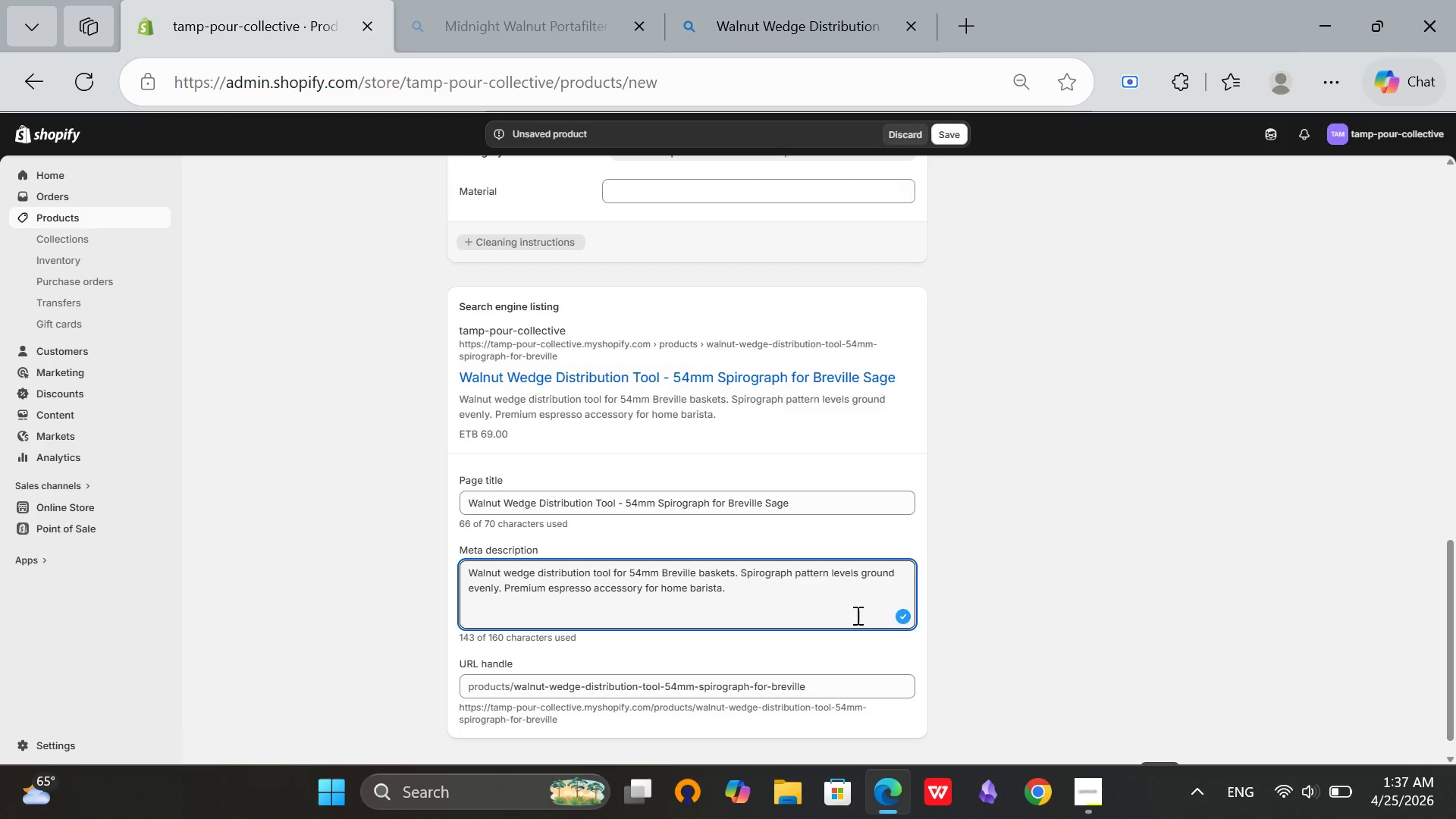 
scroll: coordinate [975, 615], scroll_direction: up, amount: 10.0
 